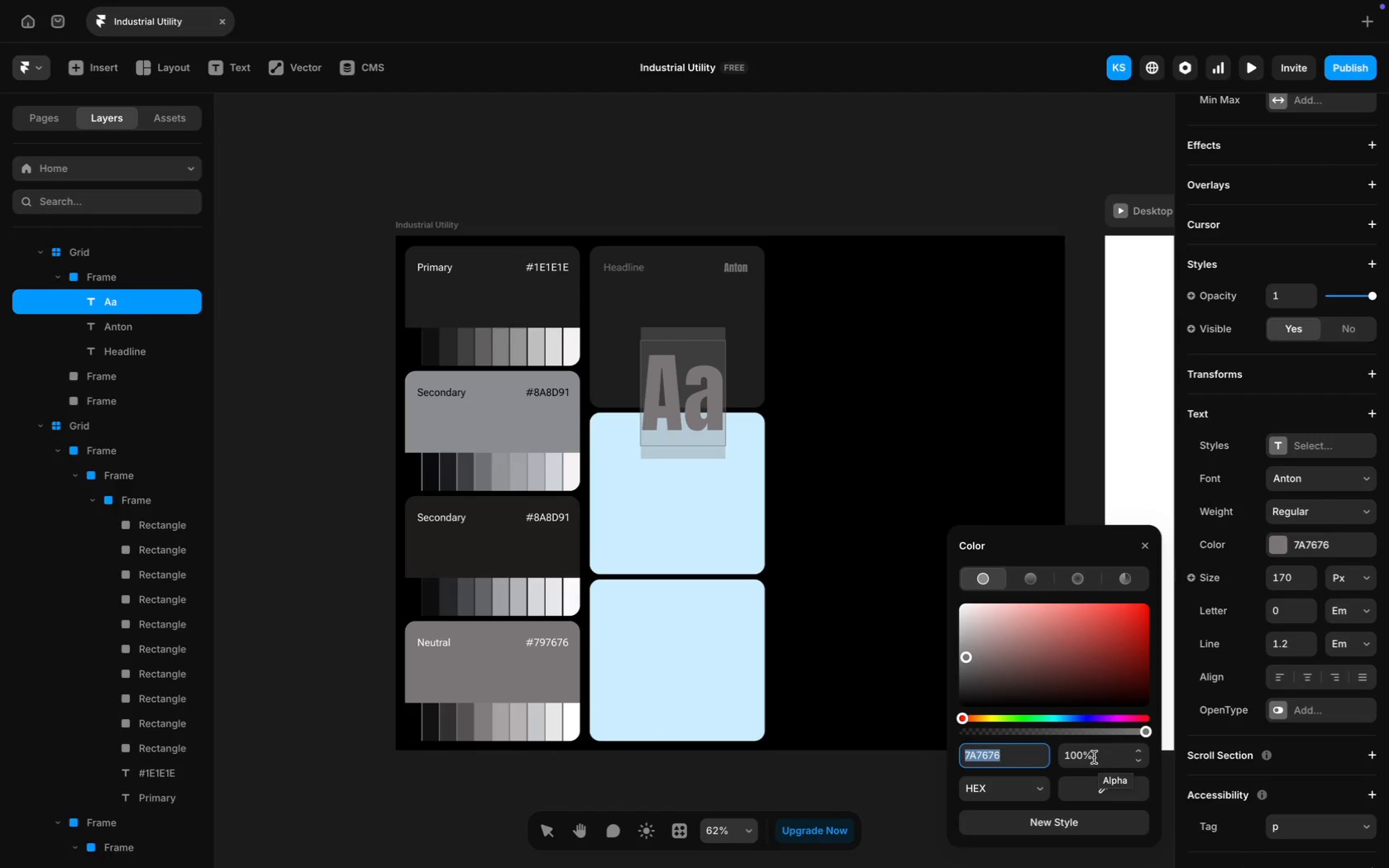 
left_click([553, 347])
 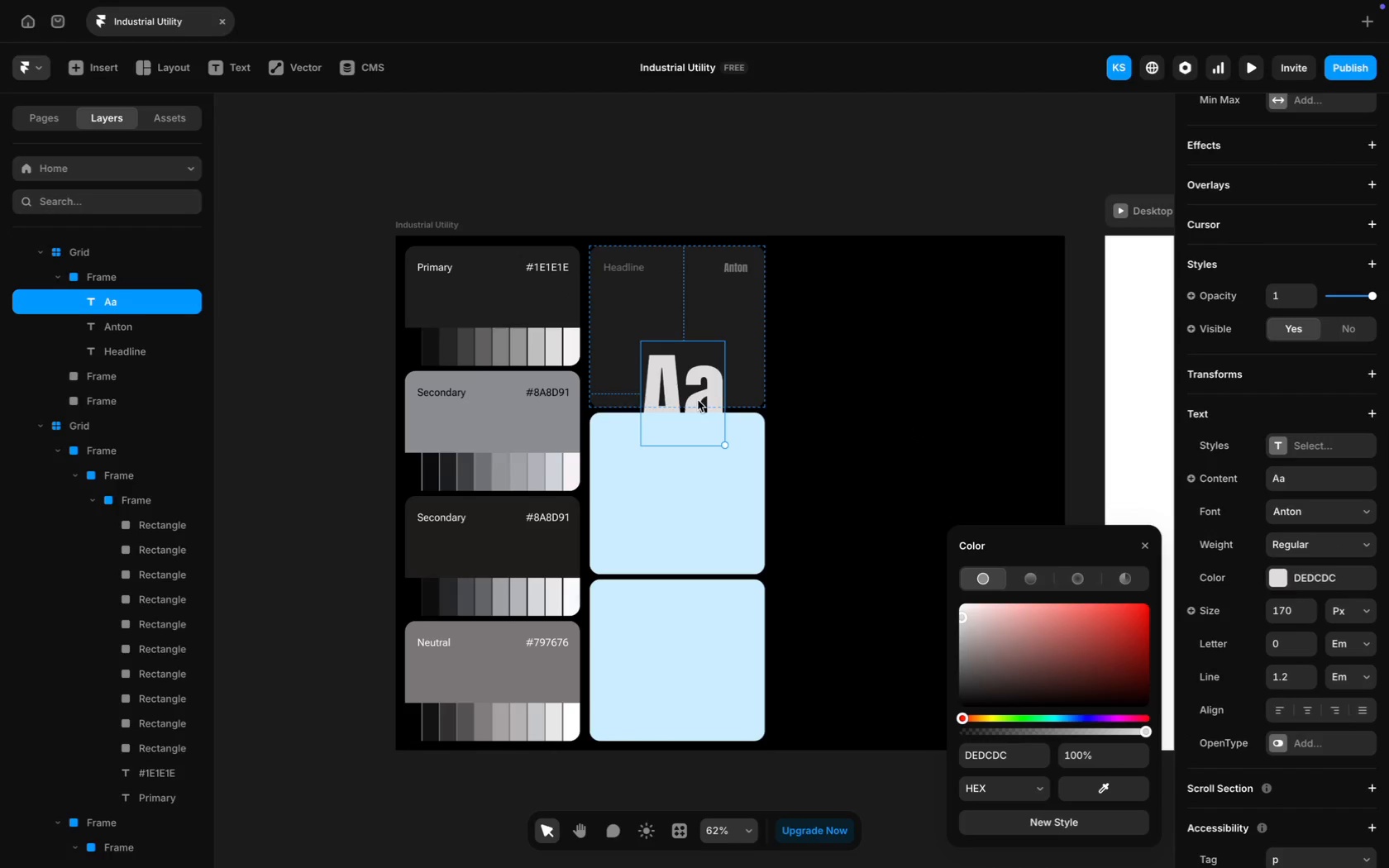 
left_click_drag(start_coordinate=[690, 379], to_coordinate=[711, 336])
 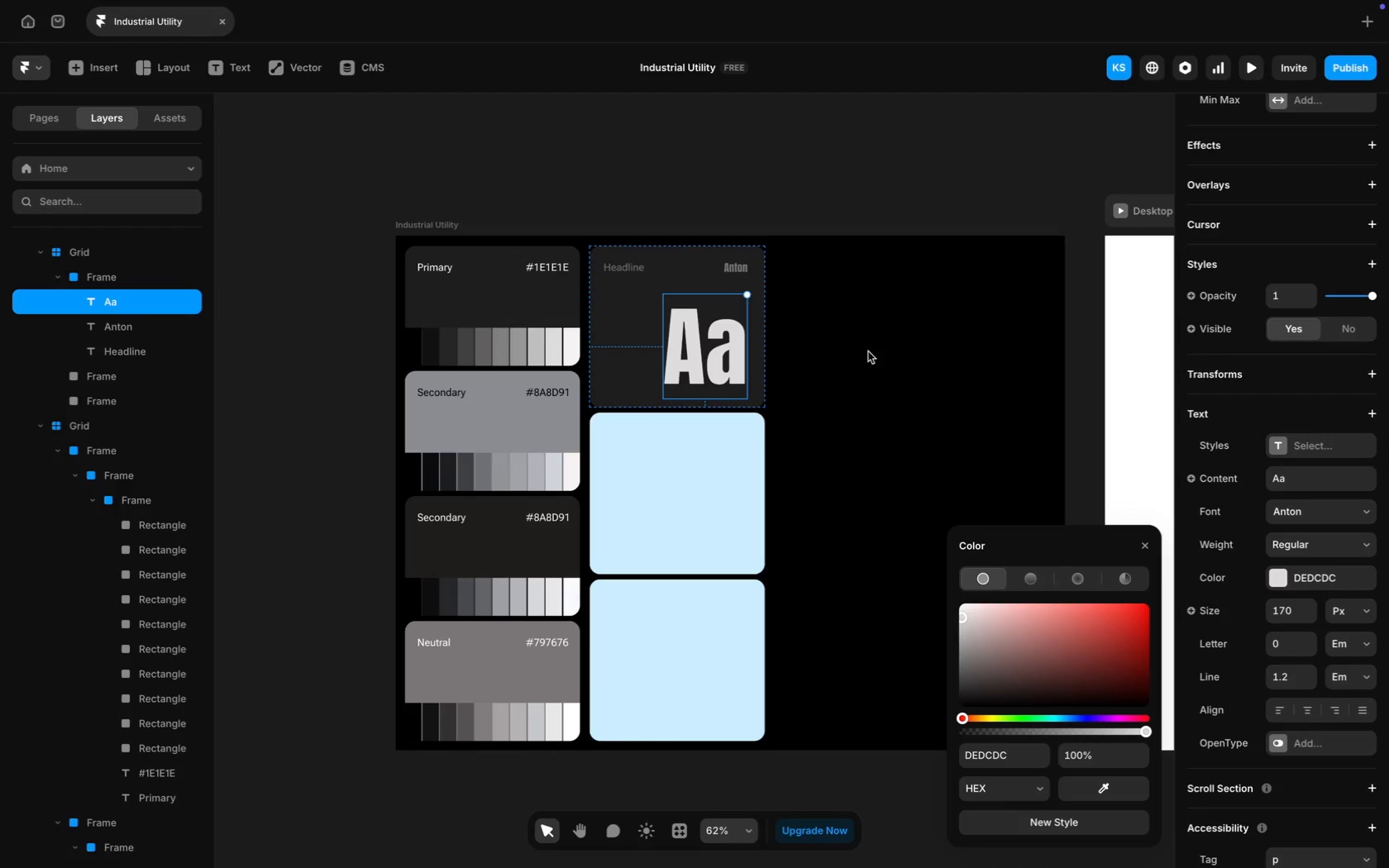 
wait(8.92)
 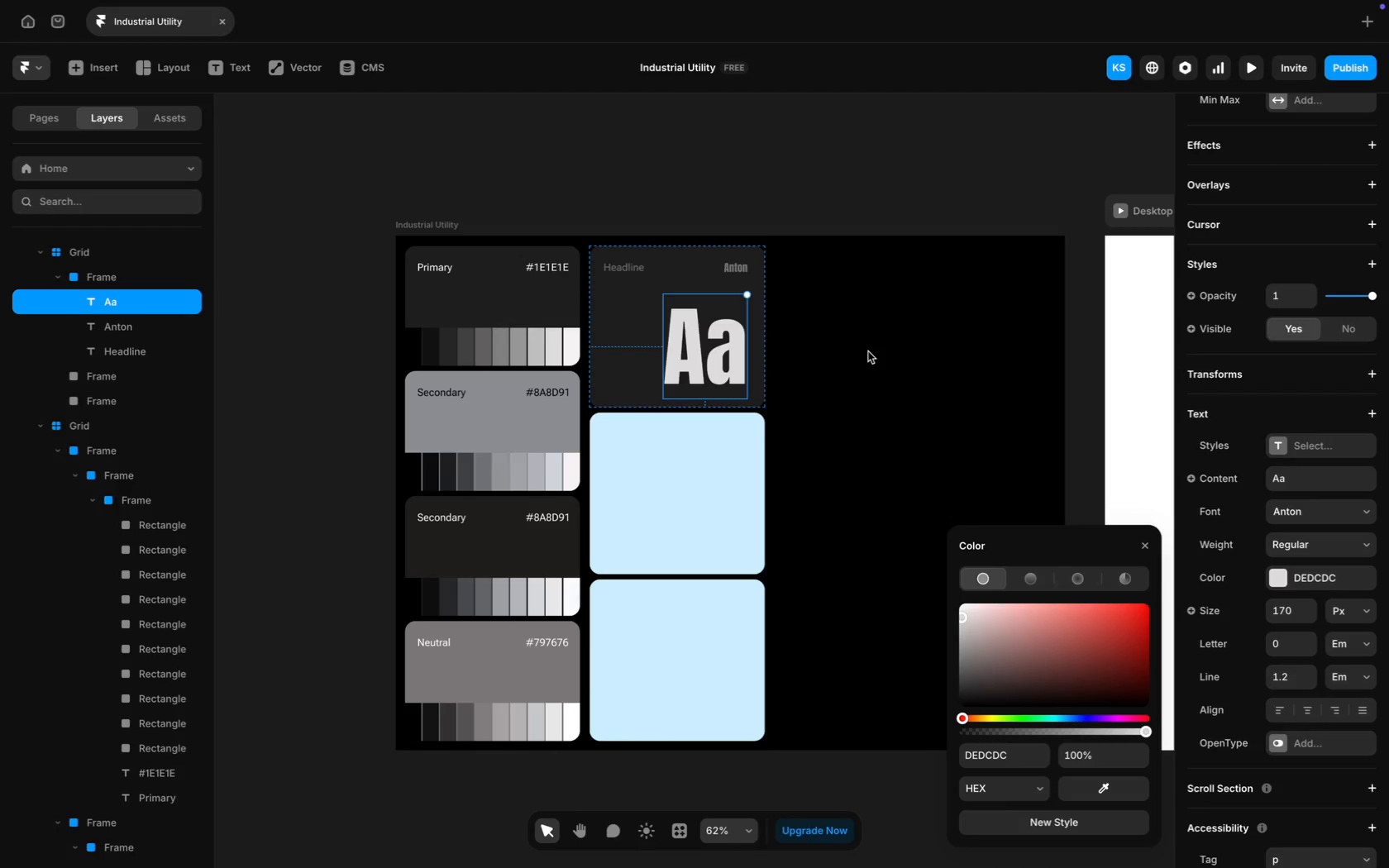 
left_click([971, 617])
 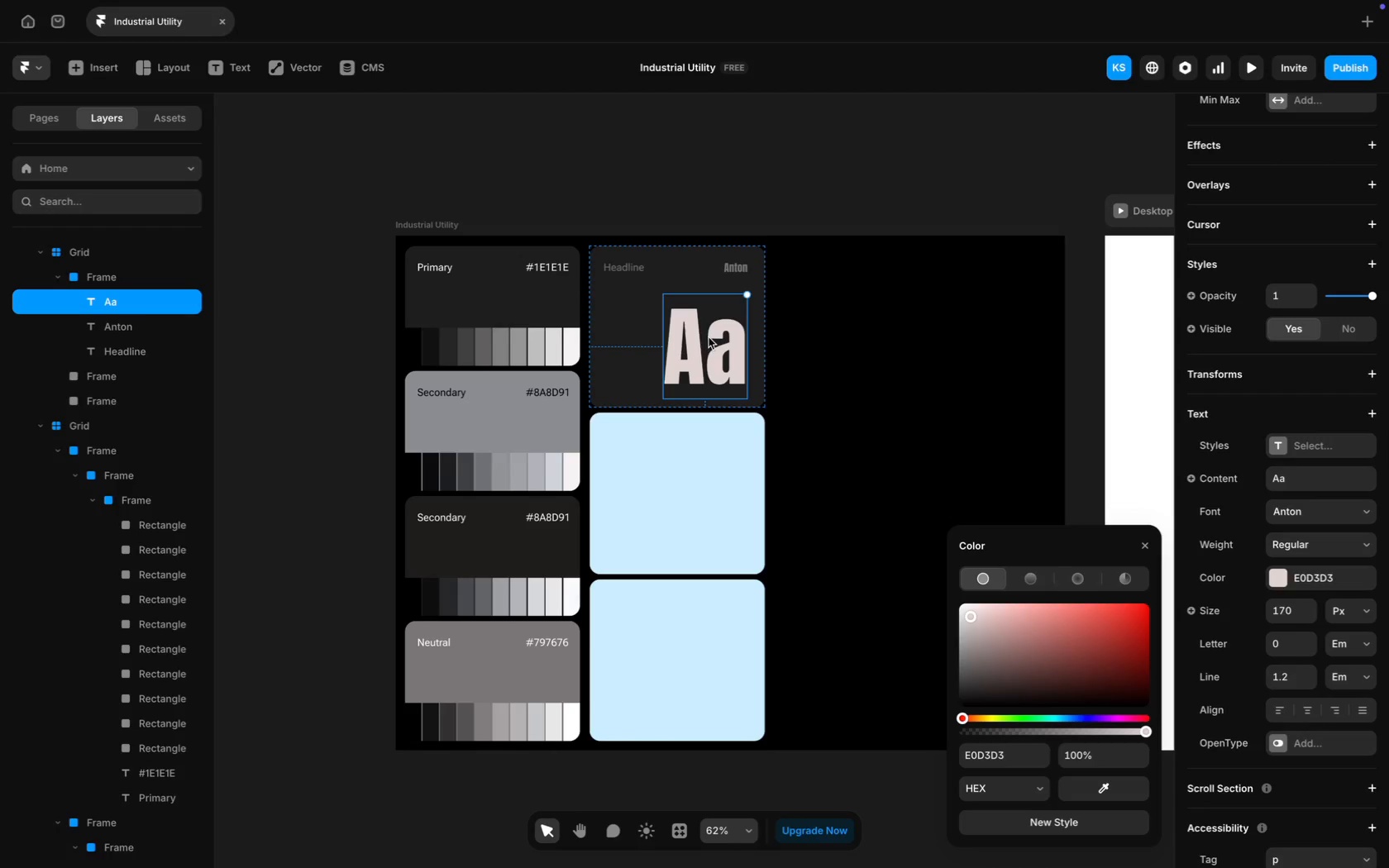 
wait(7.8)
 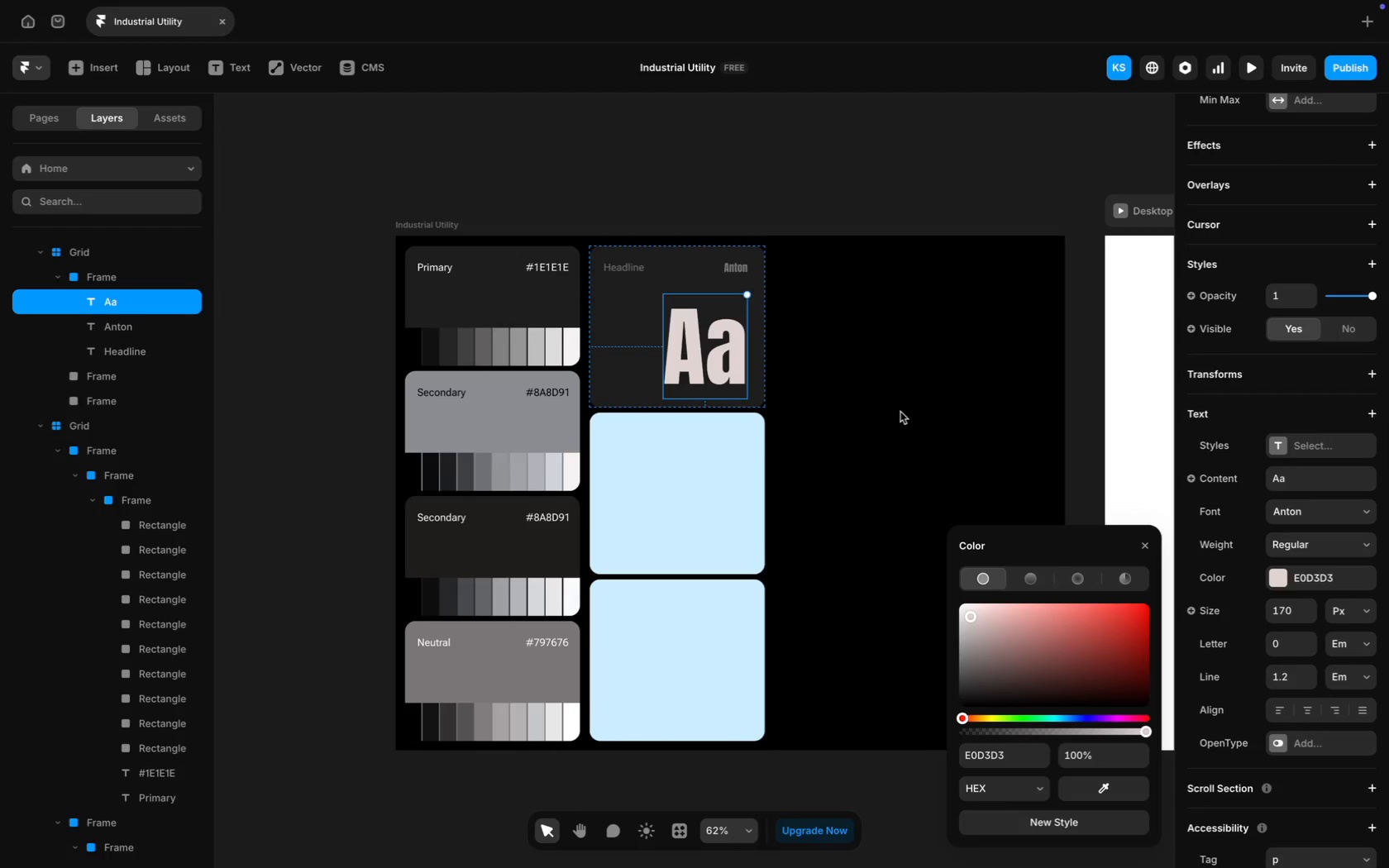 
left_click([846, 365])
 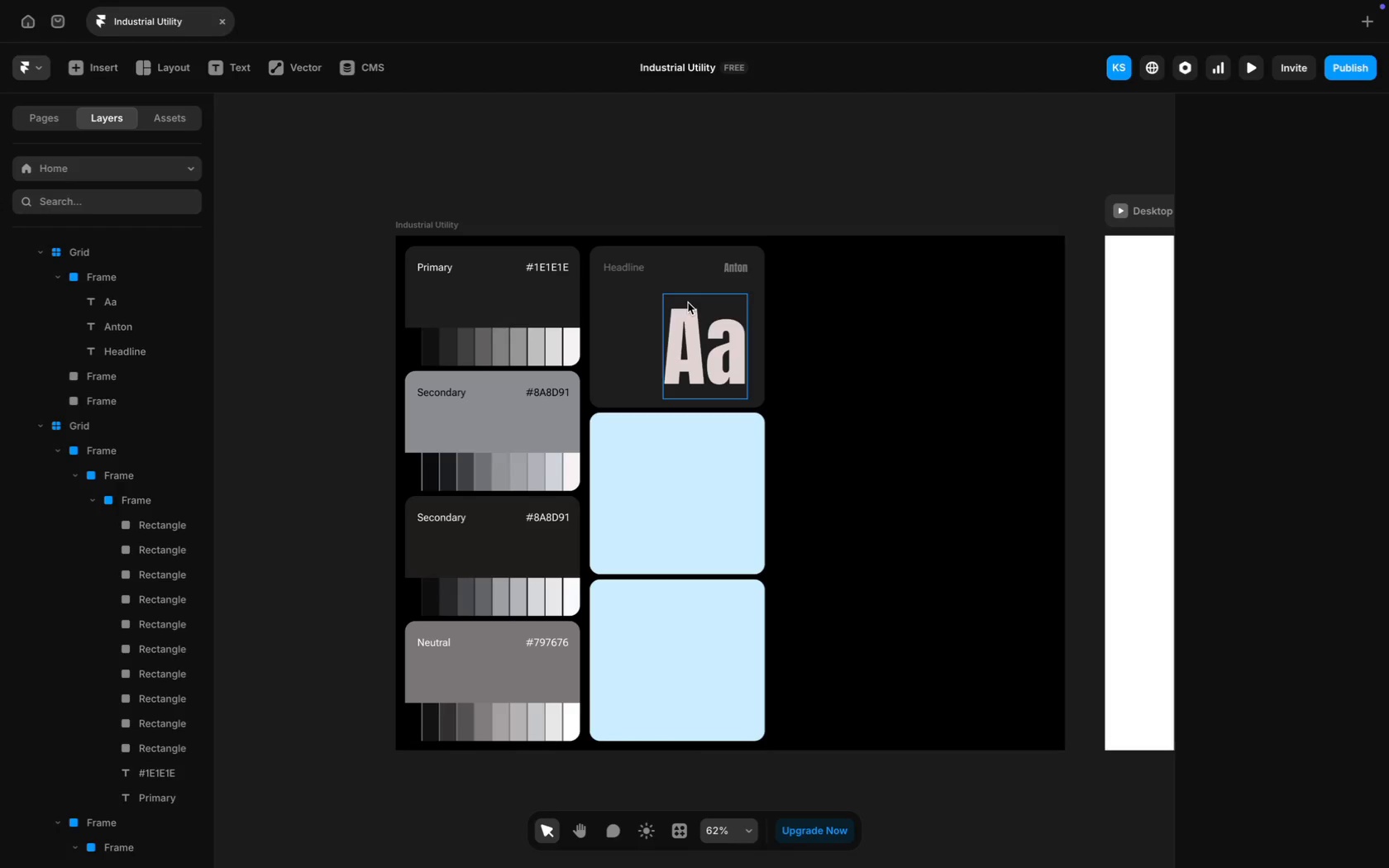 
wait(12.59)
 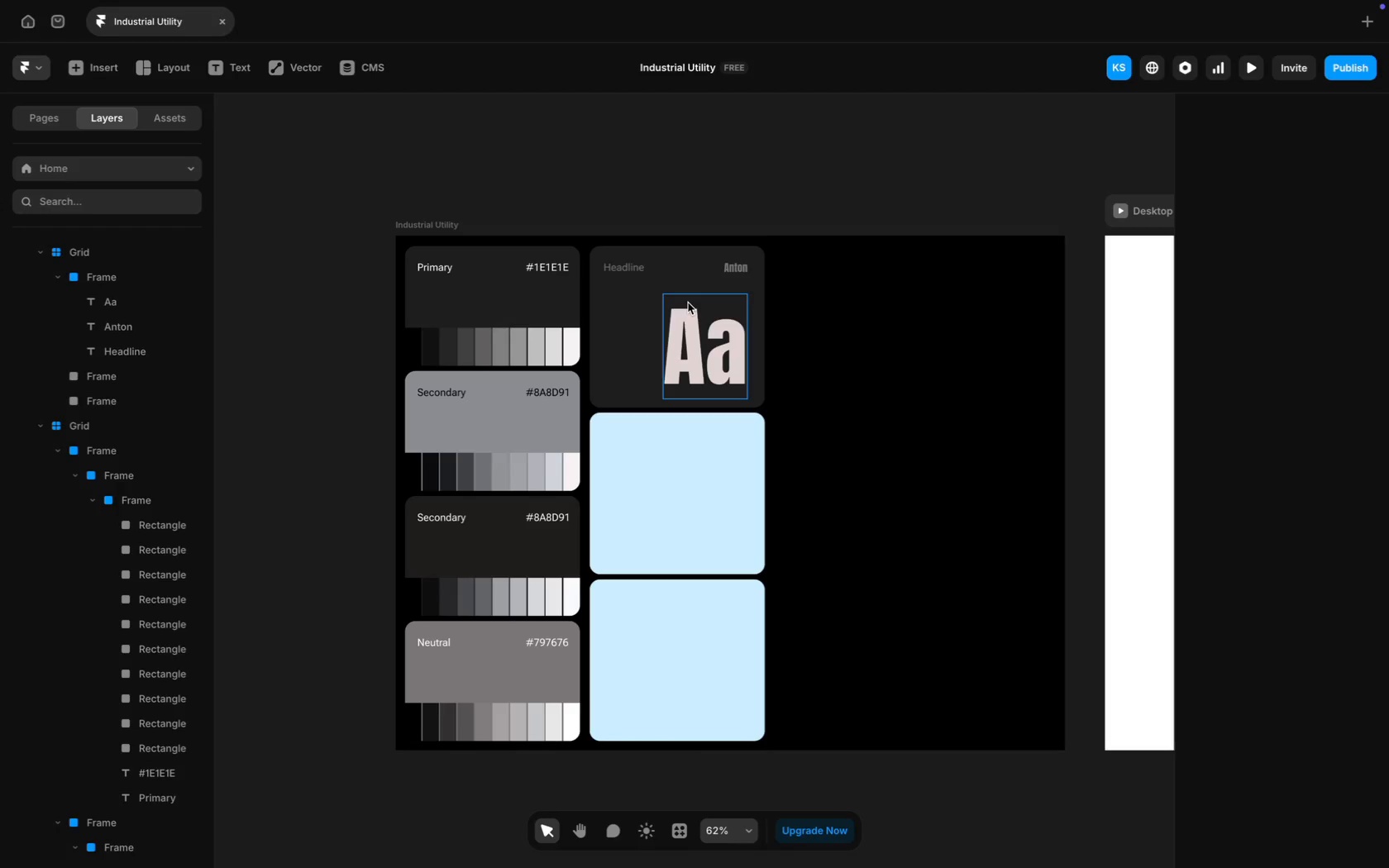 
left_click([685, 460])
 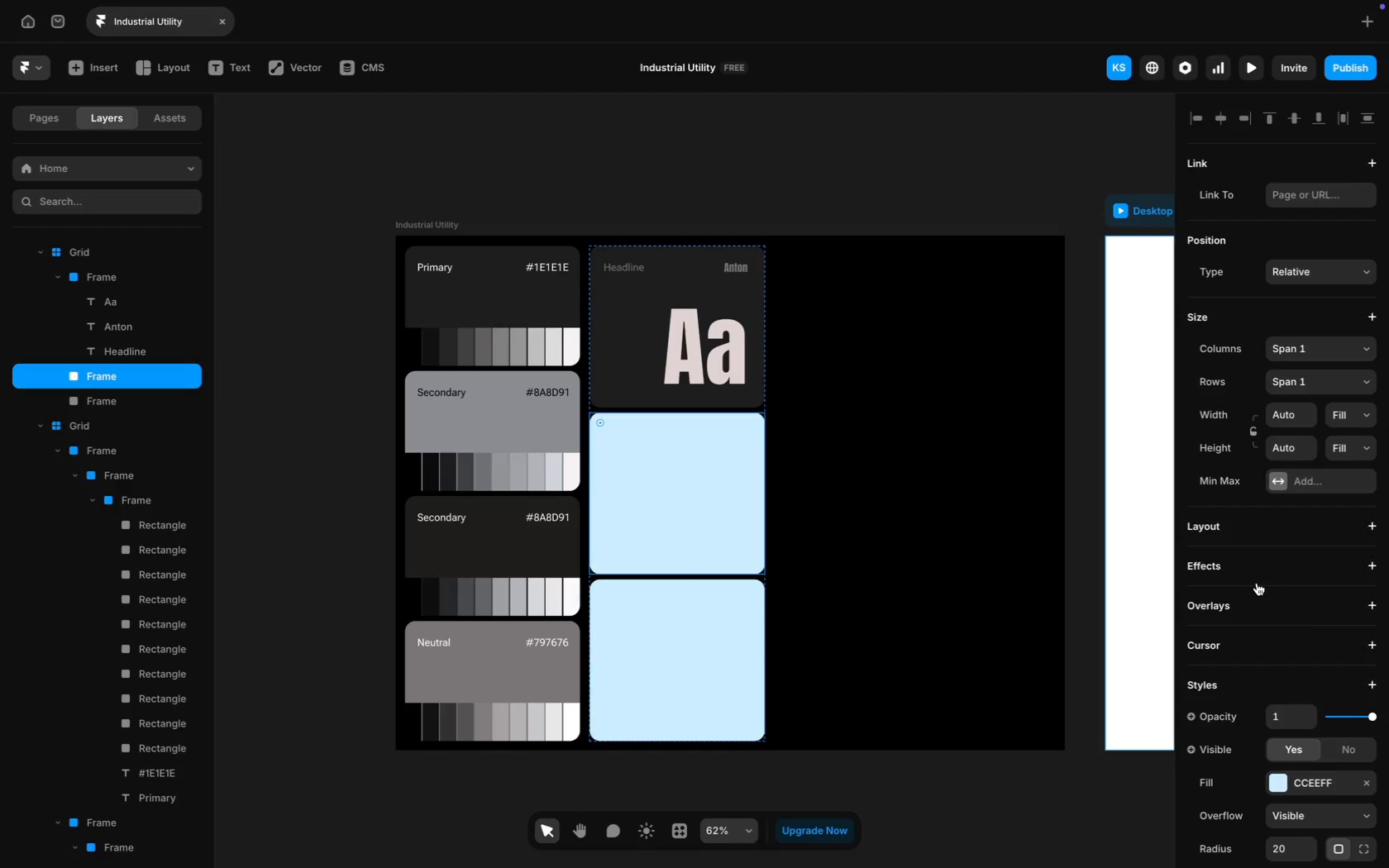 
scroll: coordinate [1331, 648], scroll_direction: down, amount: 33.0
 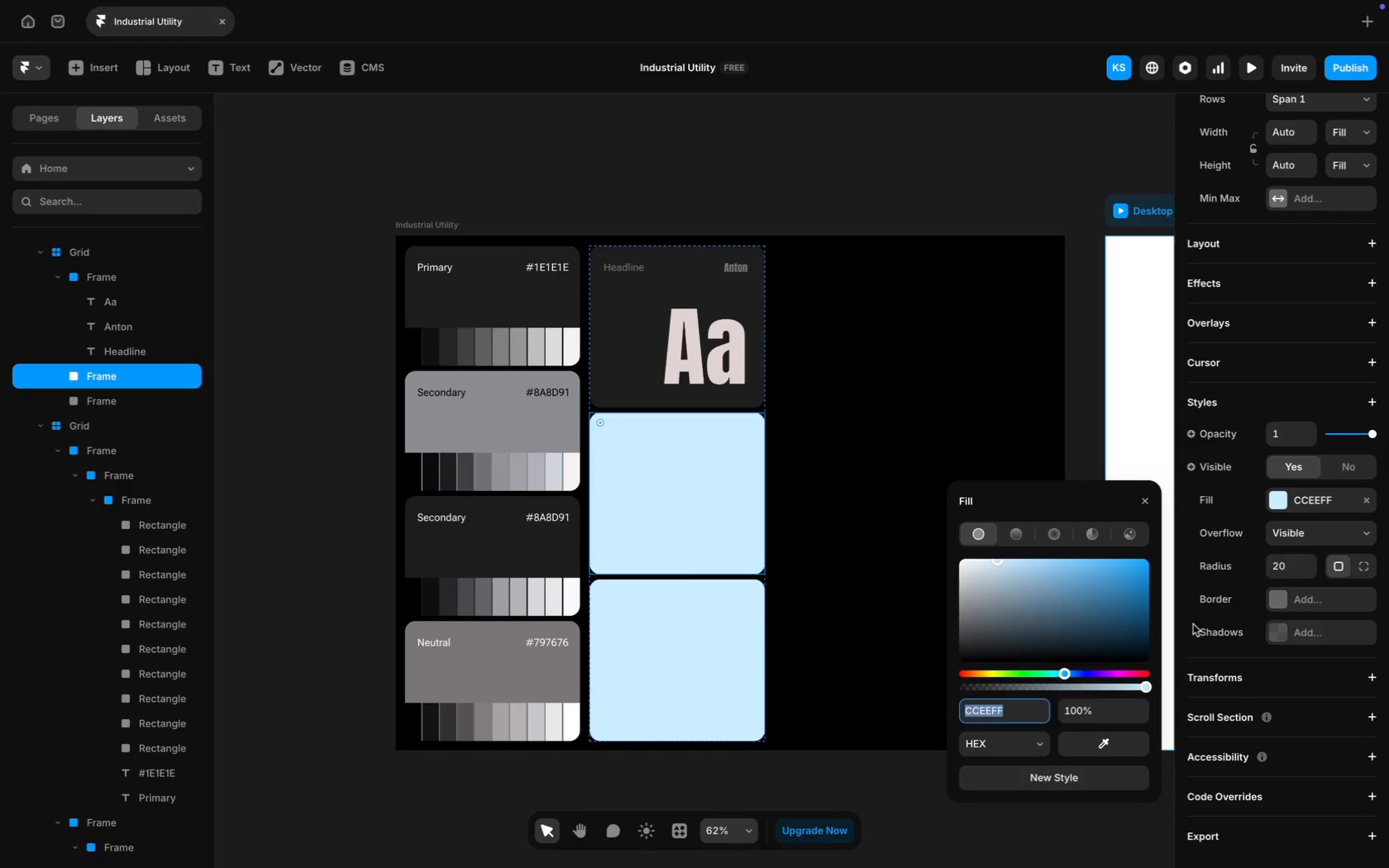 
left_click([1115, 745])
 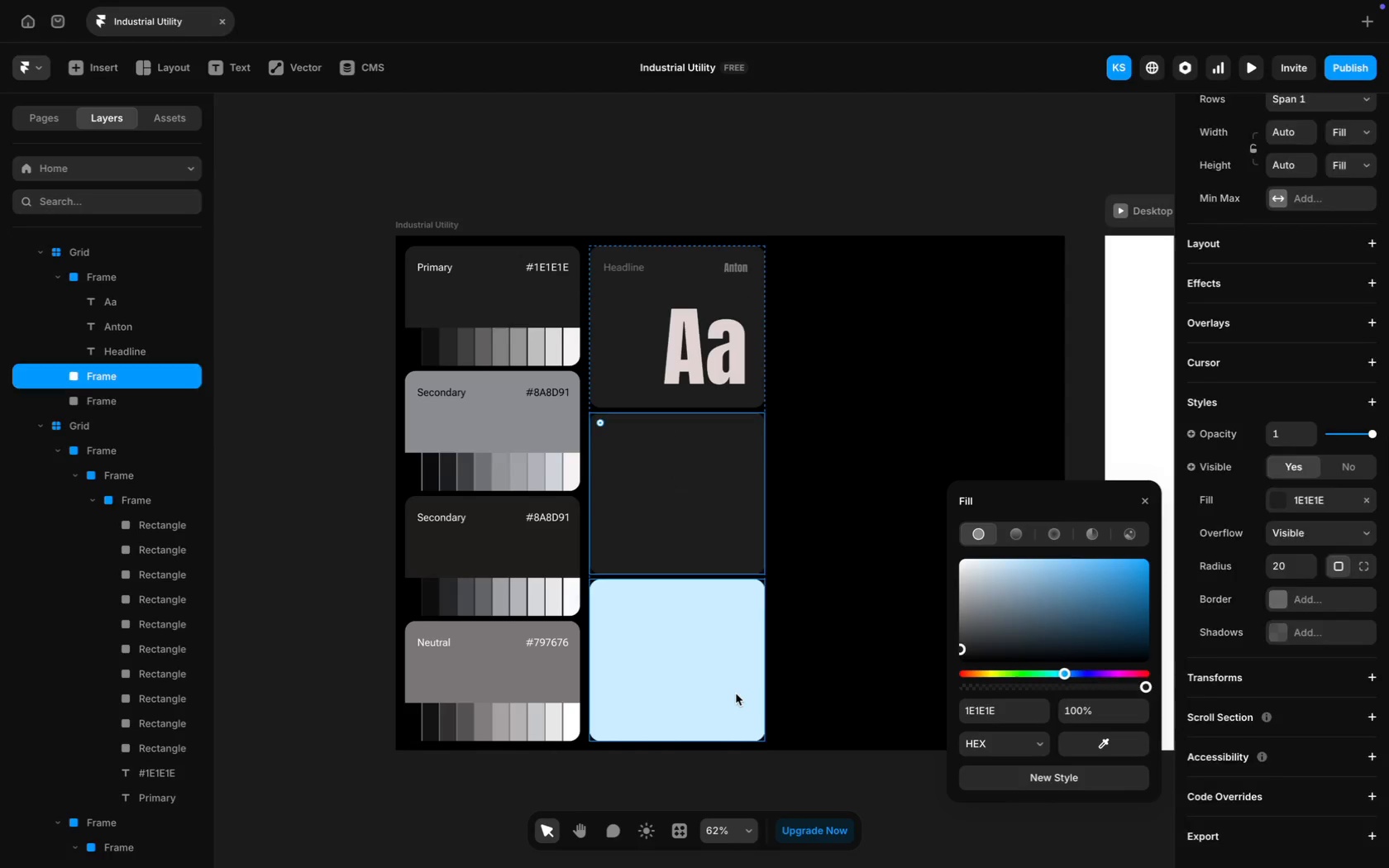 
wait(5.1)
 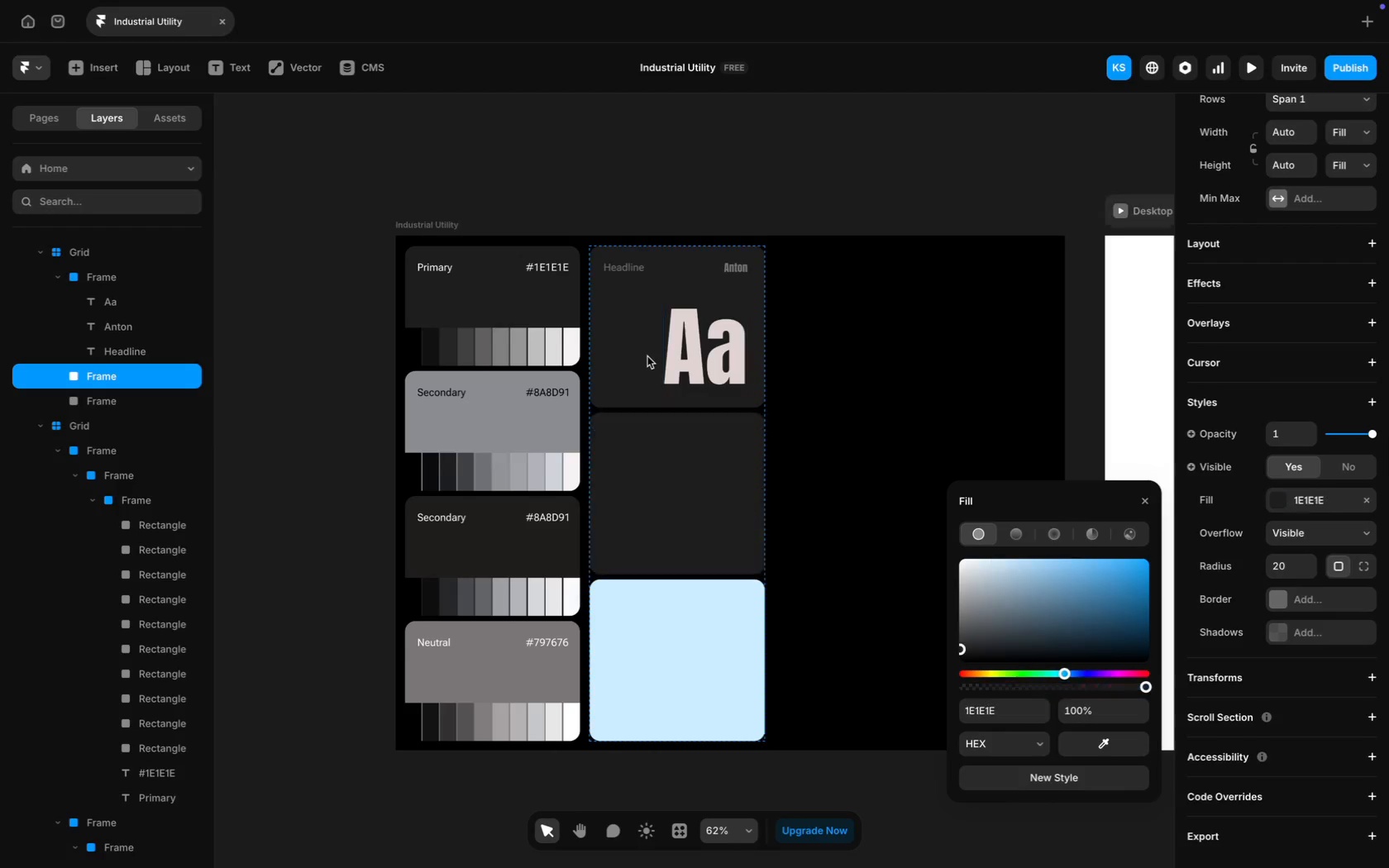 
left_click([1130, 746])
 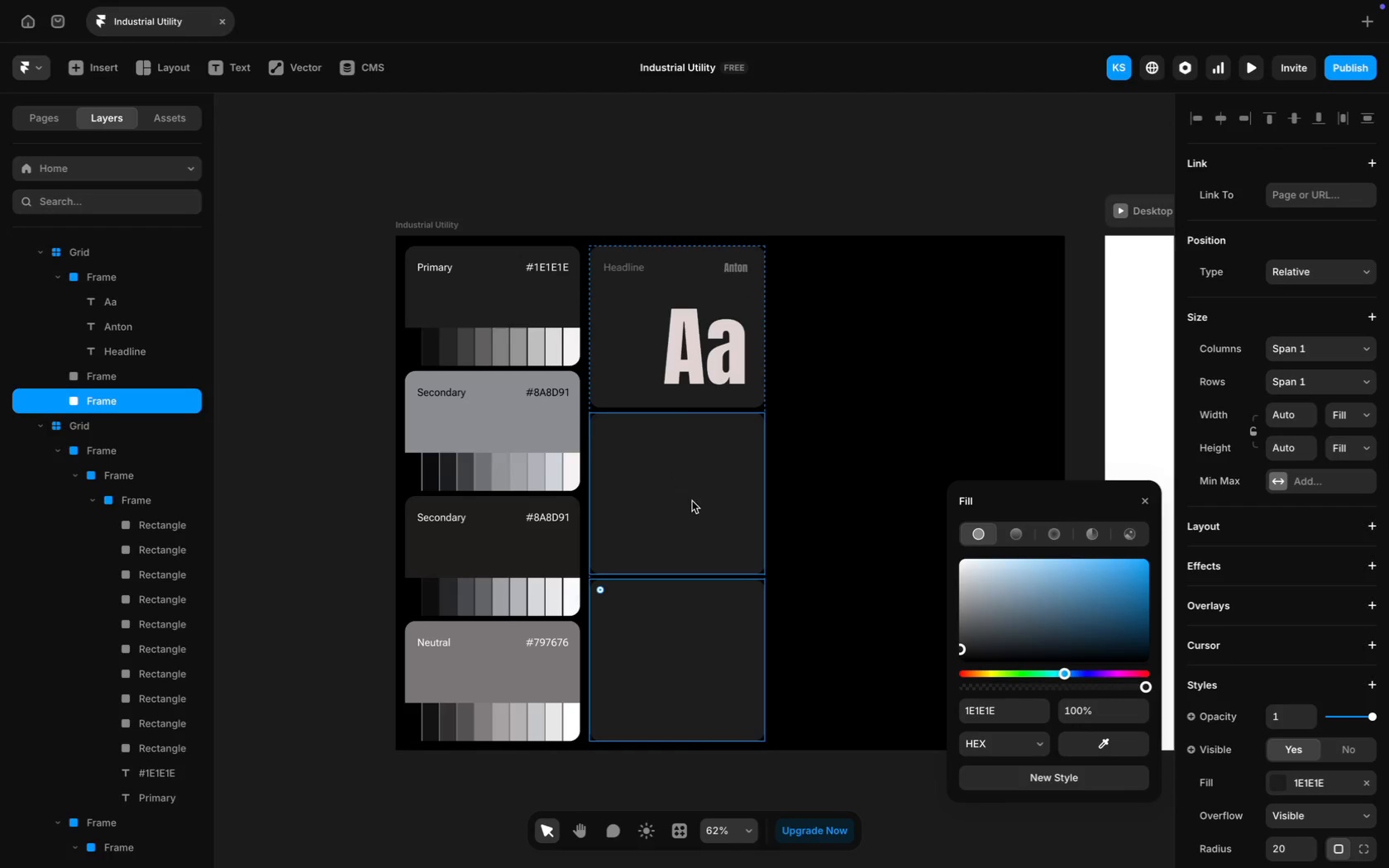 
left_click([831, 547])
 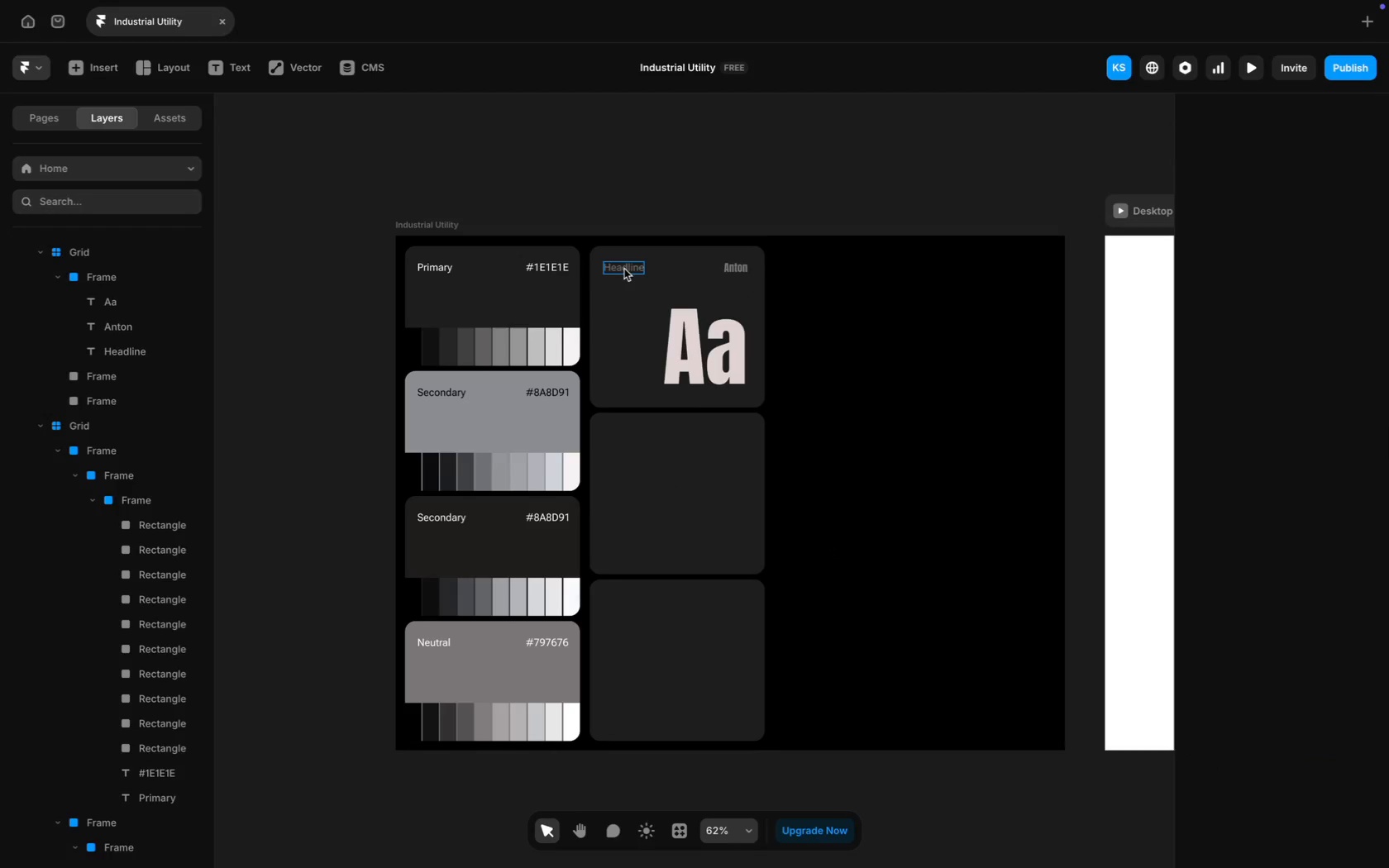 
hold_key(key=ShiftLeft, duration=4.82)
left_click([738, 269])
 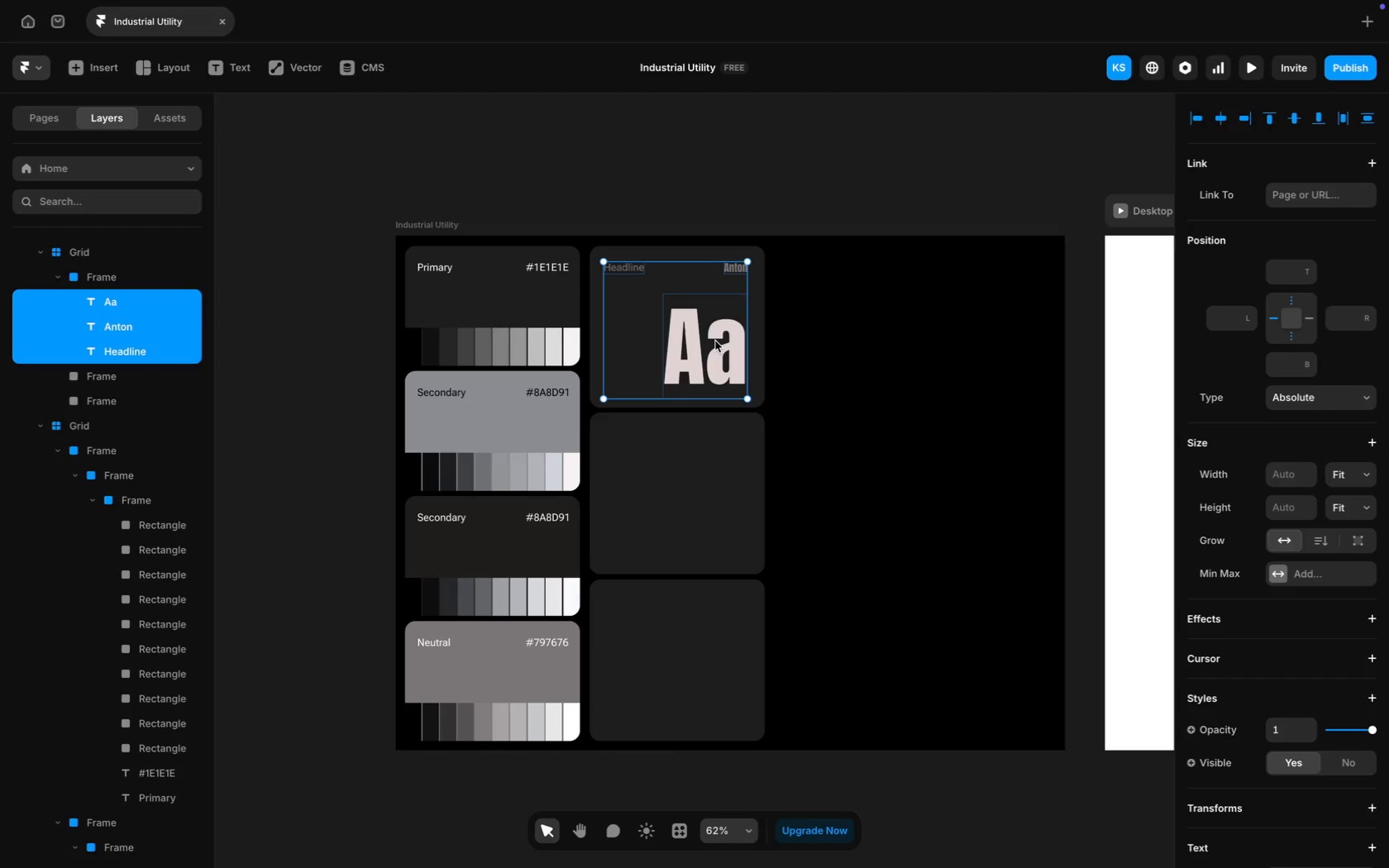 
right_click([699, 347])
 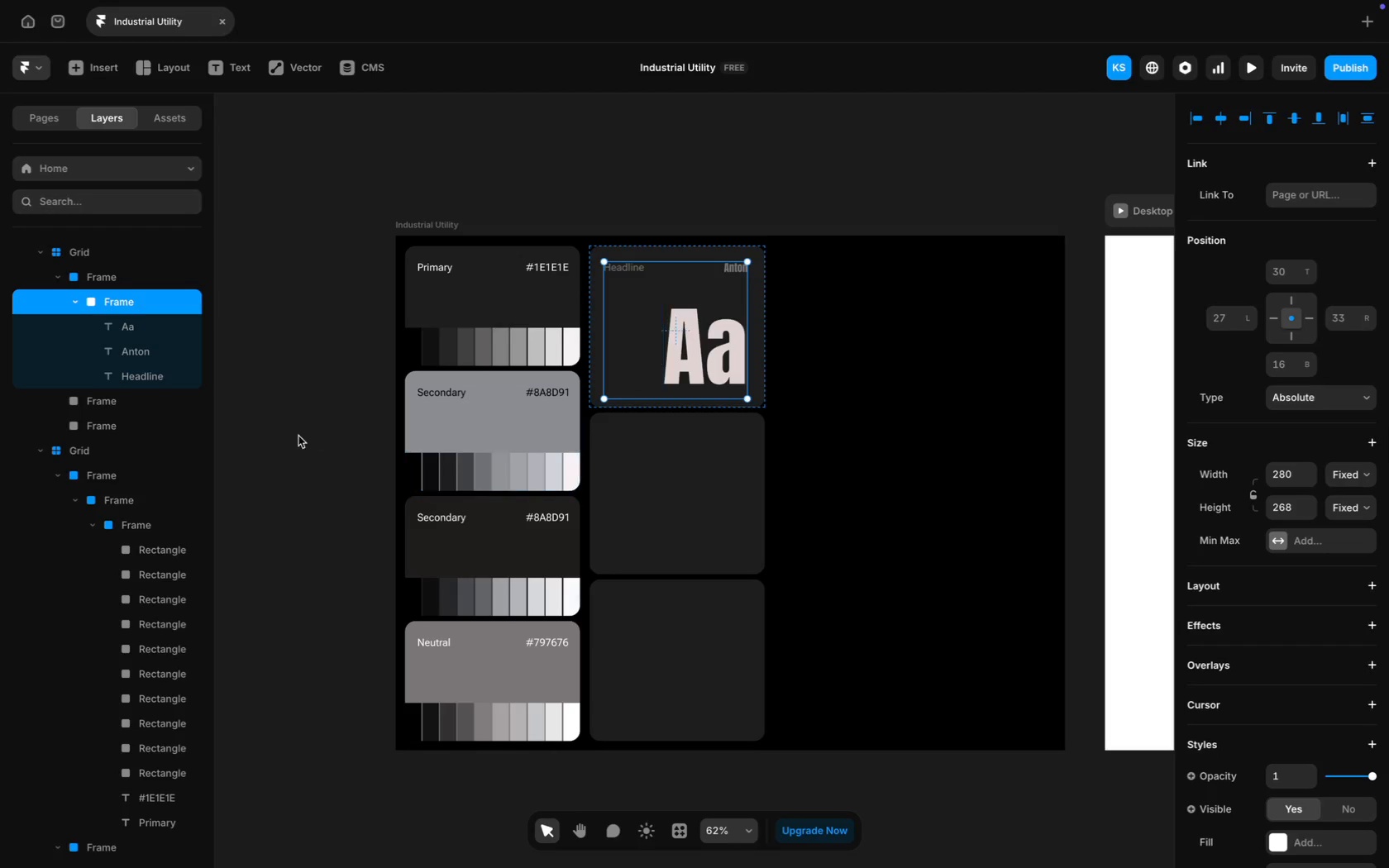 
wait(5.61)
 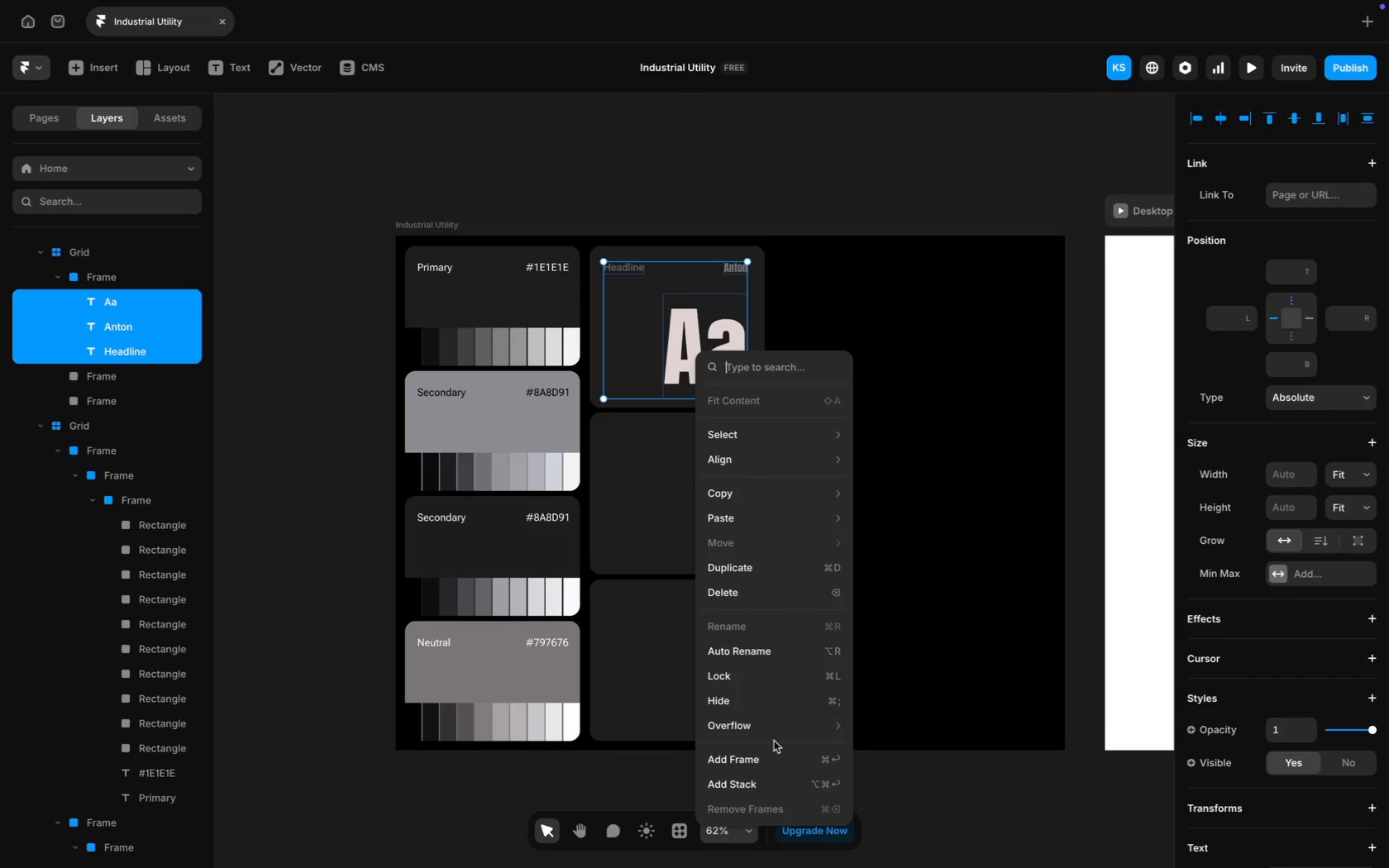 
key(Meta+D)
 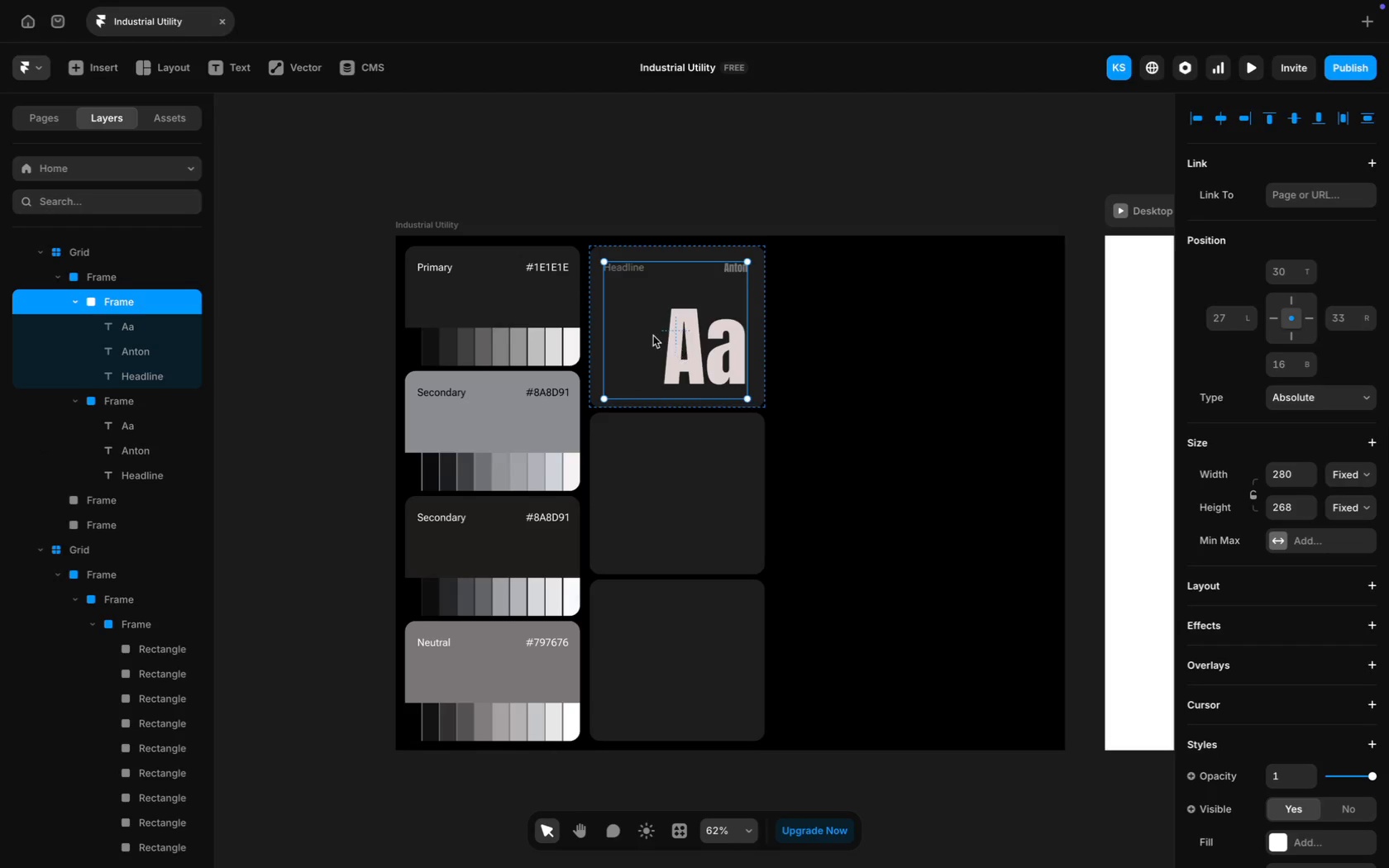 
left_click_drag(start_coordinate=[645, 336], to_coordinate=[647, 503])
 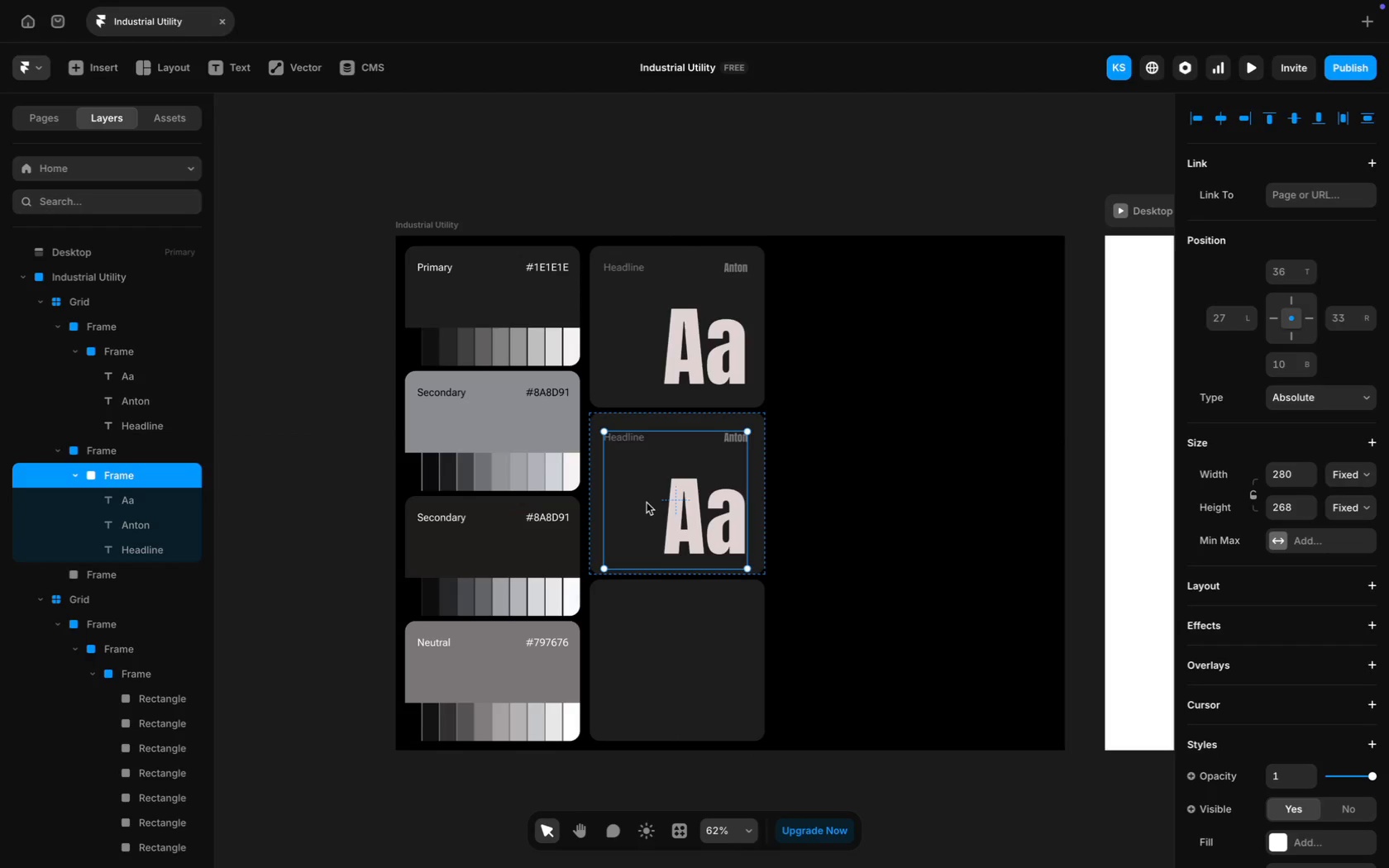 
left_click([838, 451])
 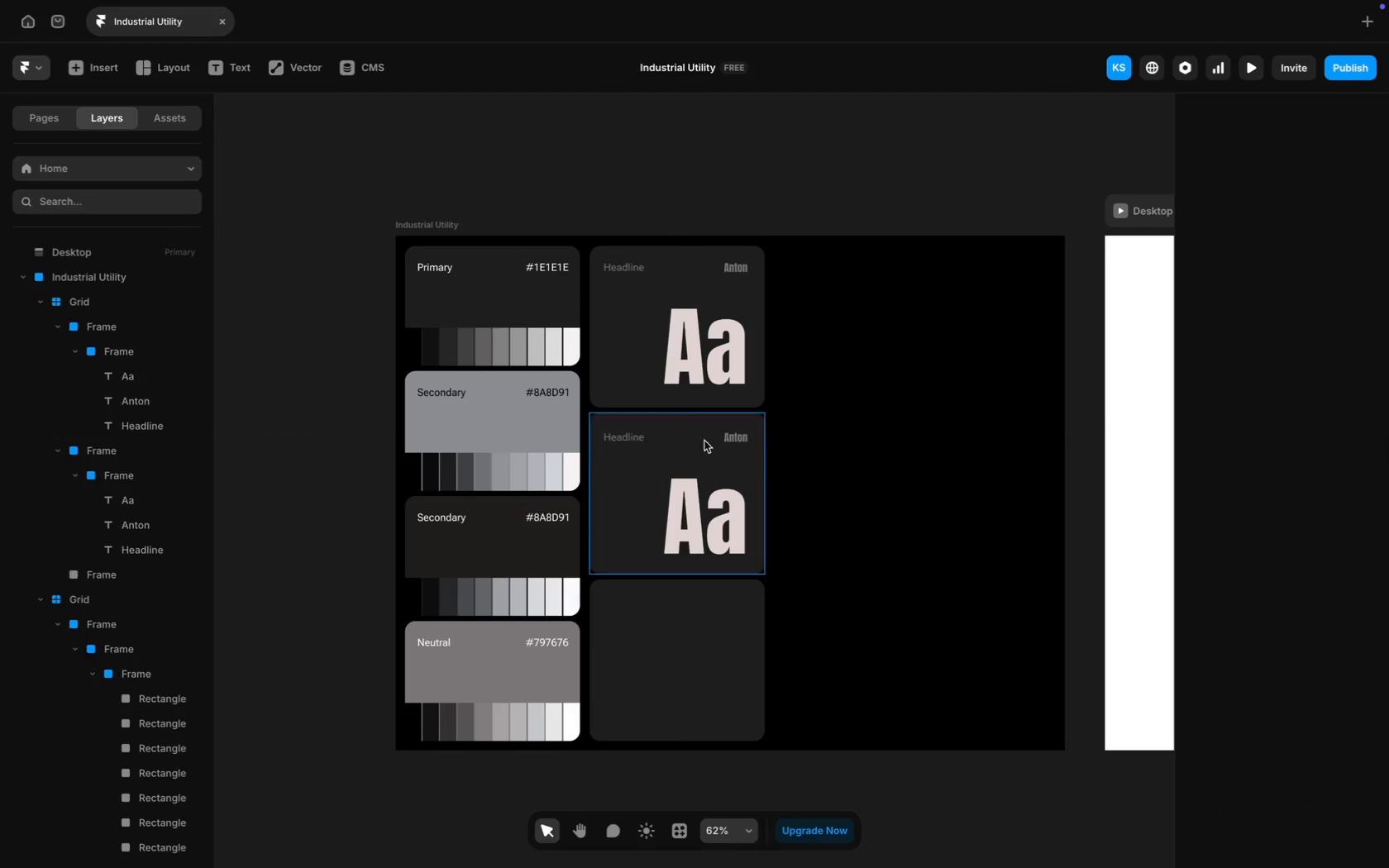 
mouse_move([637, 438])
 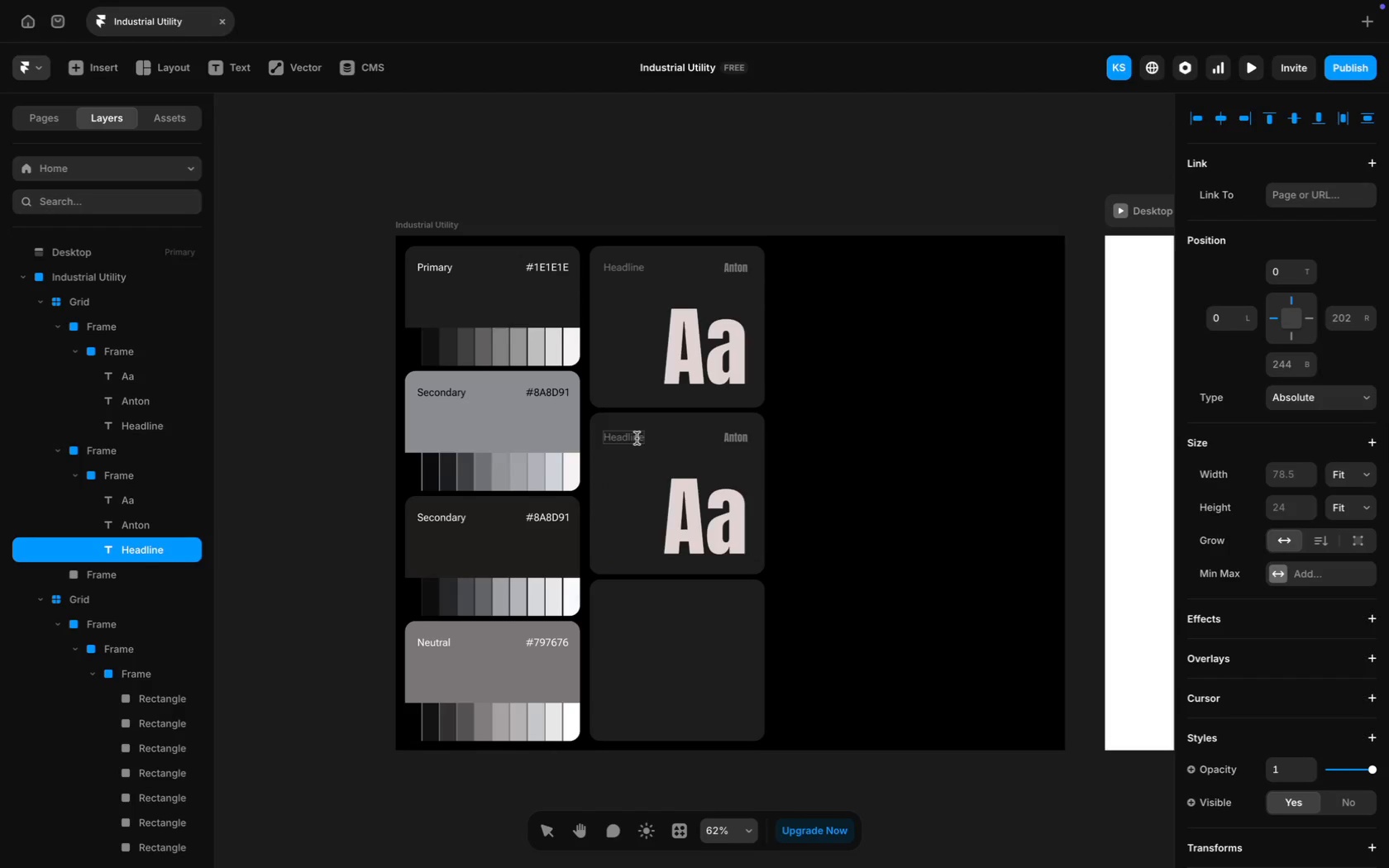 
key(Meta+CommandLeft)
 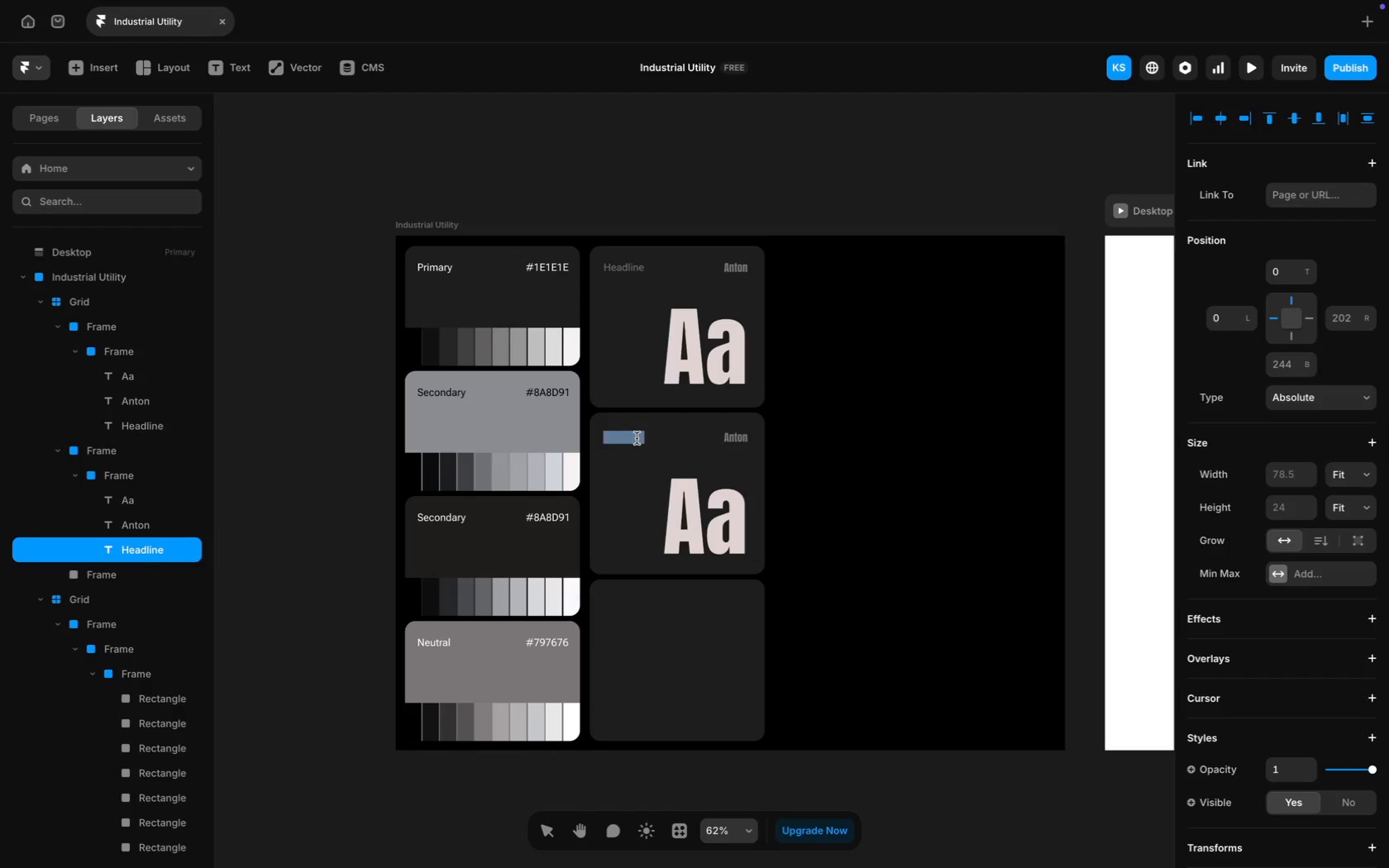 
key(Meta+A)
 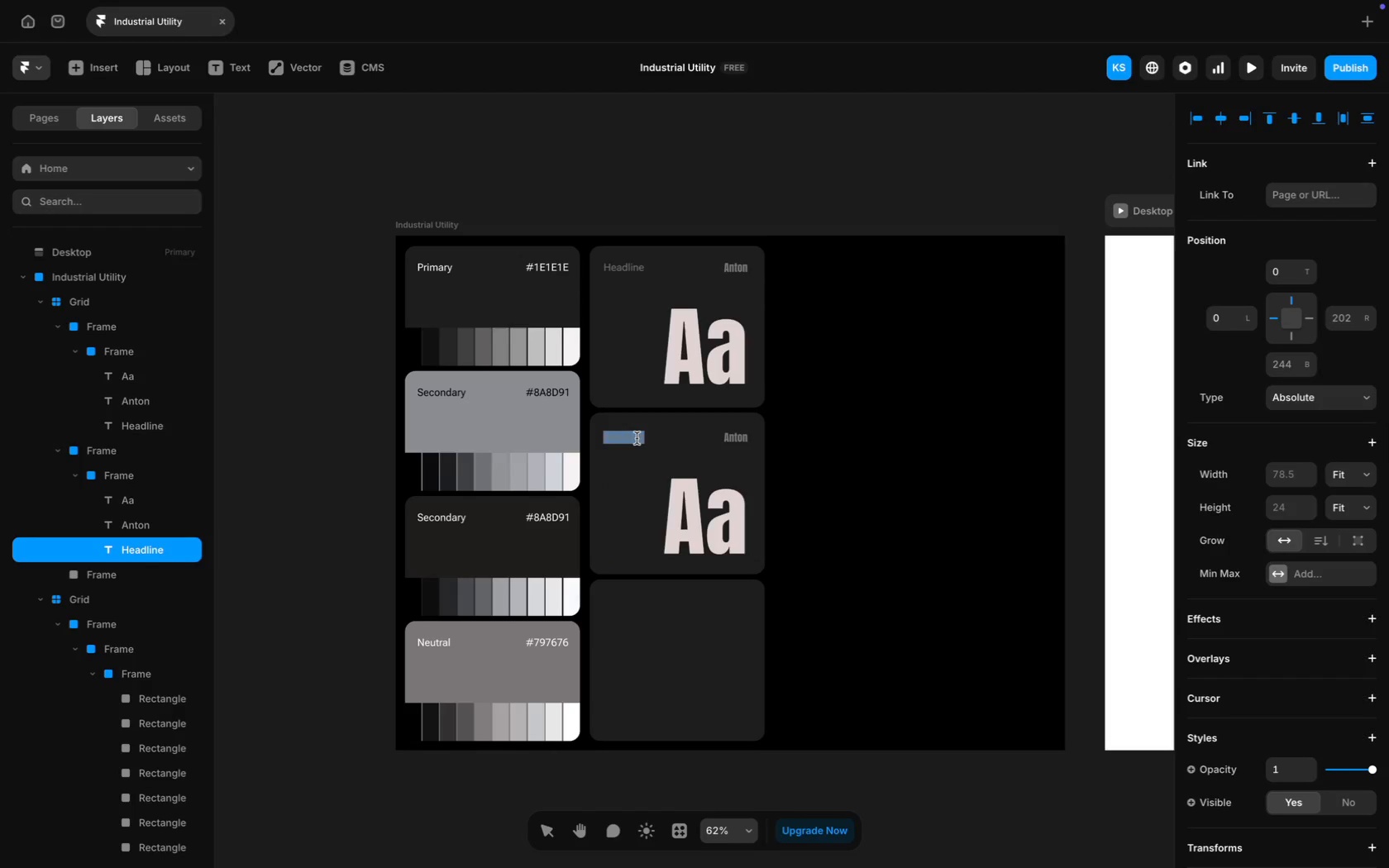 
type(Body)
 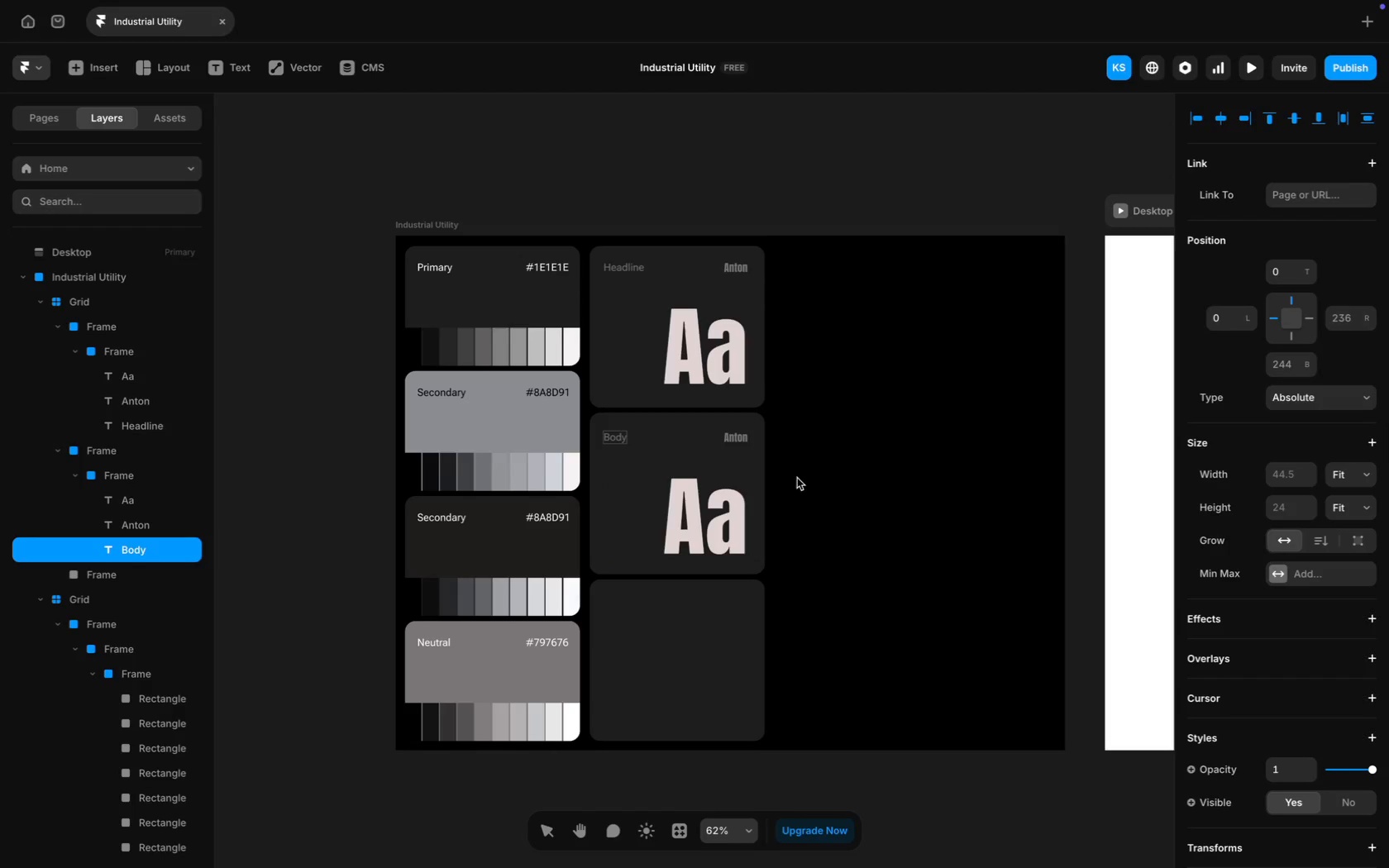 
left_click([868, 498])
 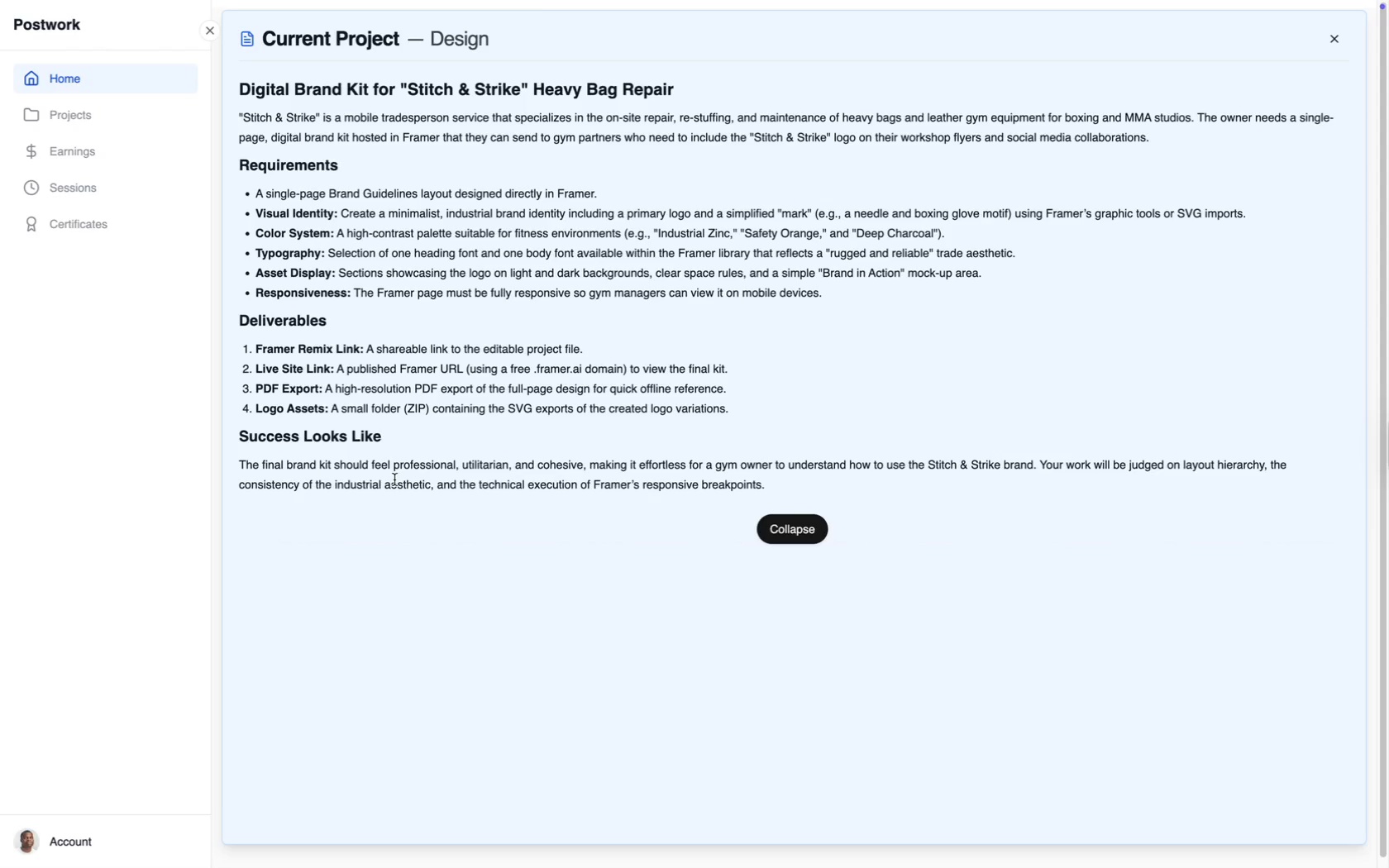 
wait(49.92)
 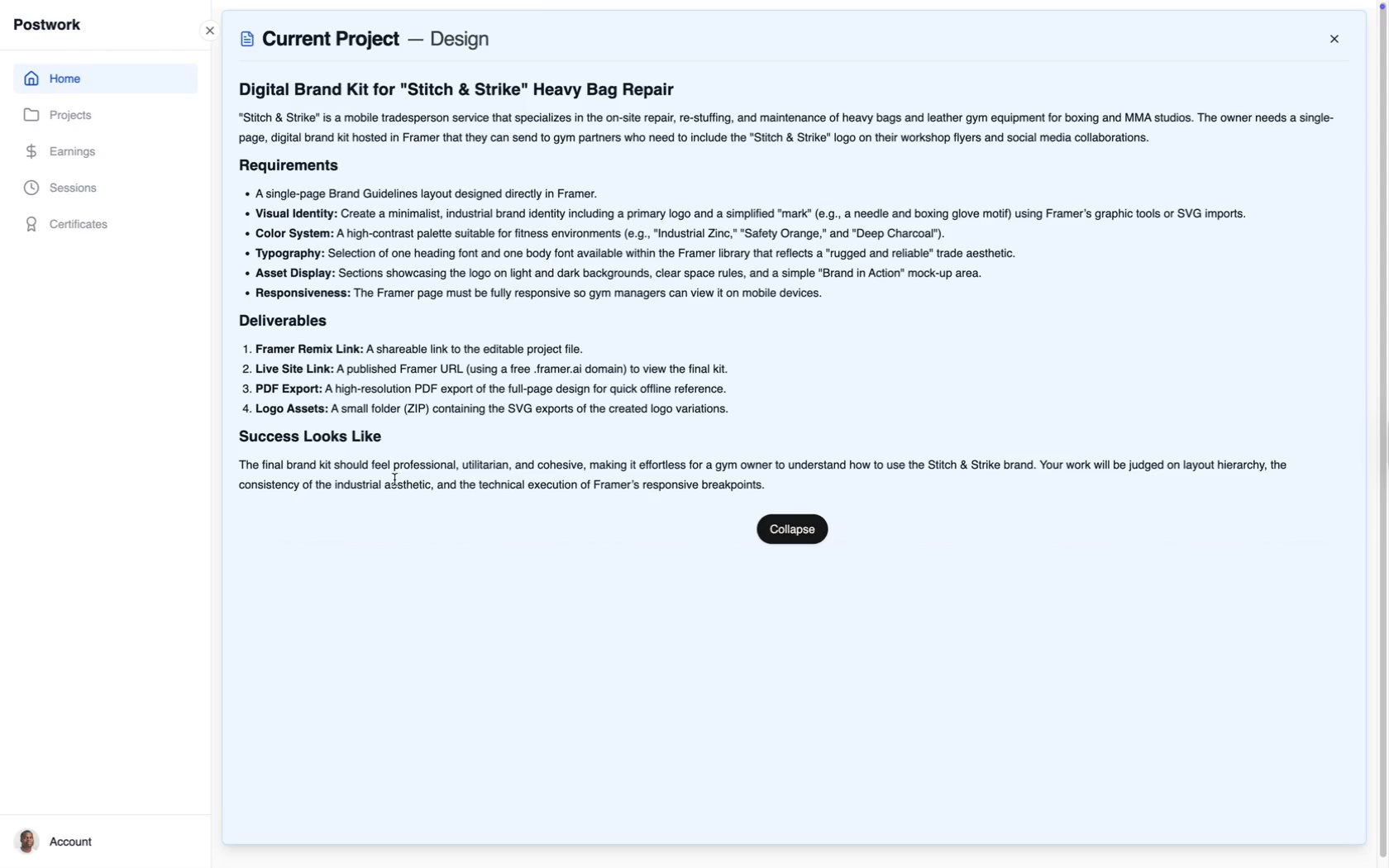 
scroll: coordinate [531, 637], scroll_direction: down, amount: 59.0
 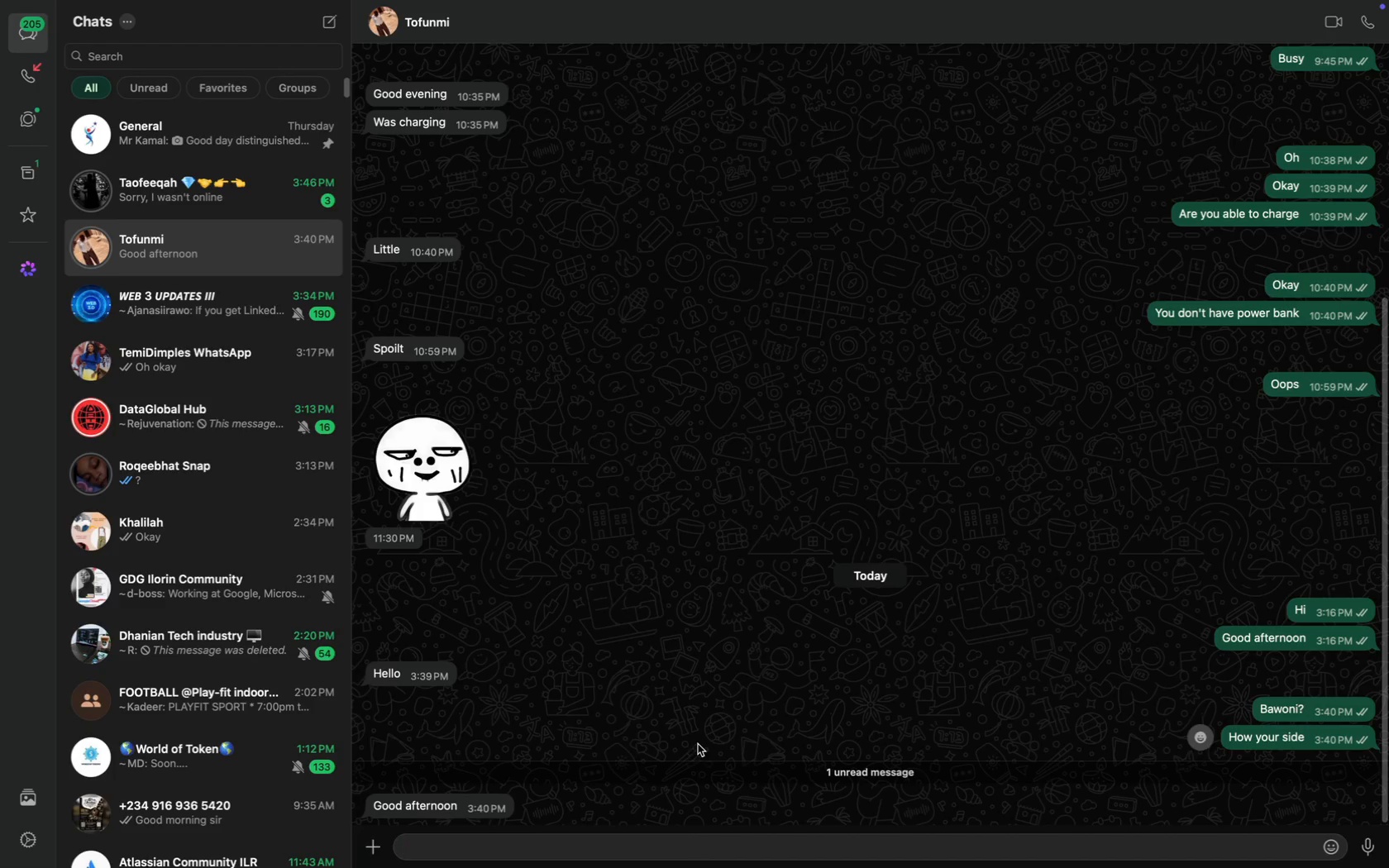 
key(CapsLock)
 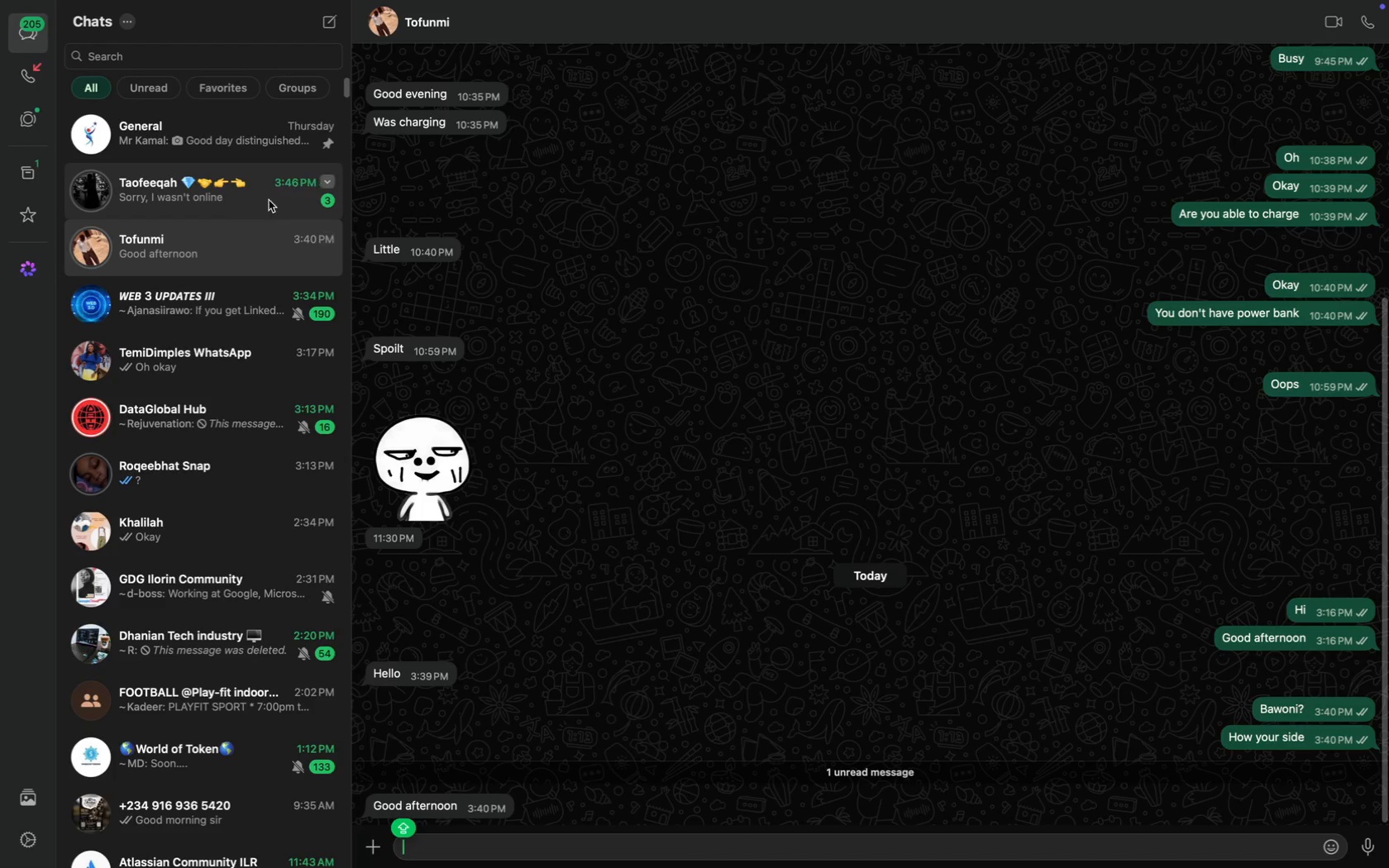 
left_click([280, 195])
 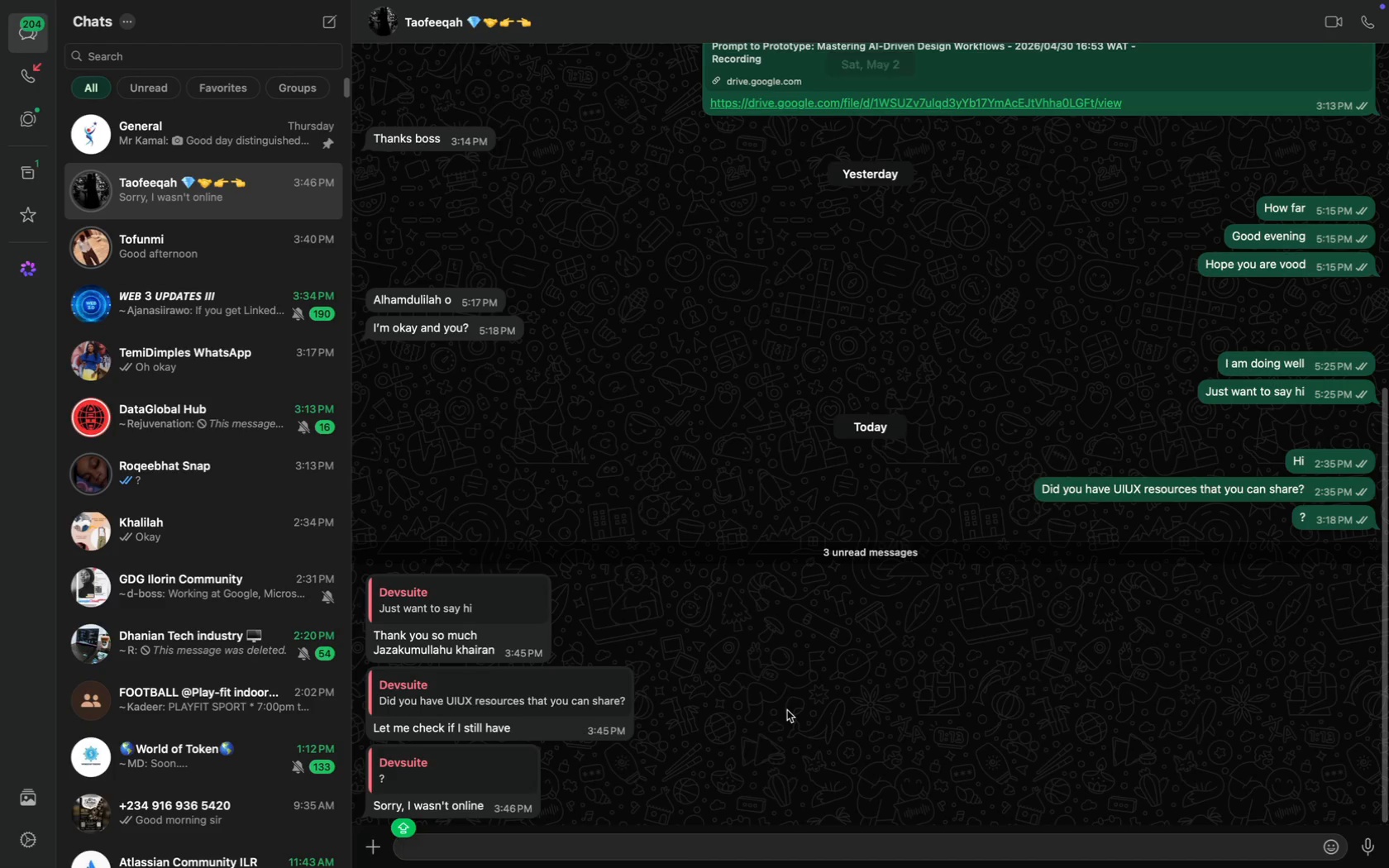 
key(O)
 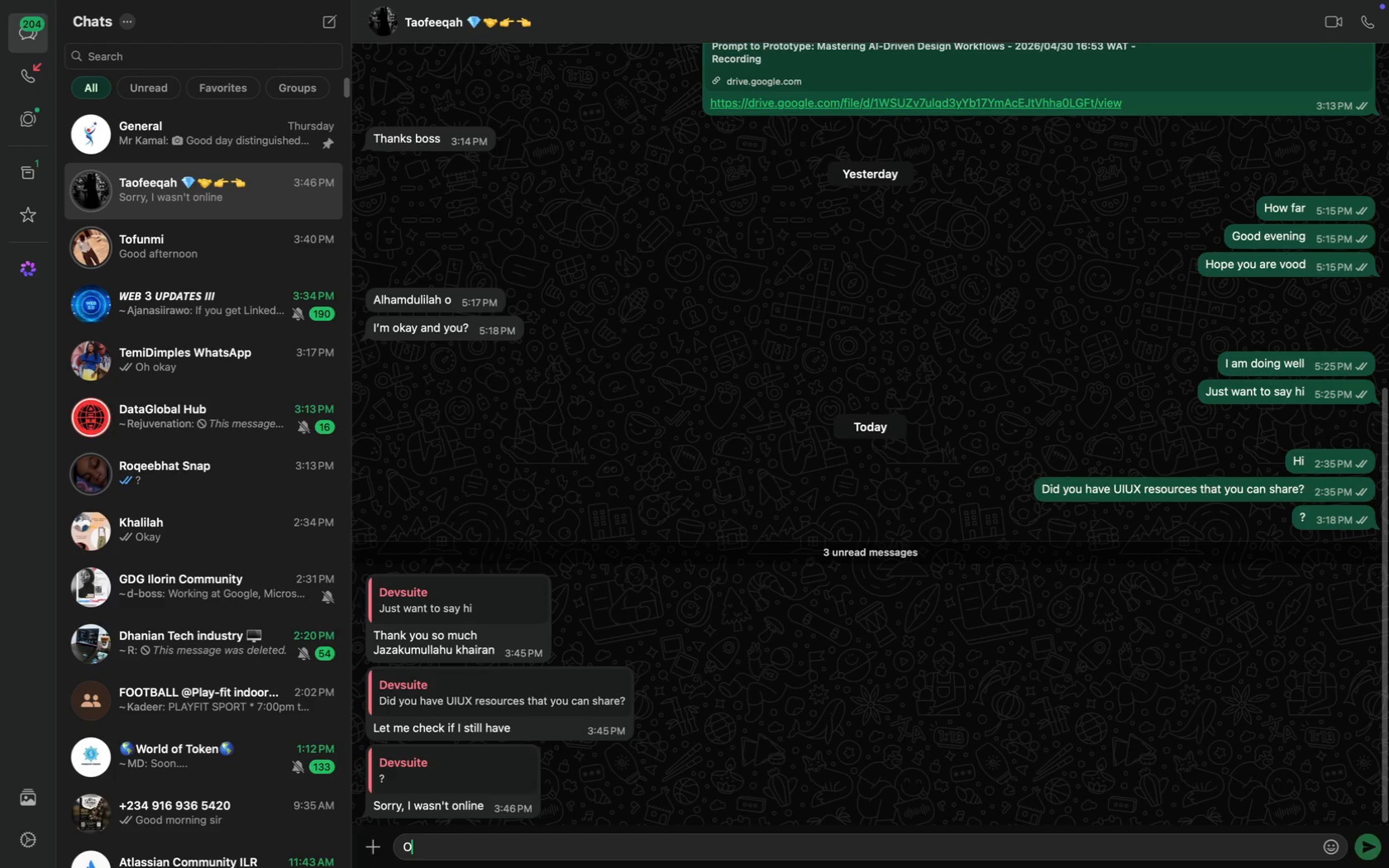 
key(CapsLock)
 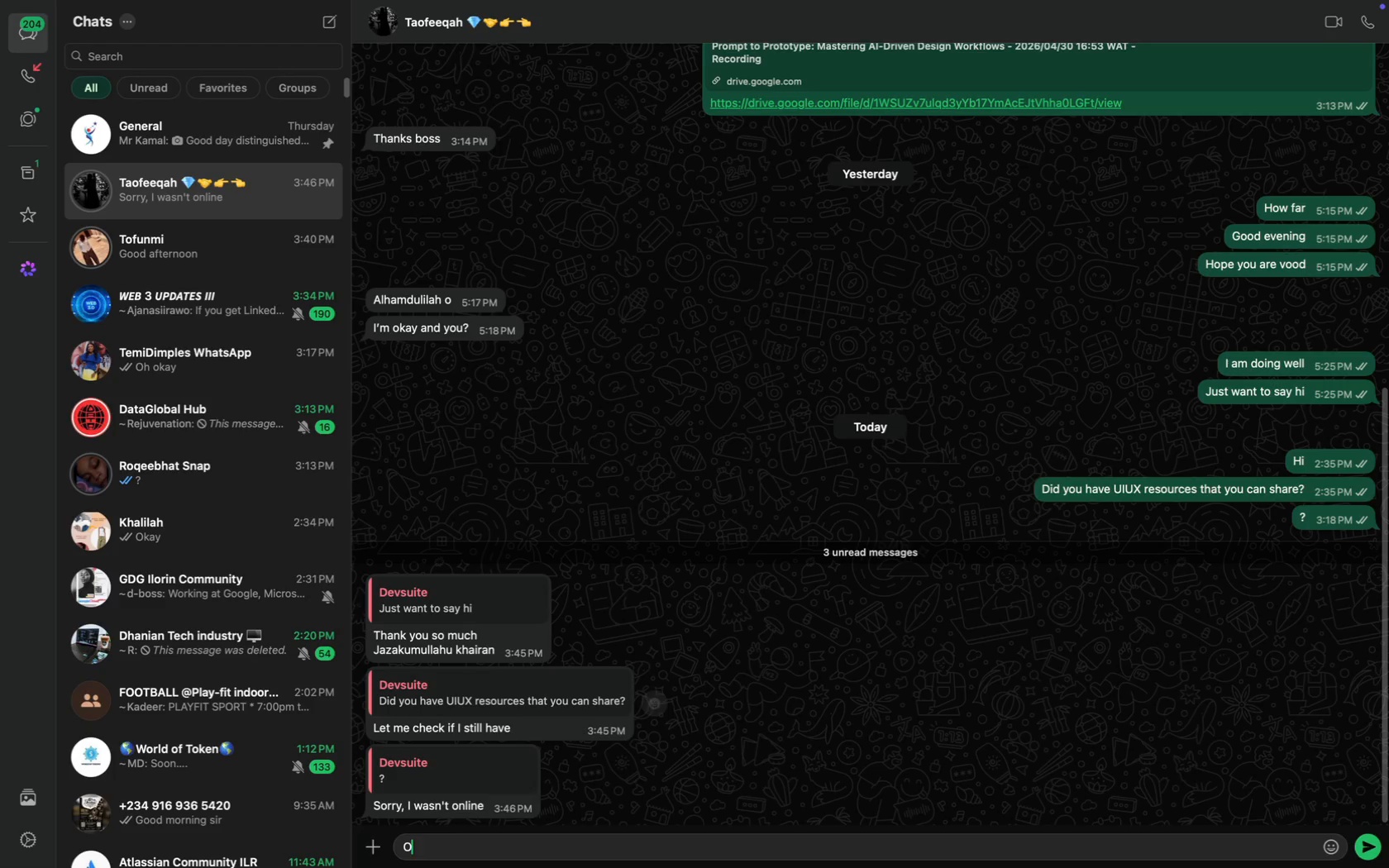 
key(H)
 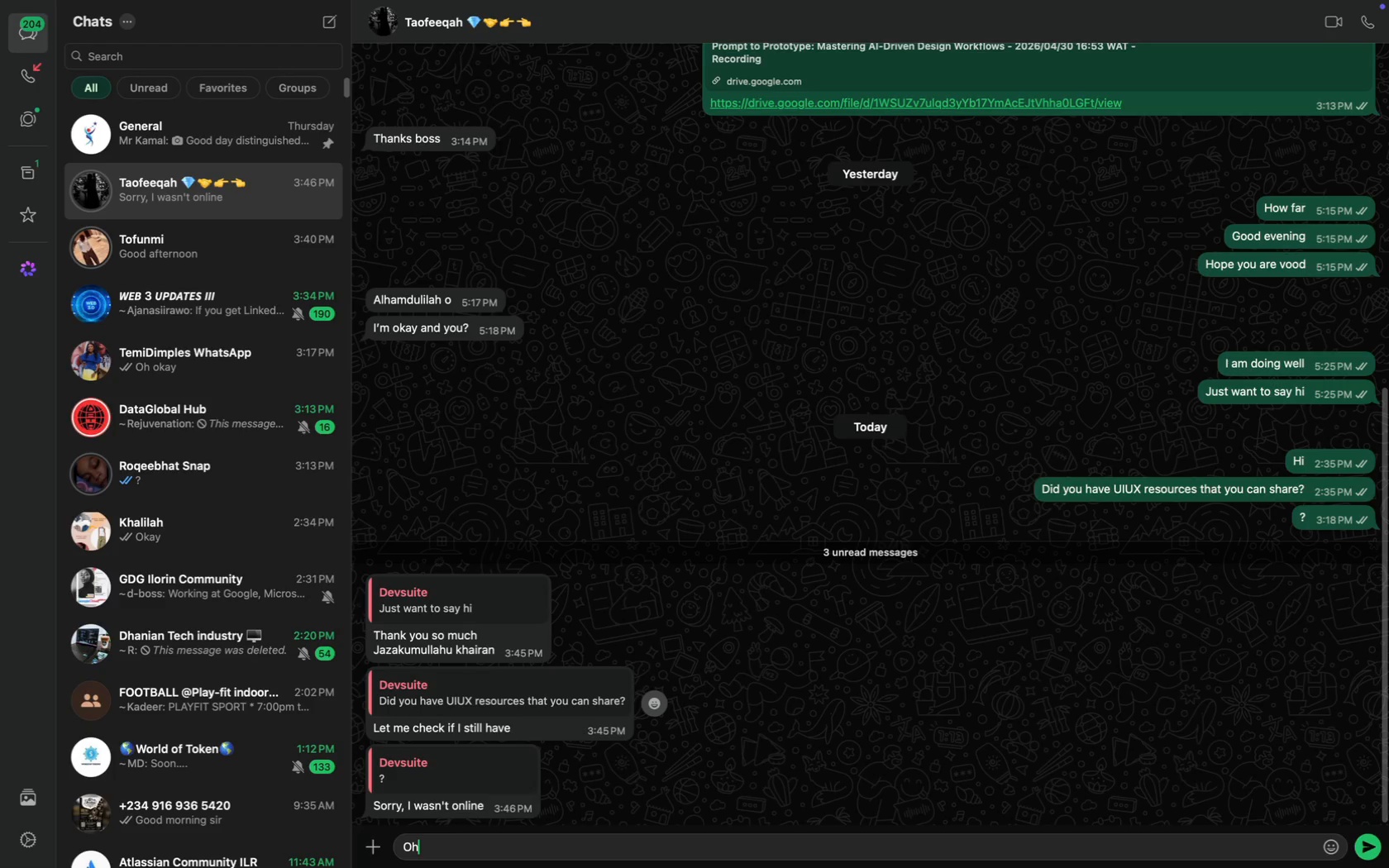 
key(Space)
 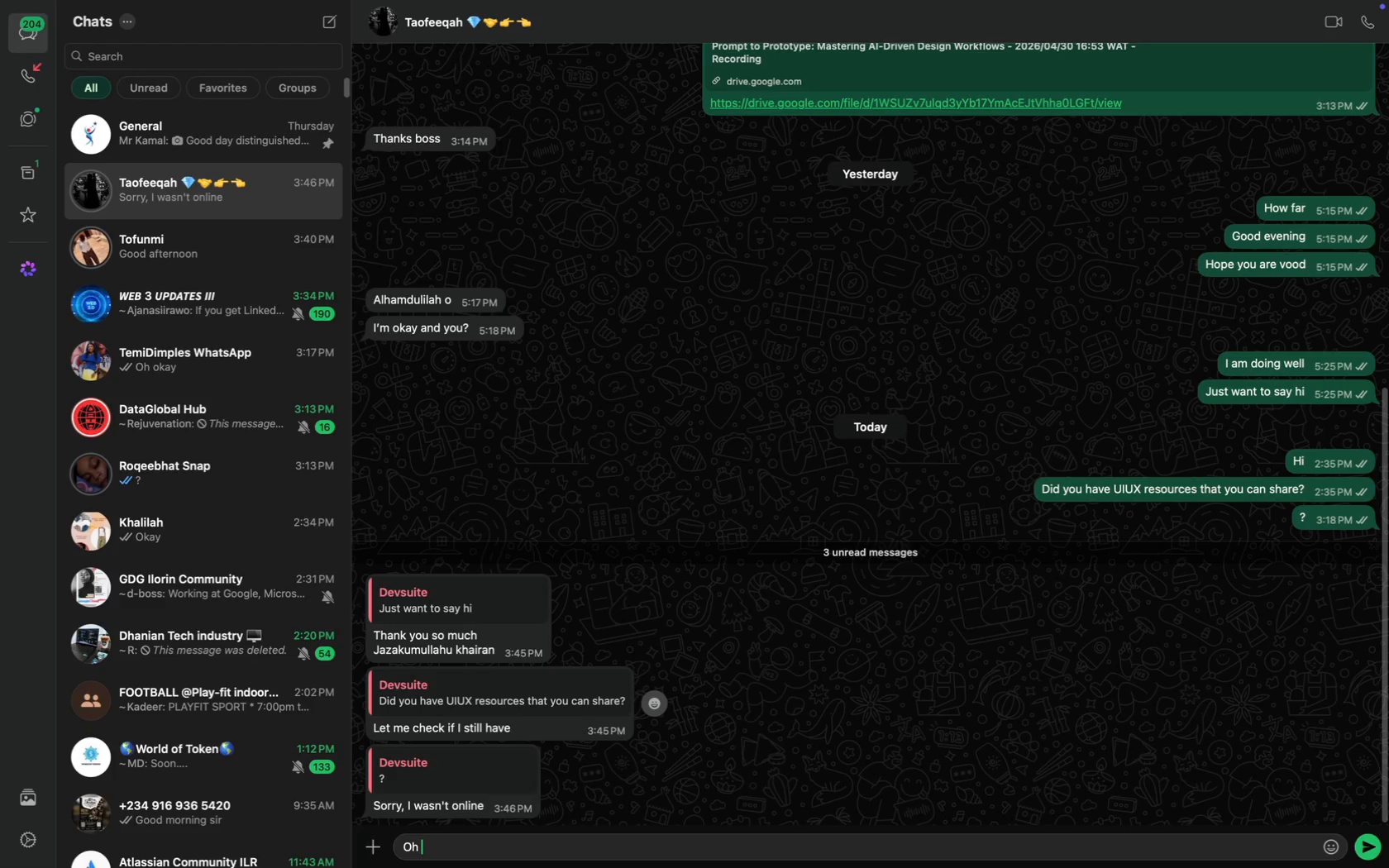 
key(Enter)
 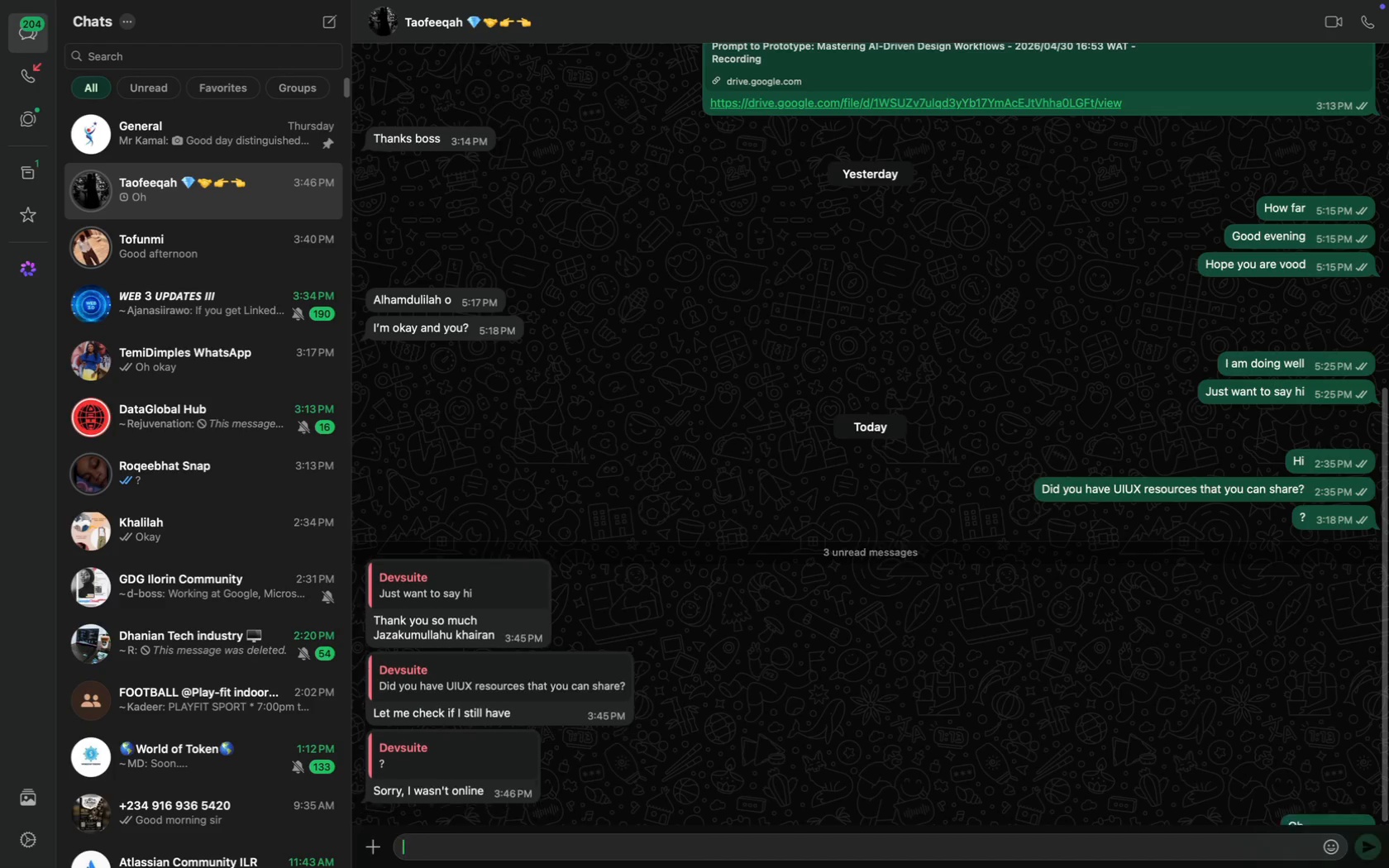 
type(Pls help me checj)
key(Backspace)
type(k)
 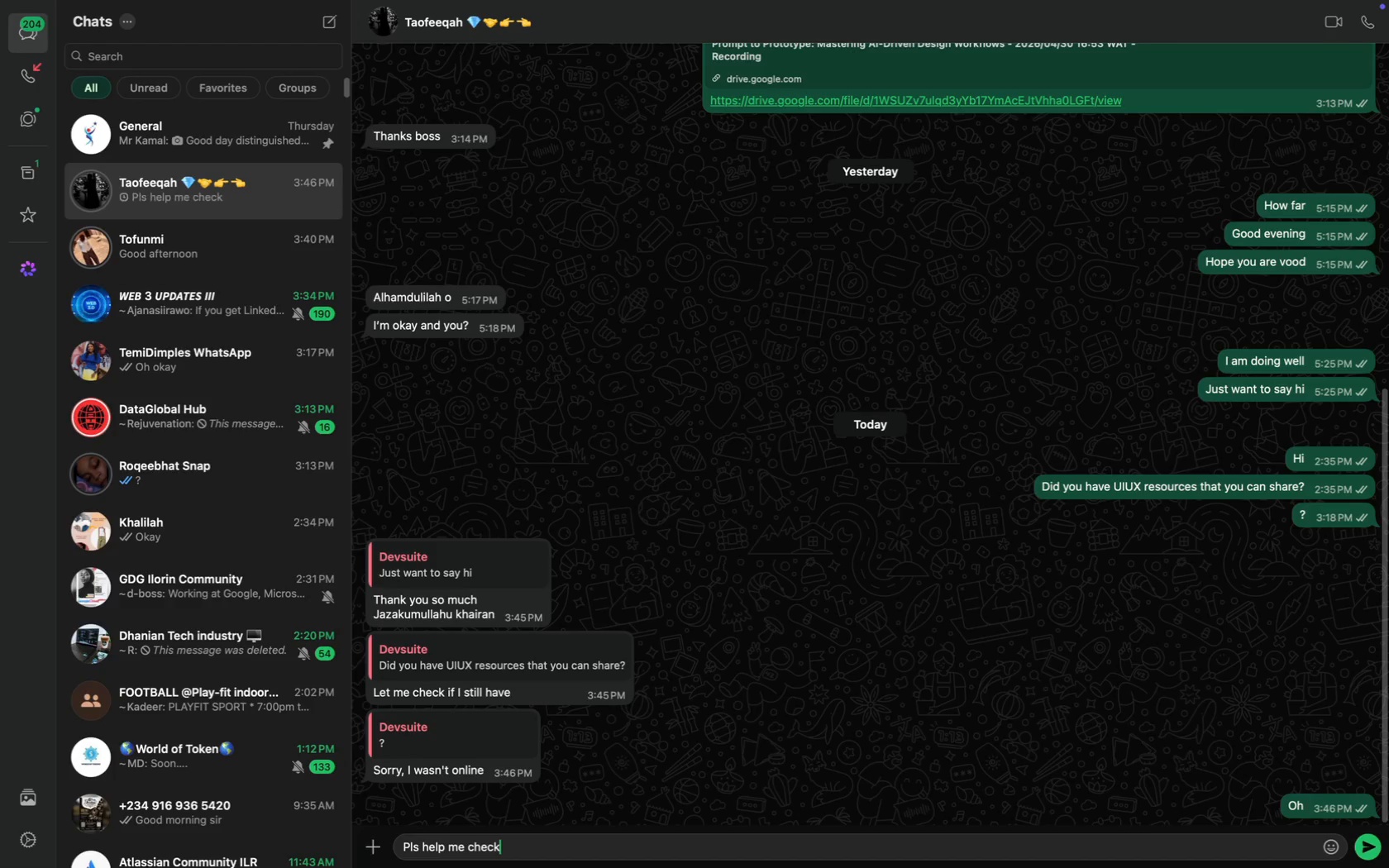 
key(Enter)
 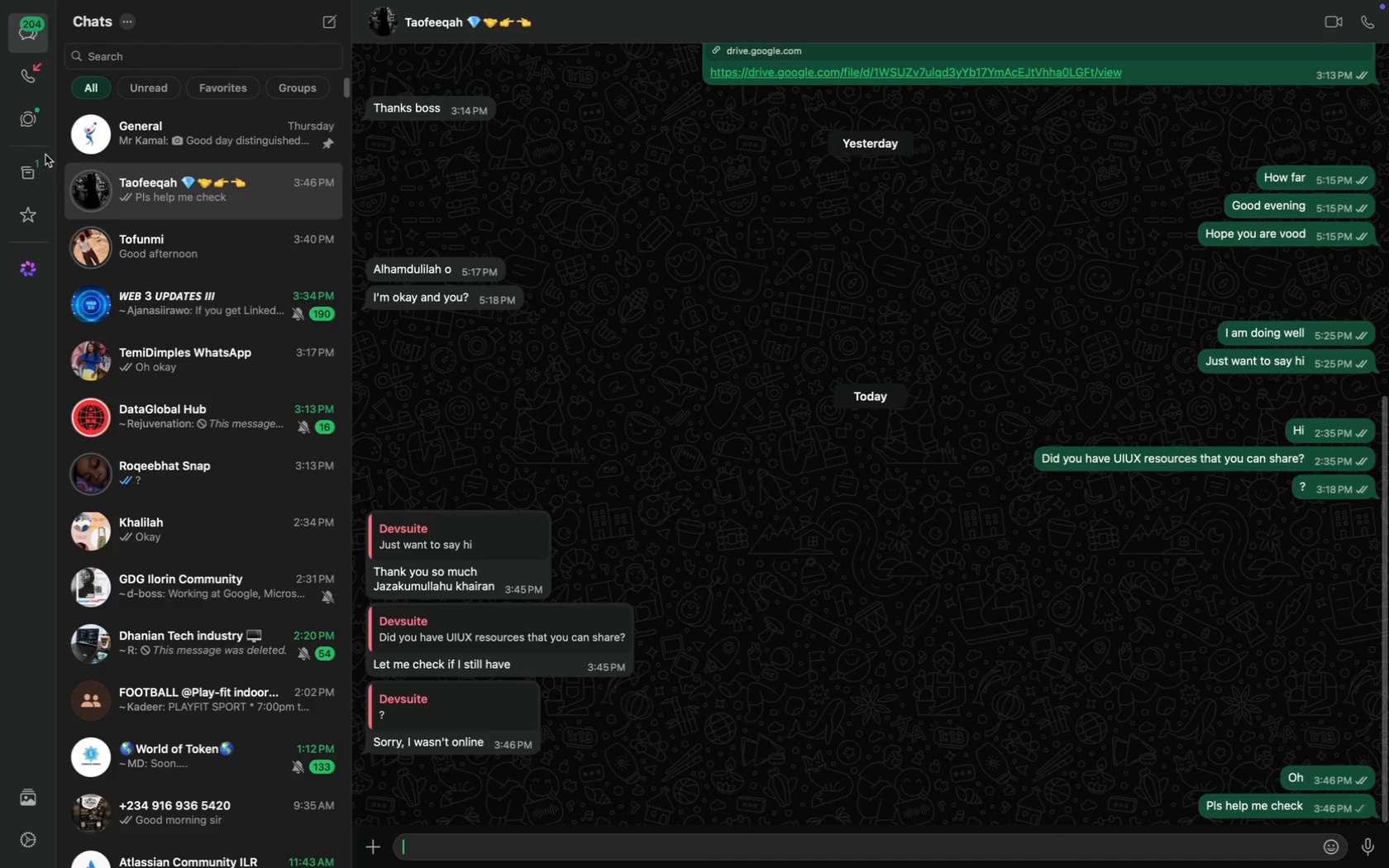 
left_click([36, 156])
 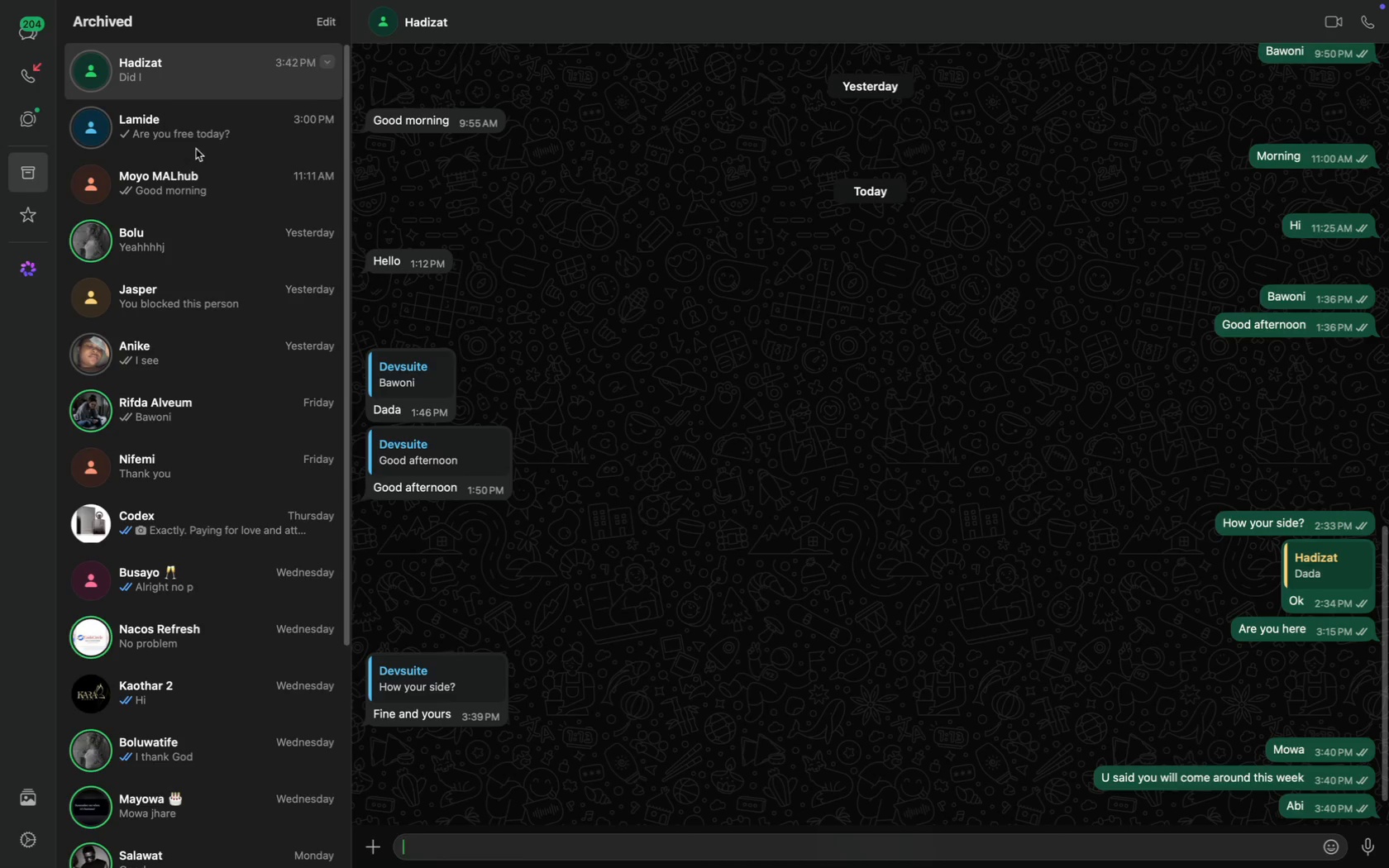 
key(CapsLock)
 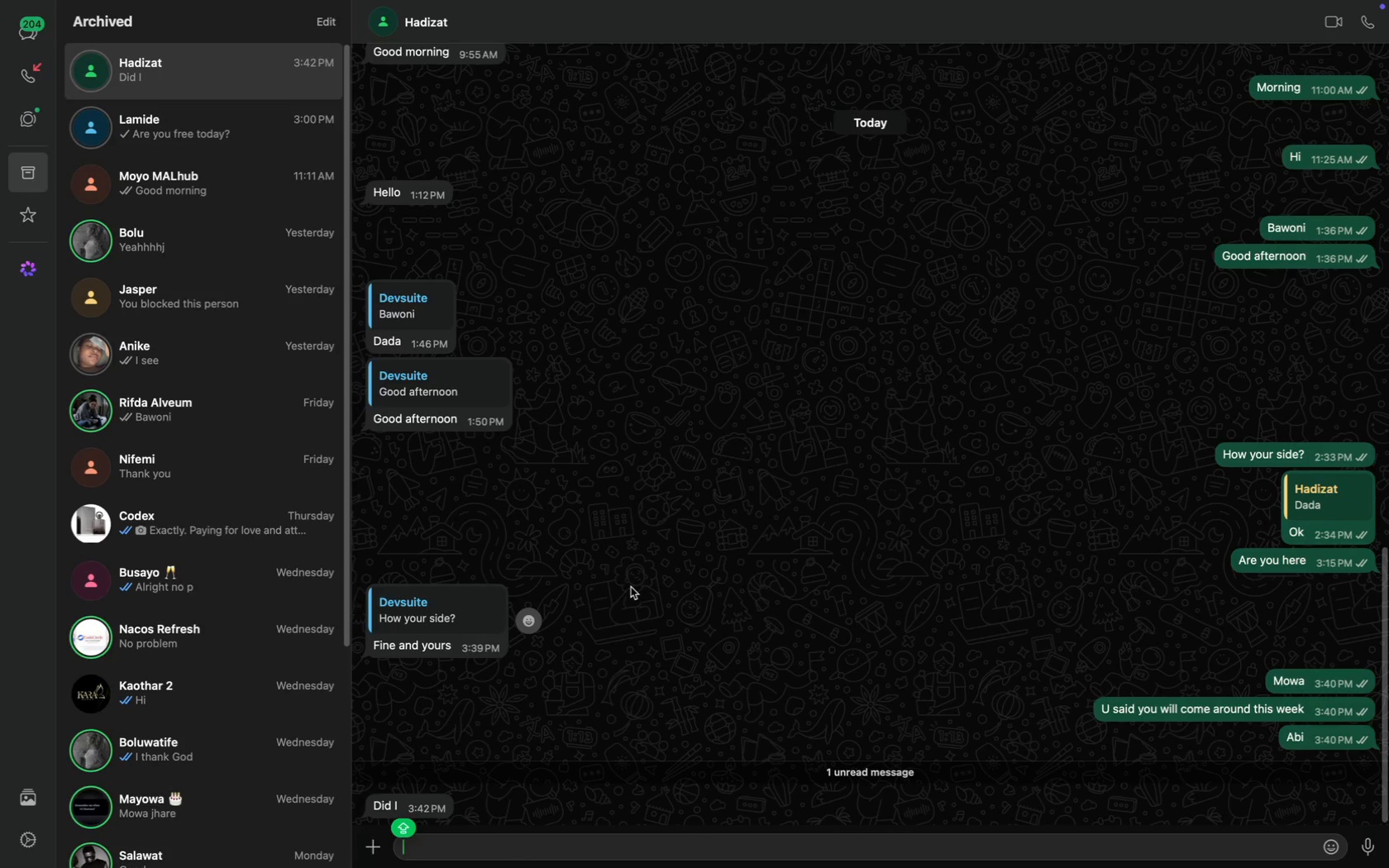 
scroll: coordinate [462, 422], scroll_direction: down, amount: 56.0
 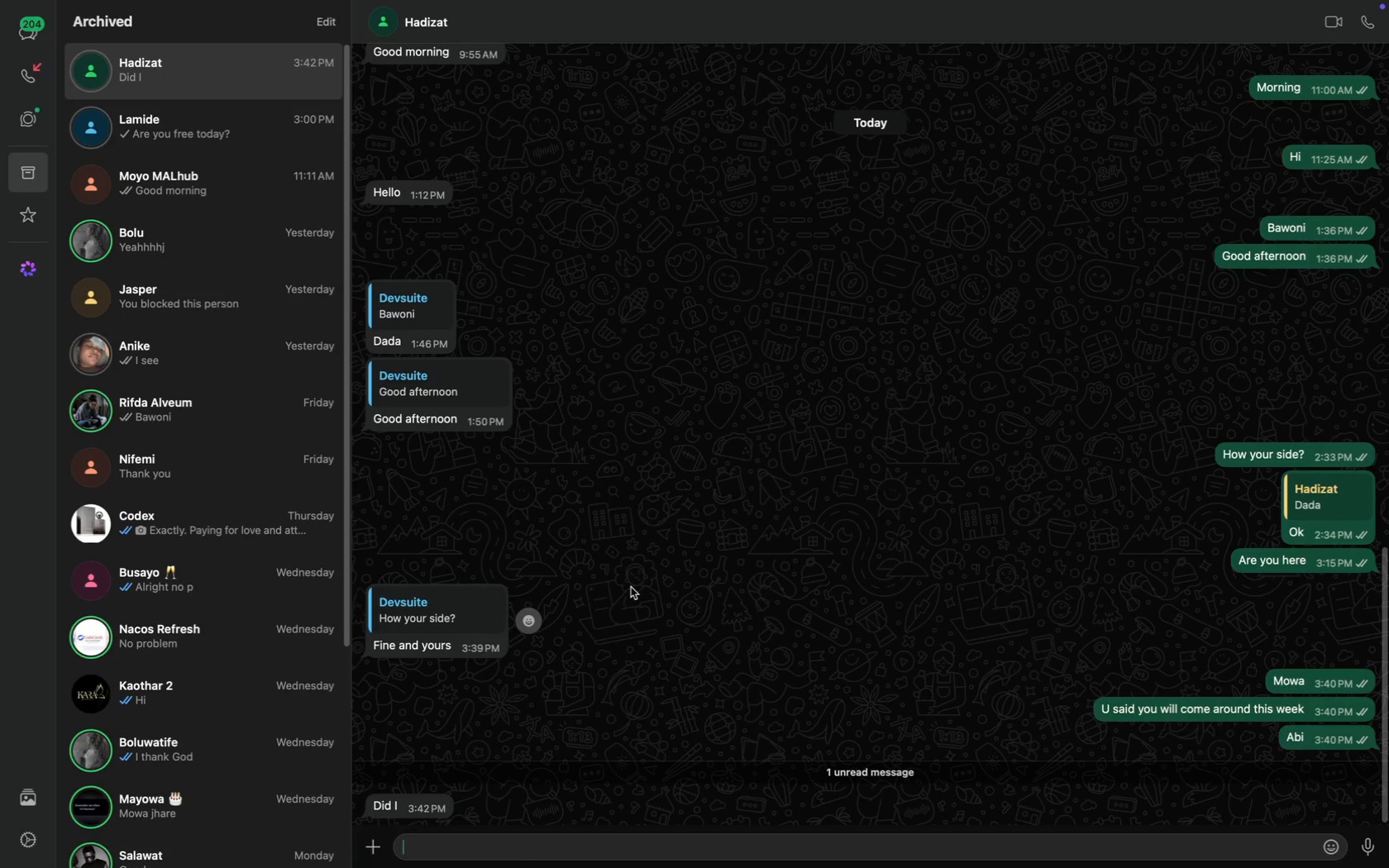 
type(U are funy)
 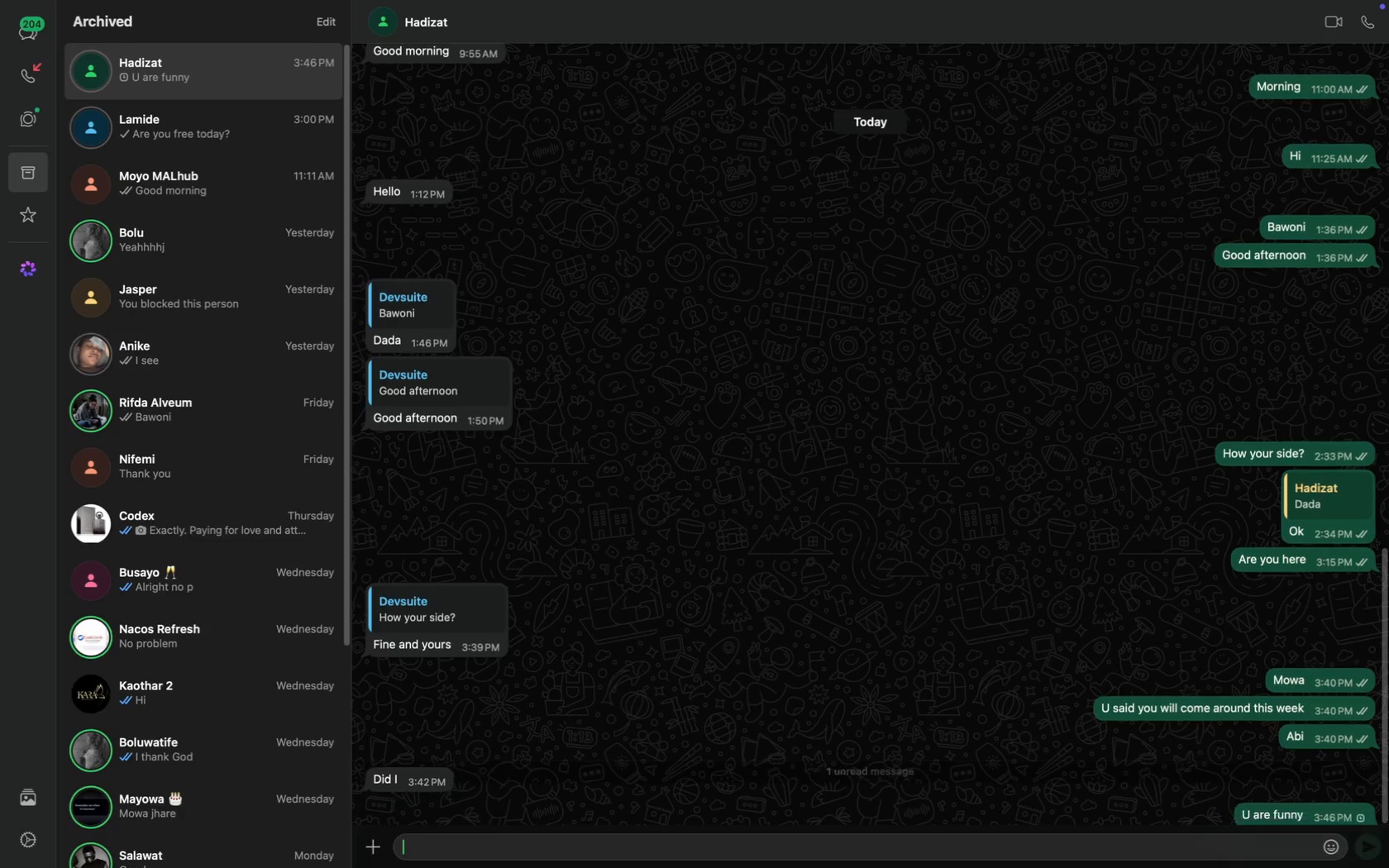 
key(Enter)
 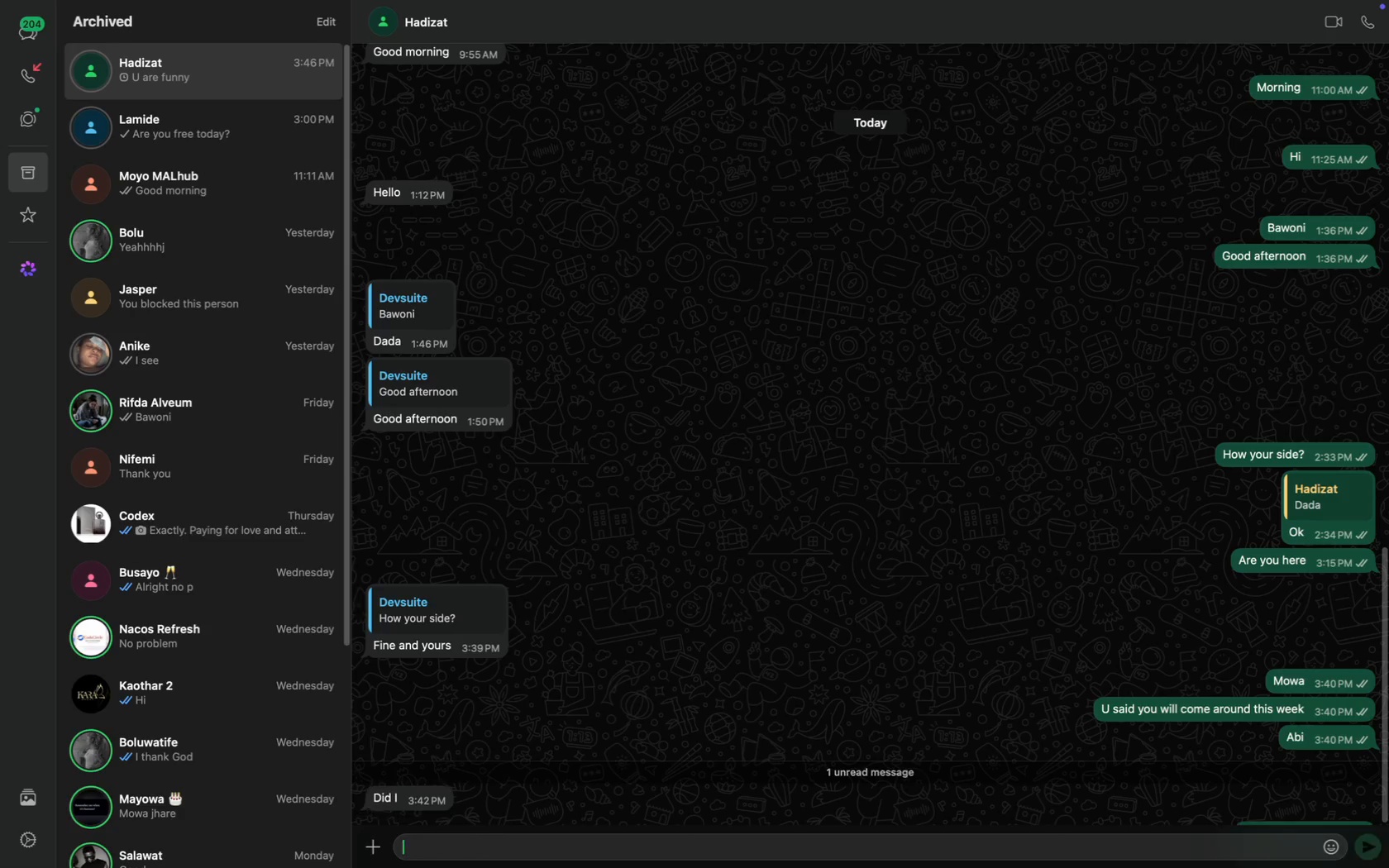 
type(SC)
key(Backspace)
type(croo)
key(Backspace)
type(l)
 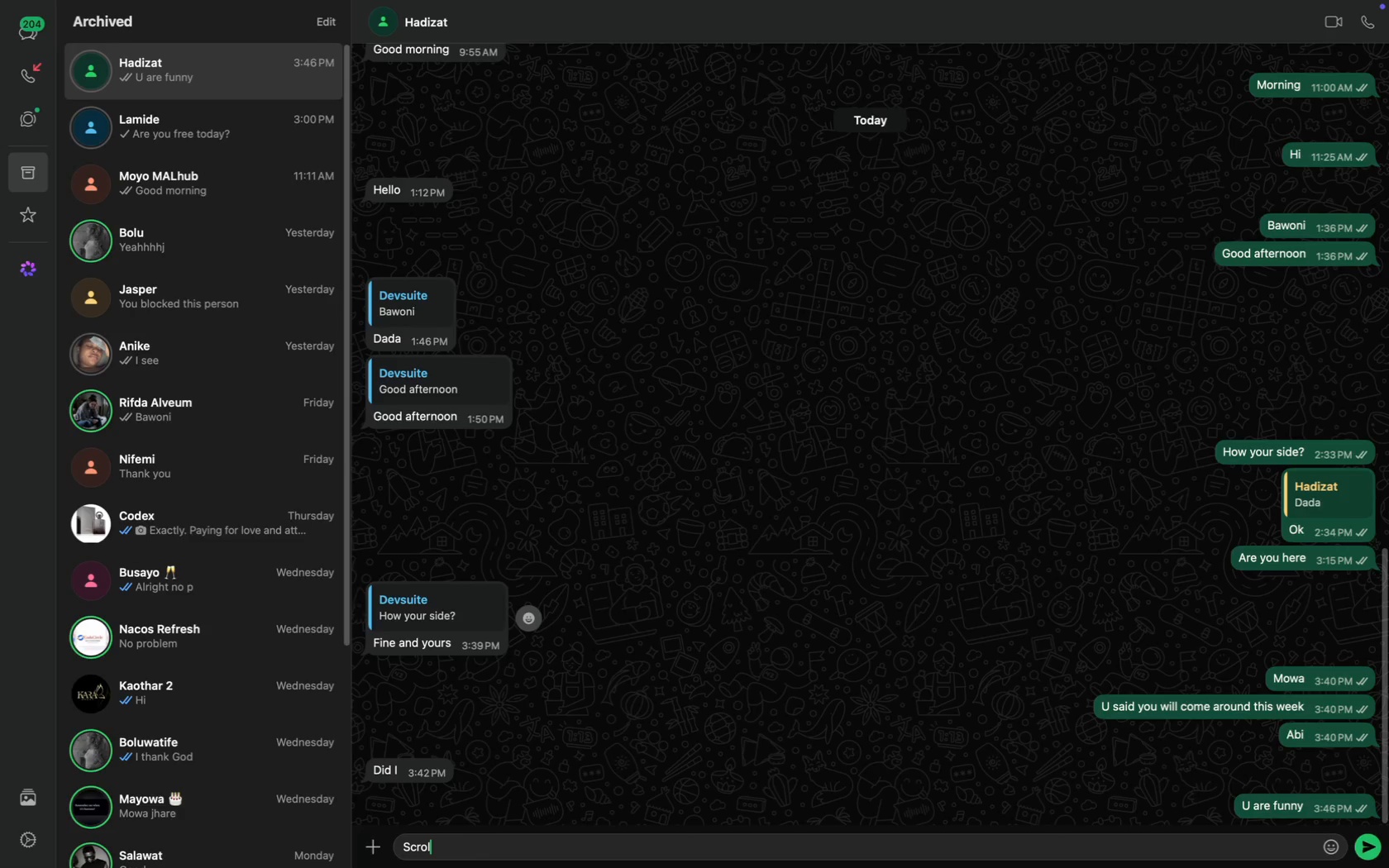 
key(Meta+CommandLeft)
 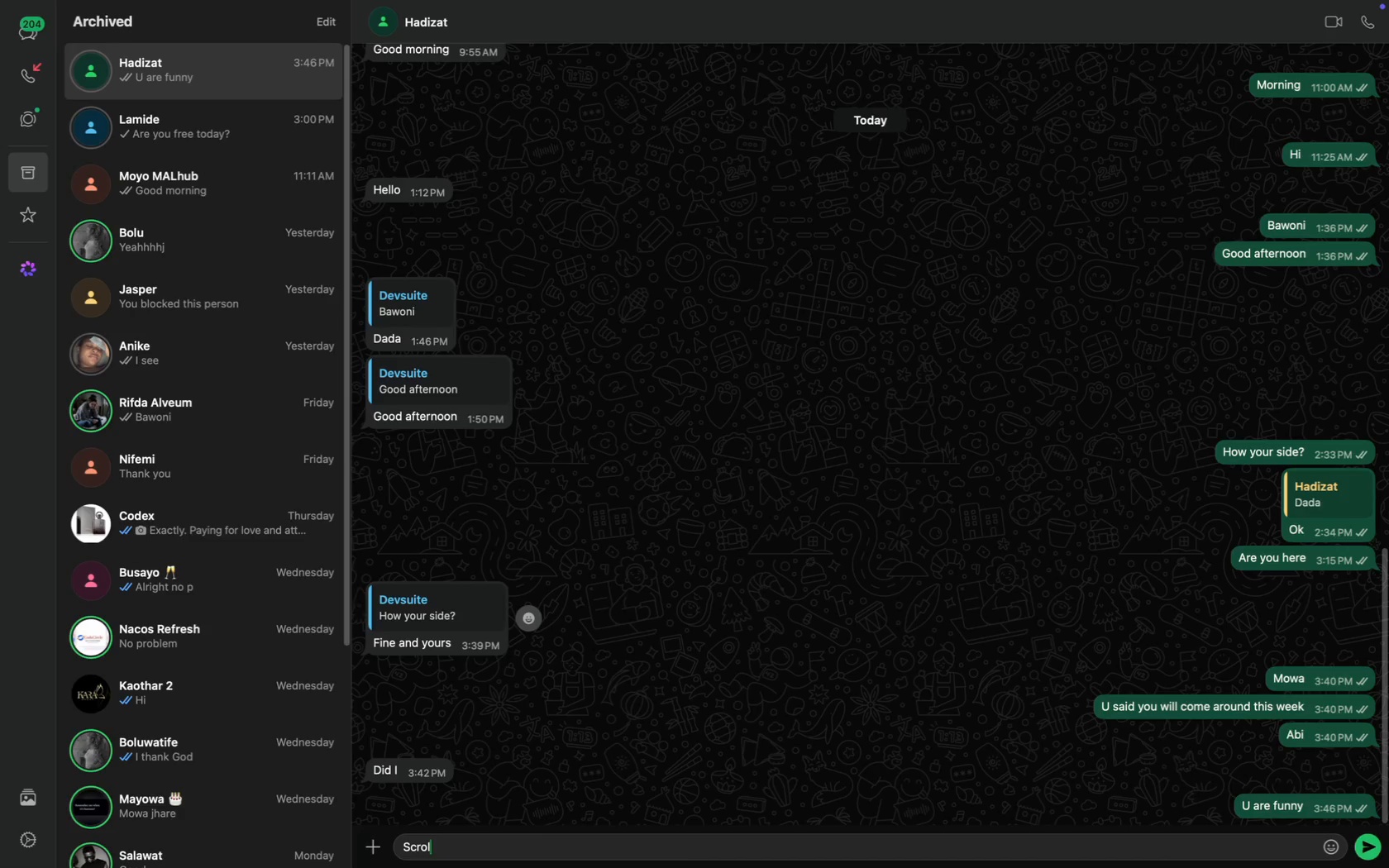 
key(Meta+A)
 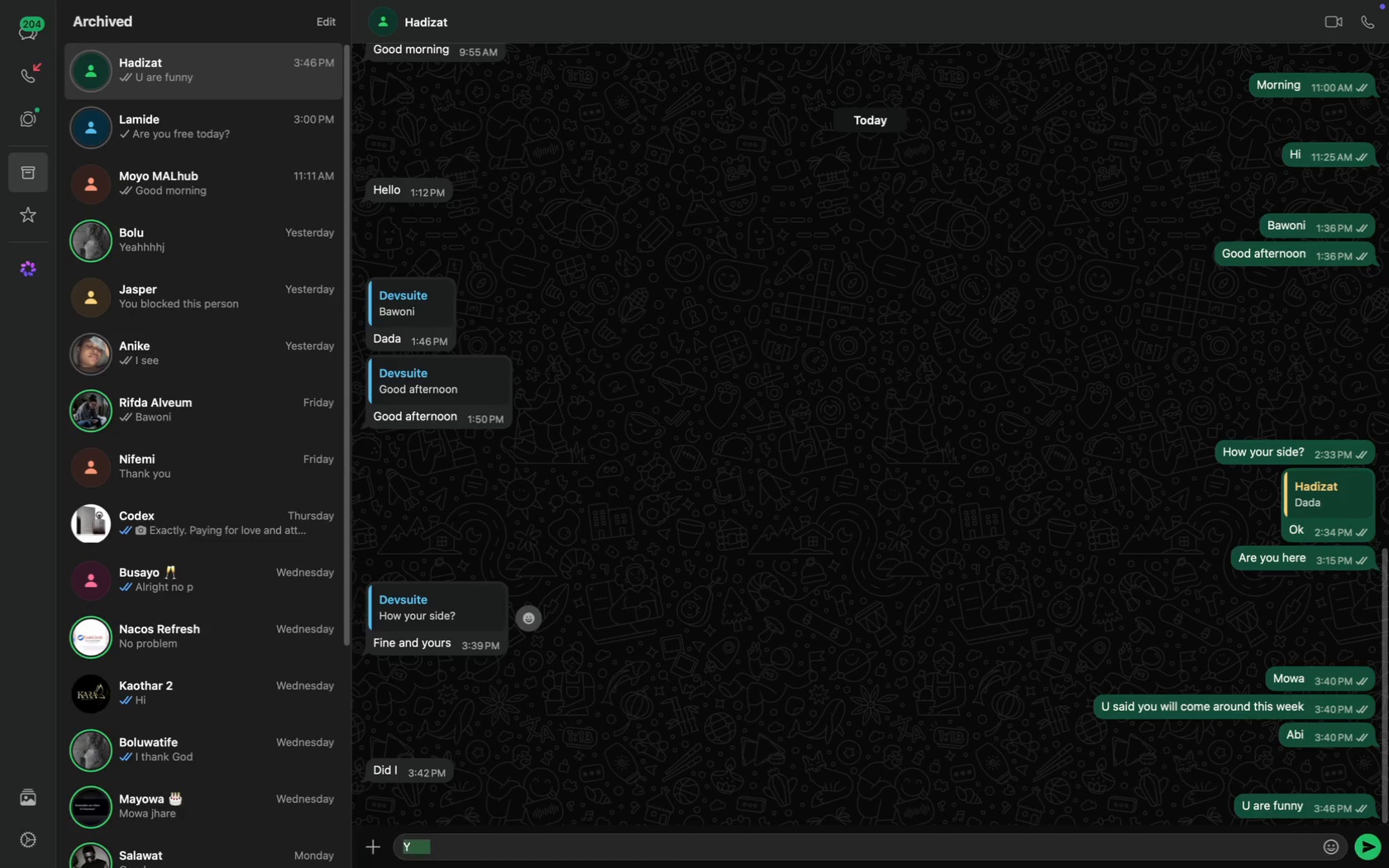 
type(Younar)
key(Backspace)
key(Backspace)
key(Backspace)
type( are asking me this?)
 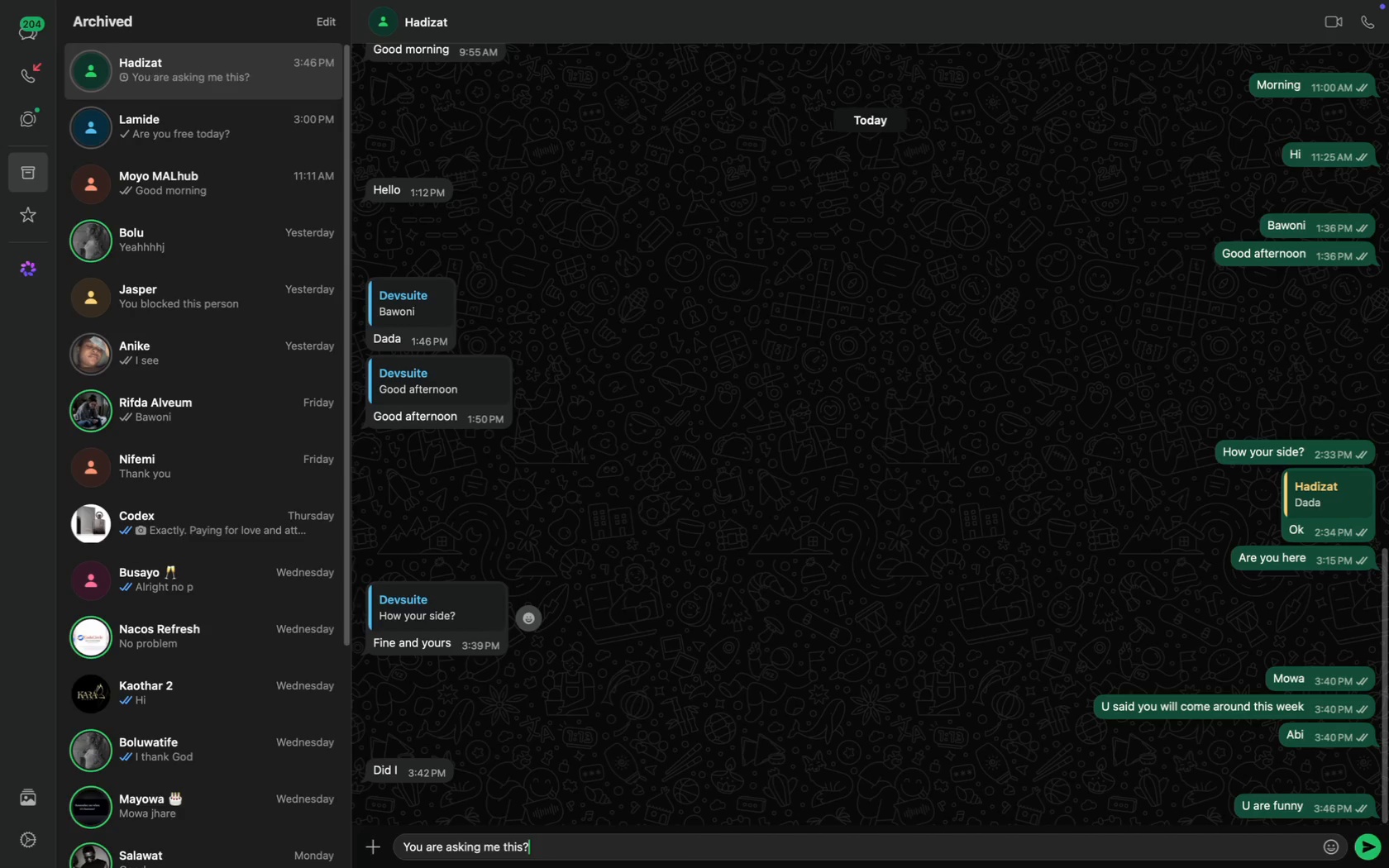 
key(Enter)
 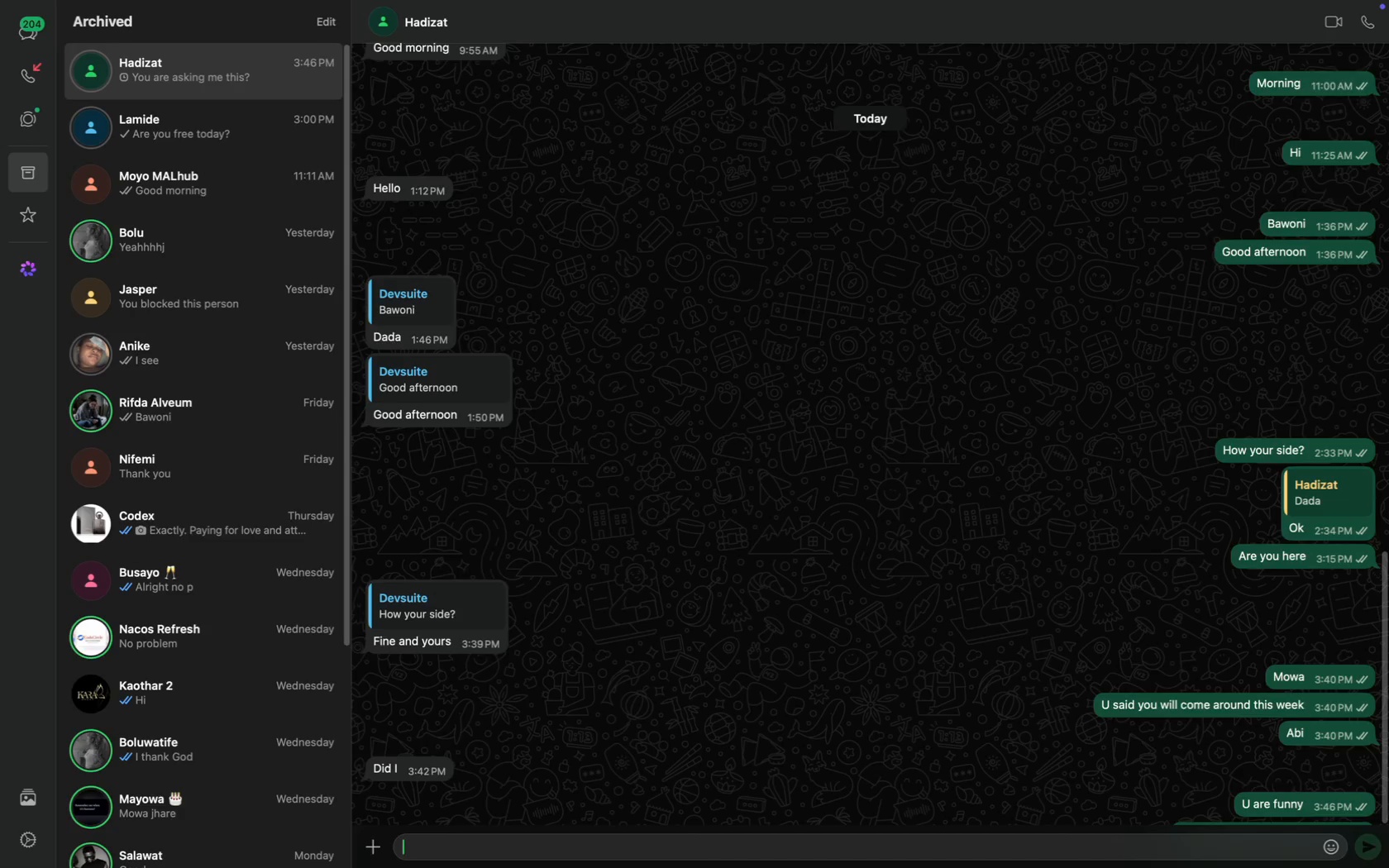 
type(If u don't will say)
key(Backspace)
type(id u did?)
 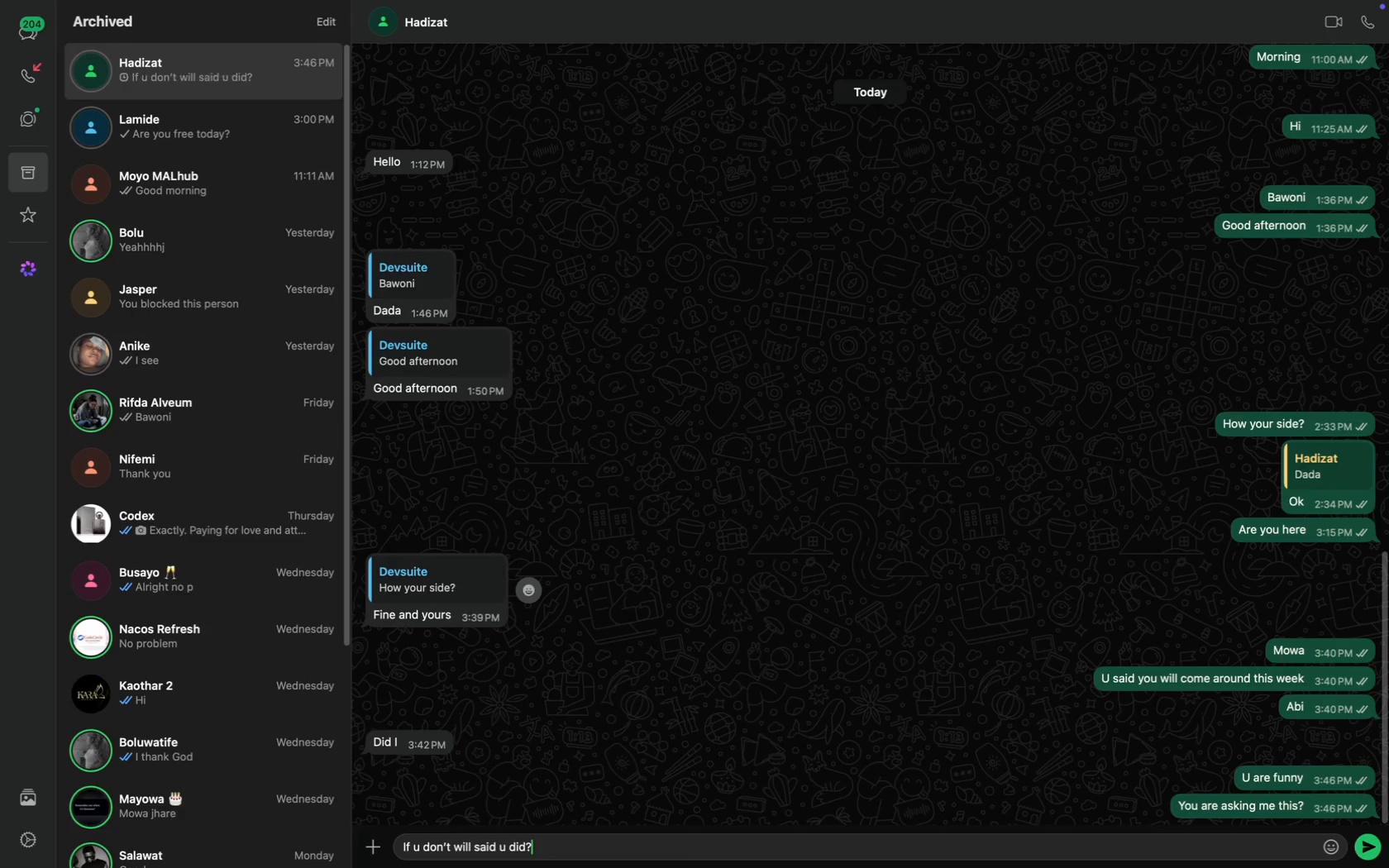 
key(Enter)
 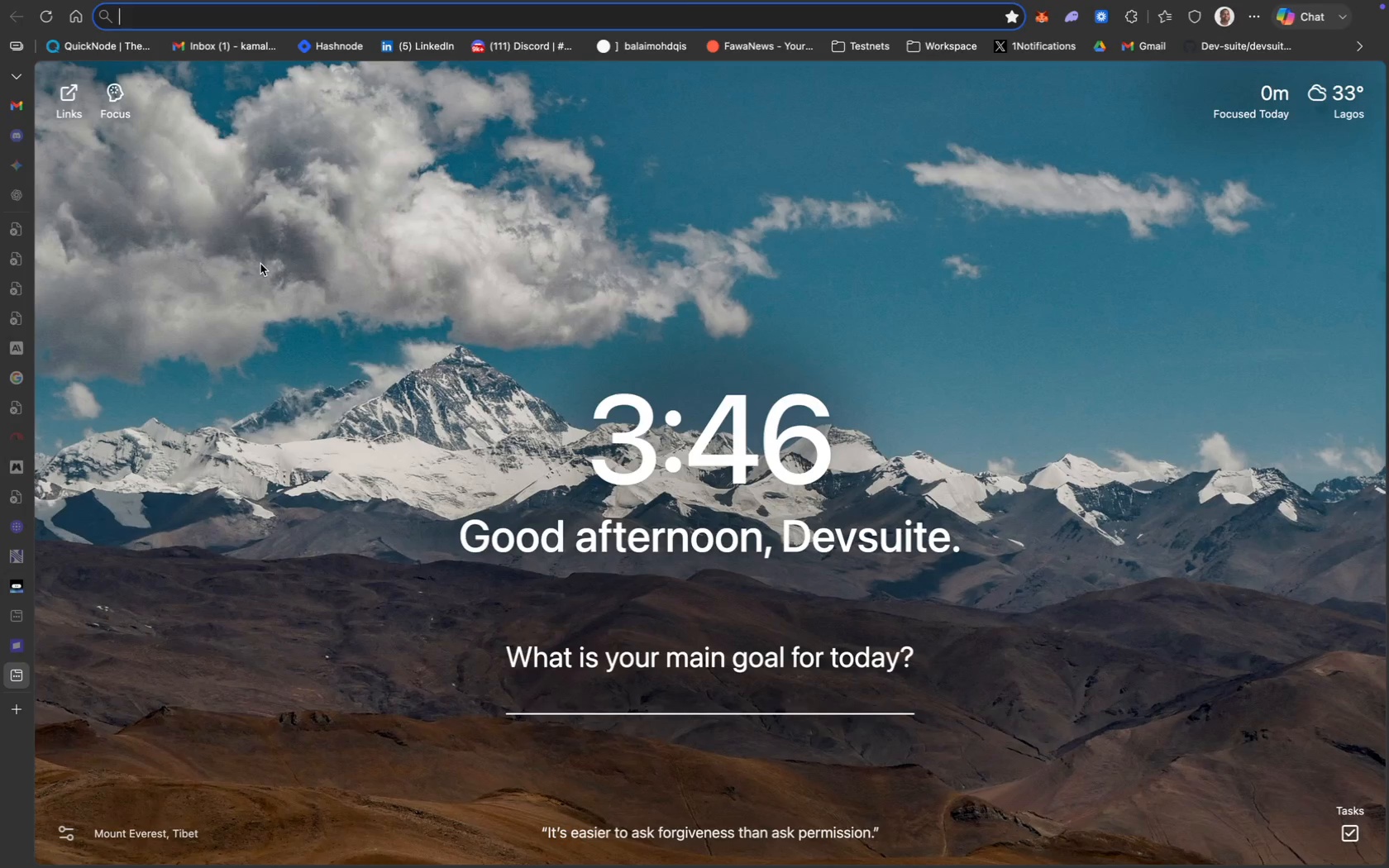 
wait(8.61)
 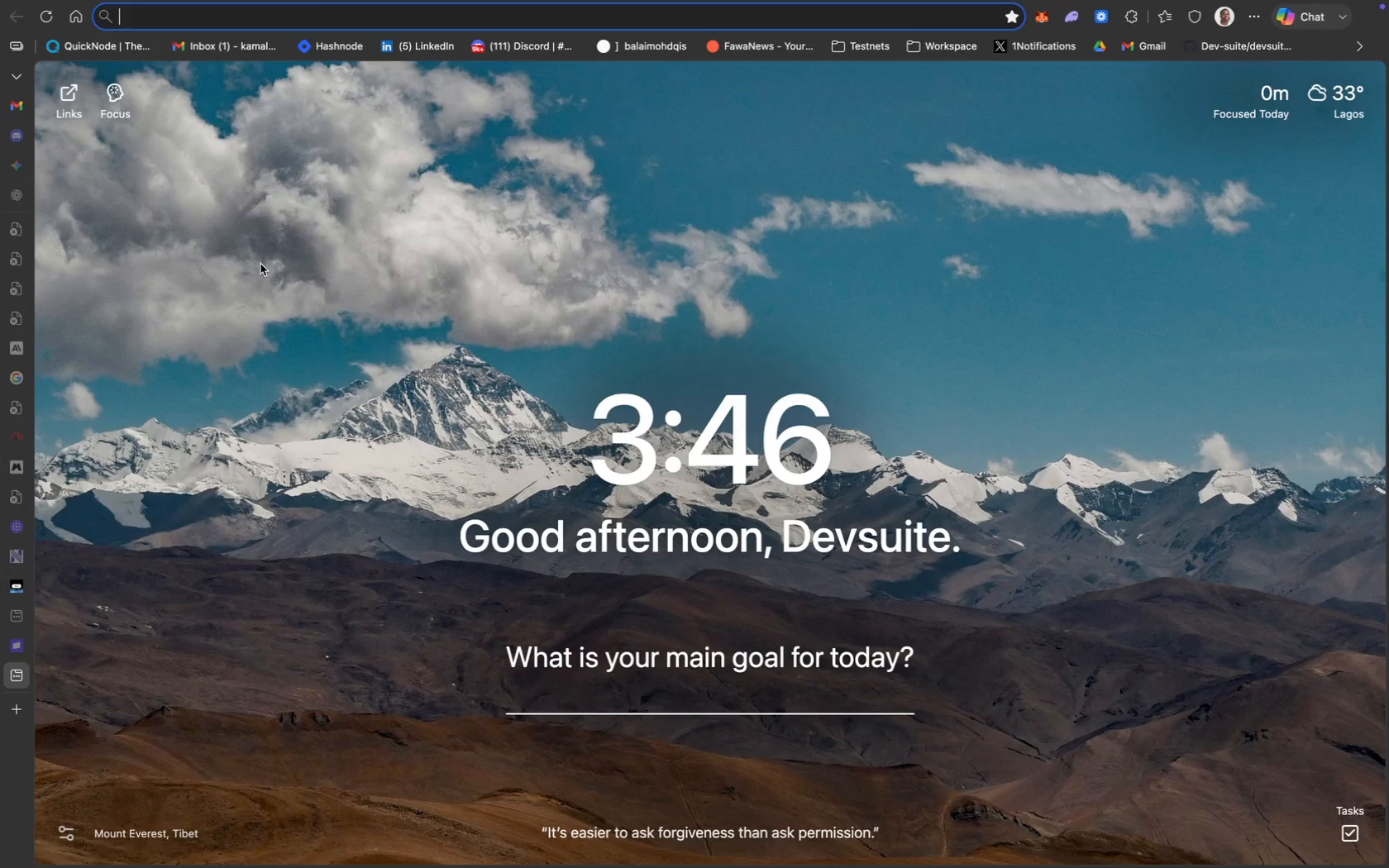 
left_click([815, 429])
 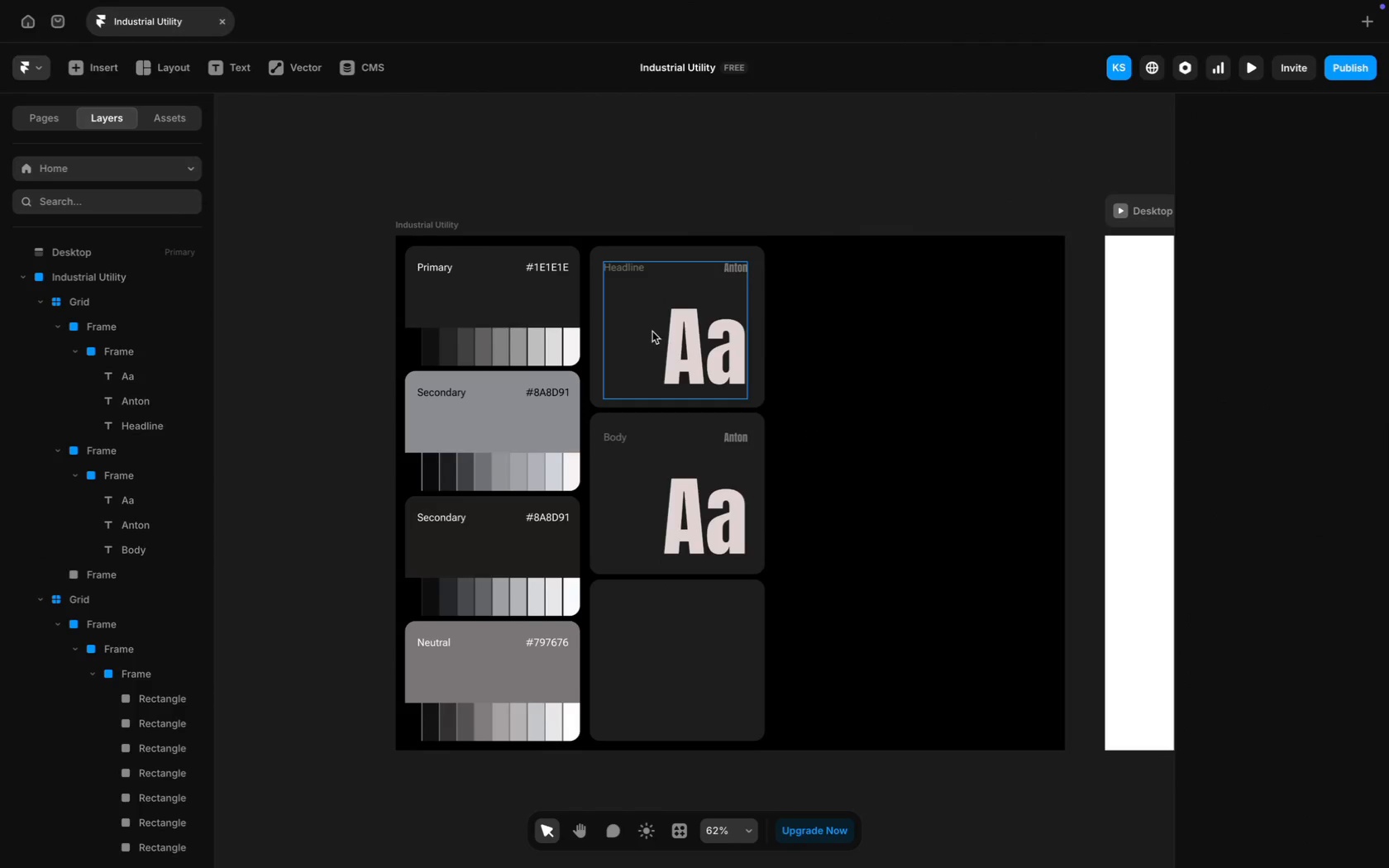 
left_click([643, 327])
 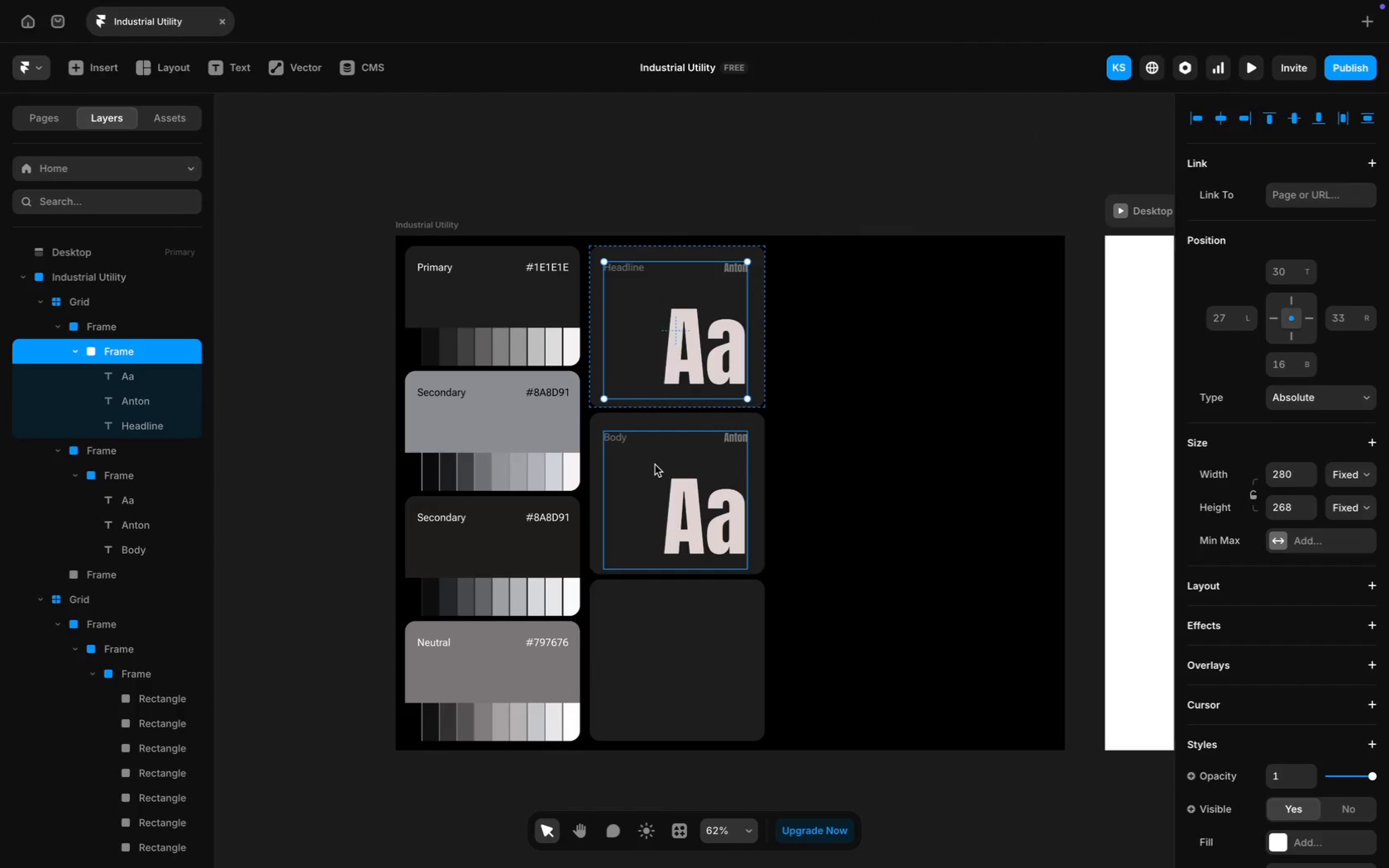 
left_click([655, 465])
 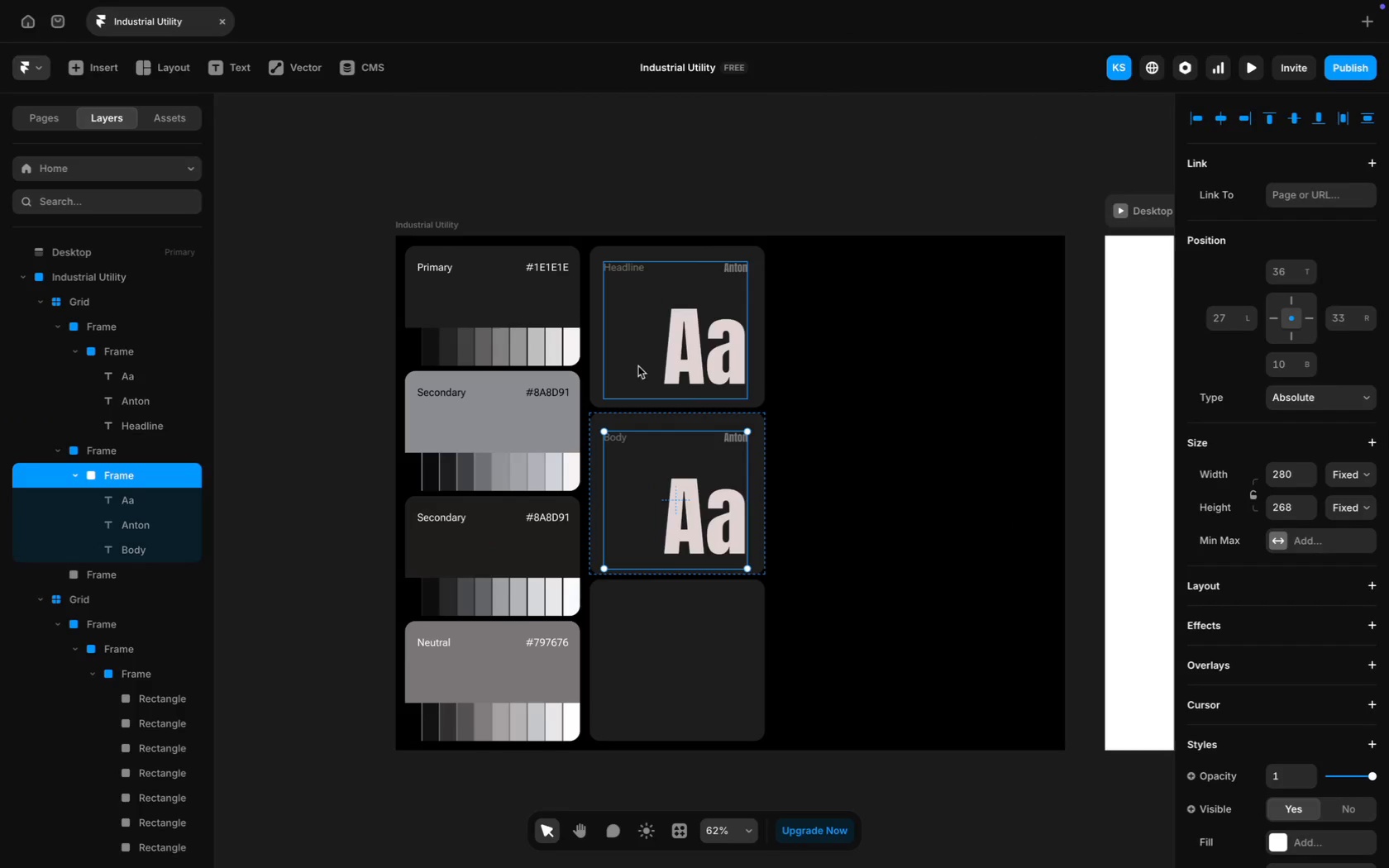 
hold_key(key=ShiftLeft, duration=0.71)
 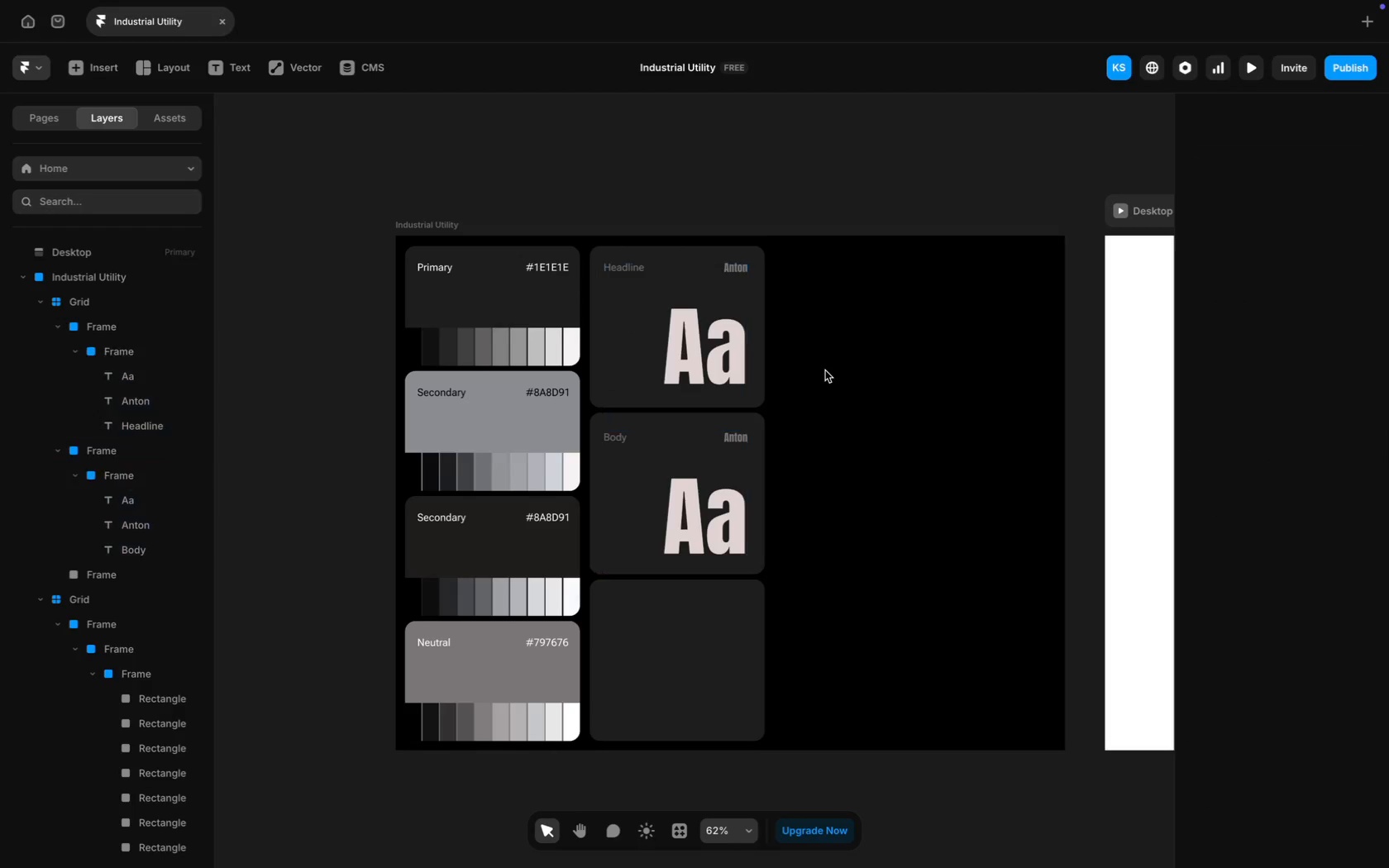 
left_click([825, 370])
 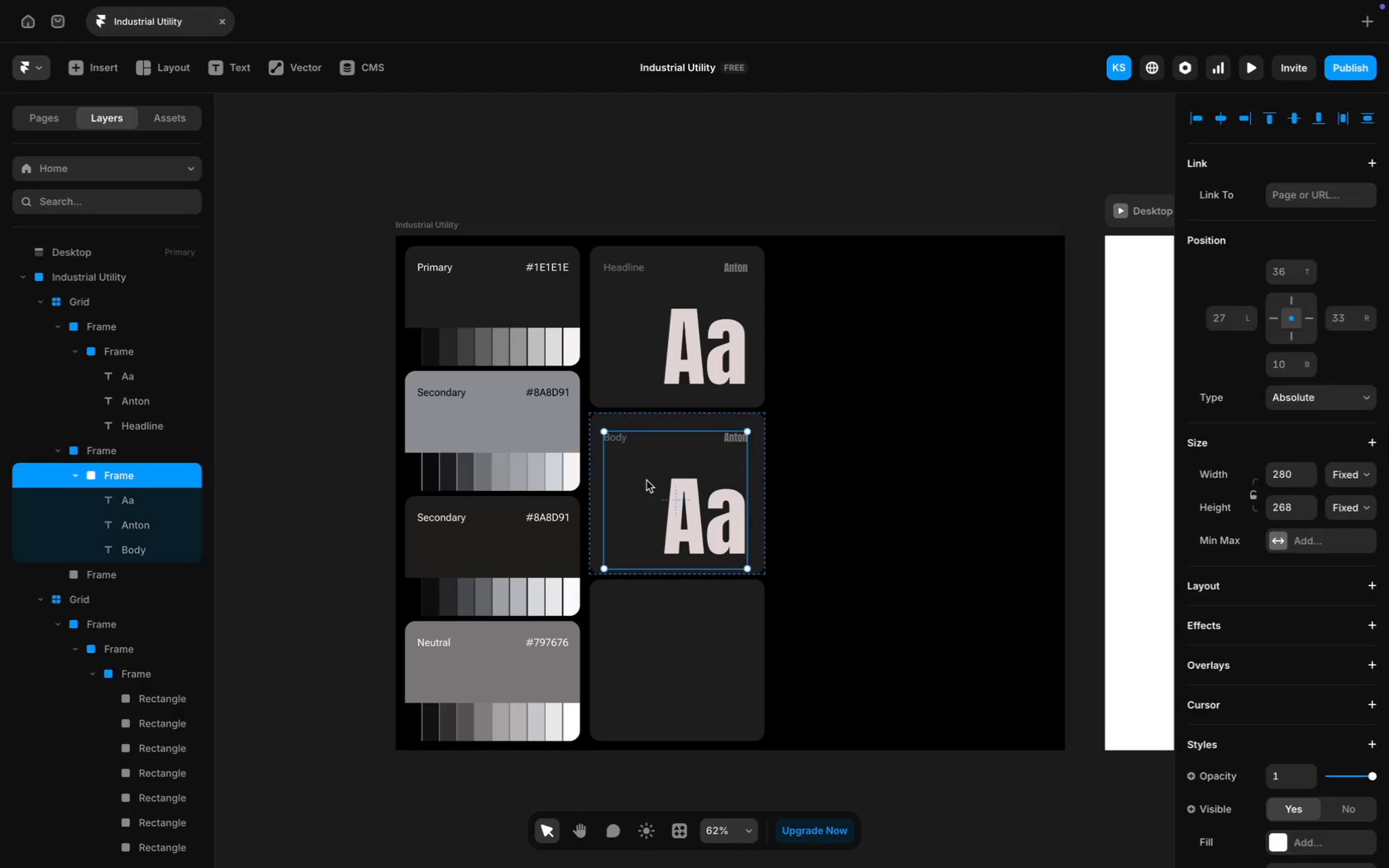 
key(Meta+D)
 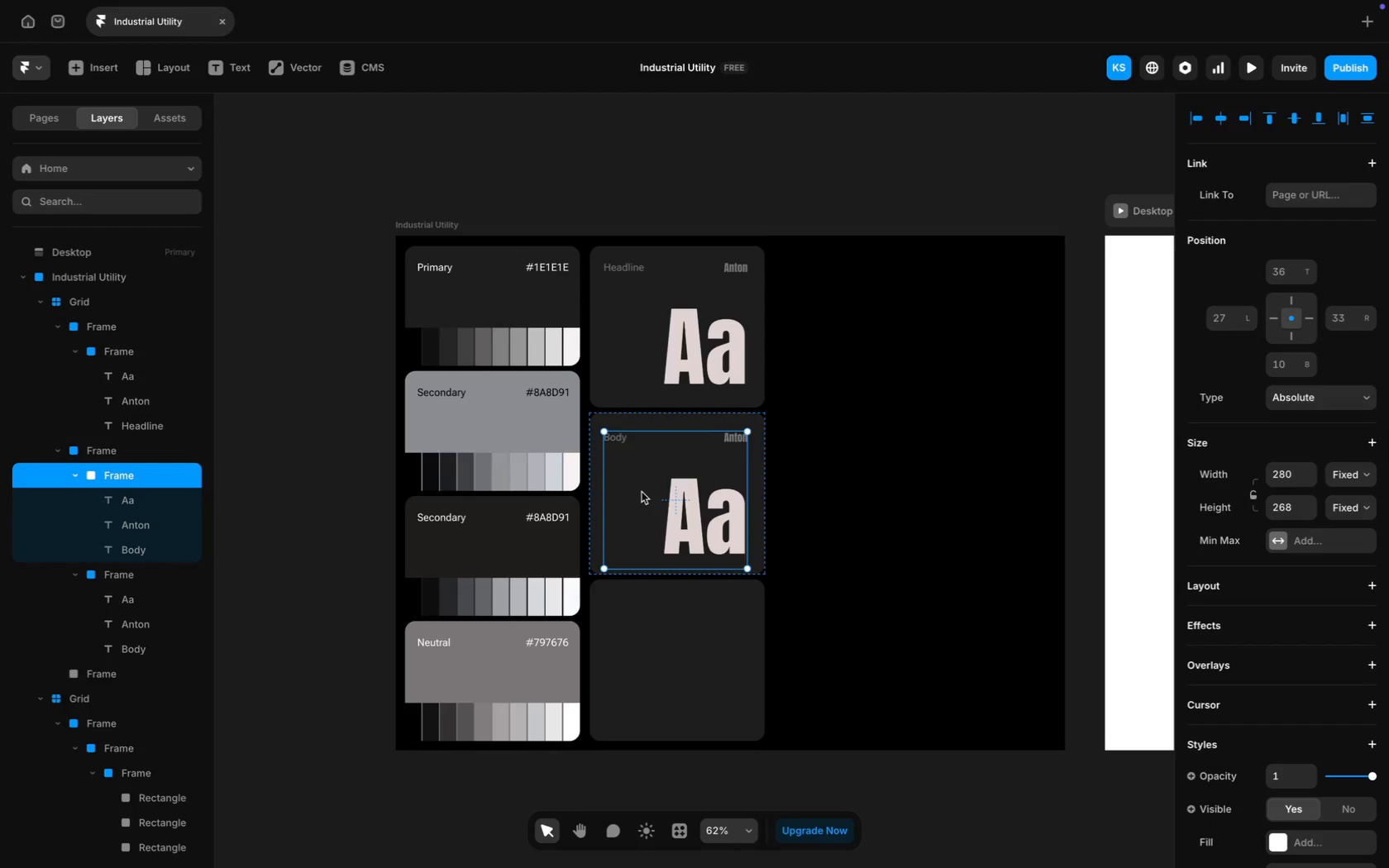 
left_click_drag(start_coordinate=[642, 492], to_coordinate=[644, 656])
 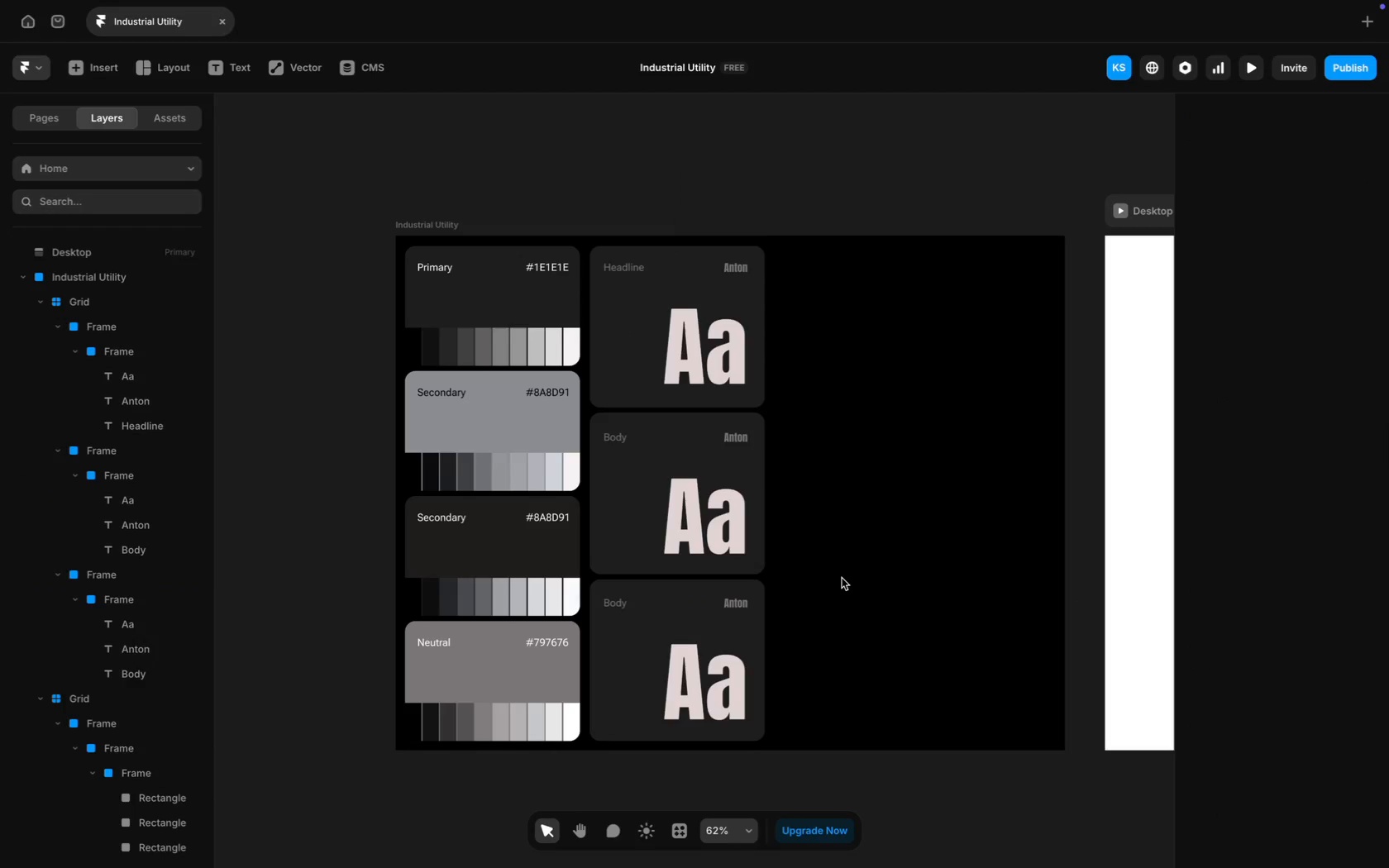 
left_click([842, 578])
 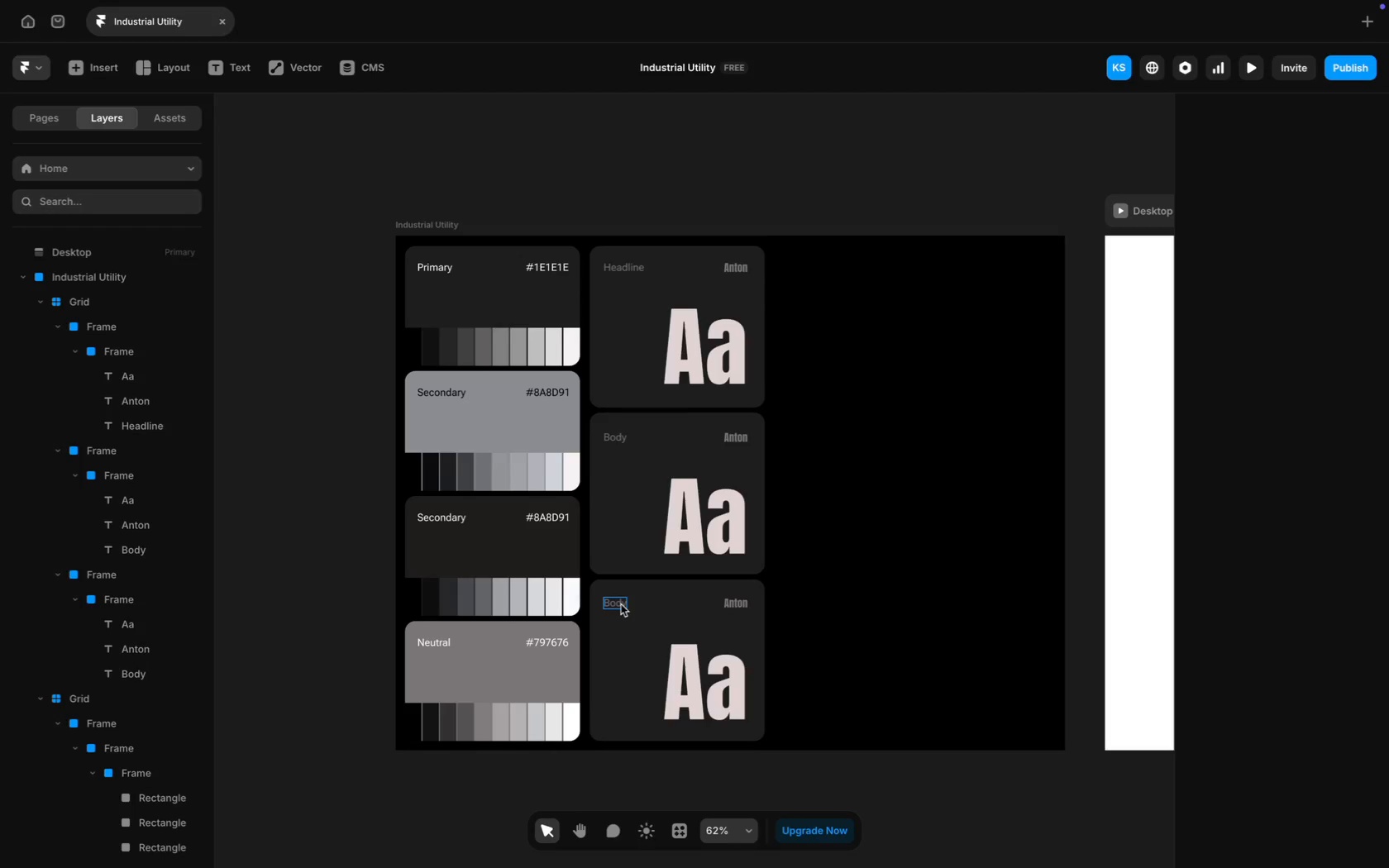 
wait(13.75)
 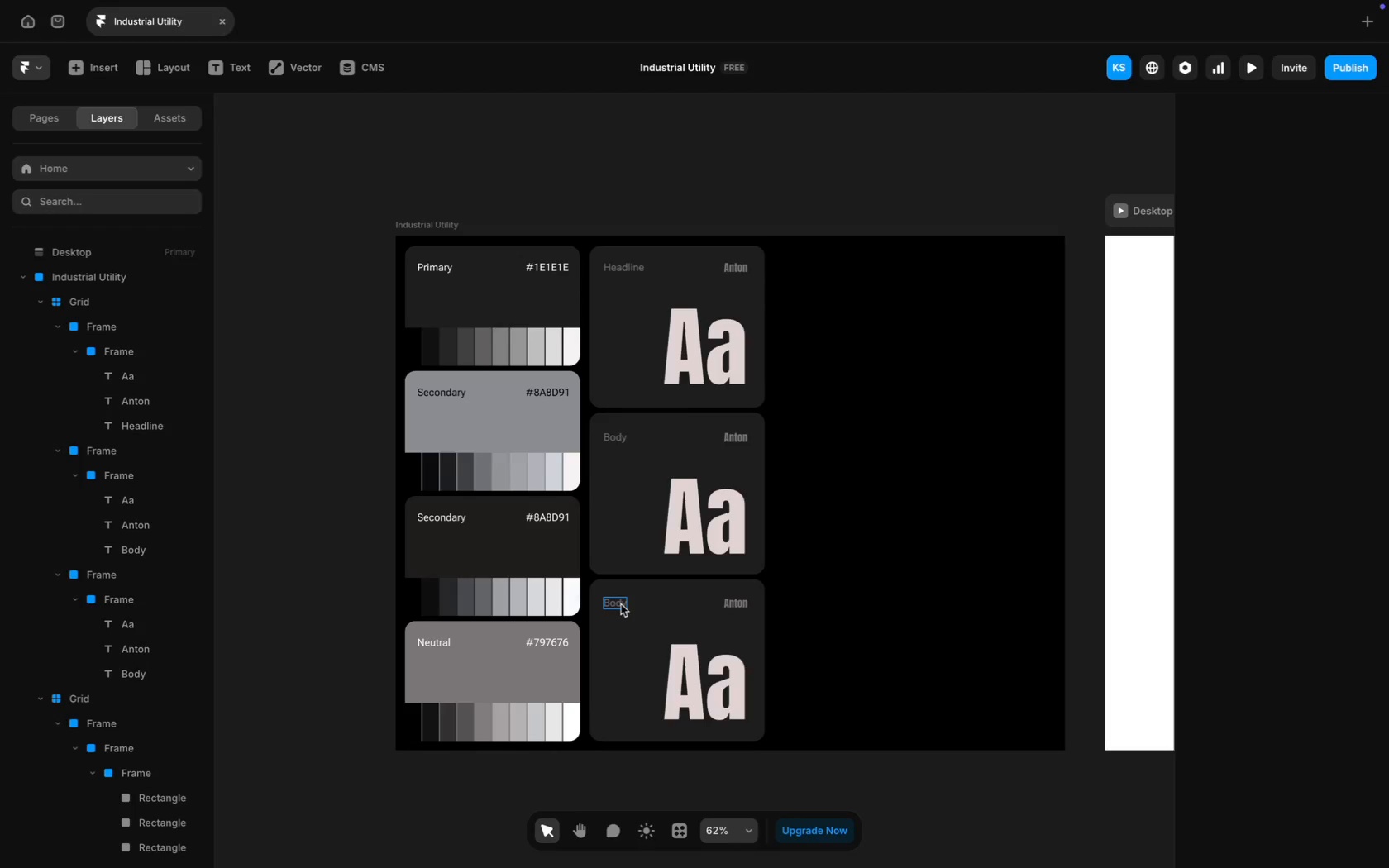 
double_click([613, 603])
 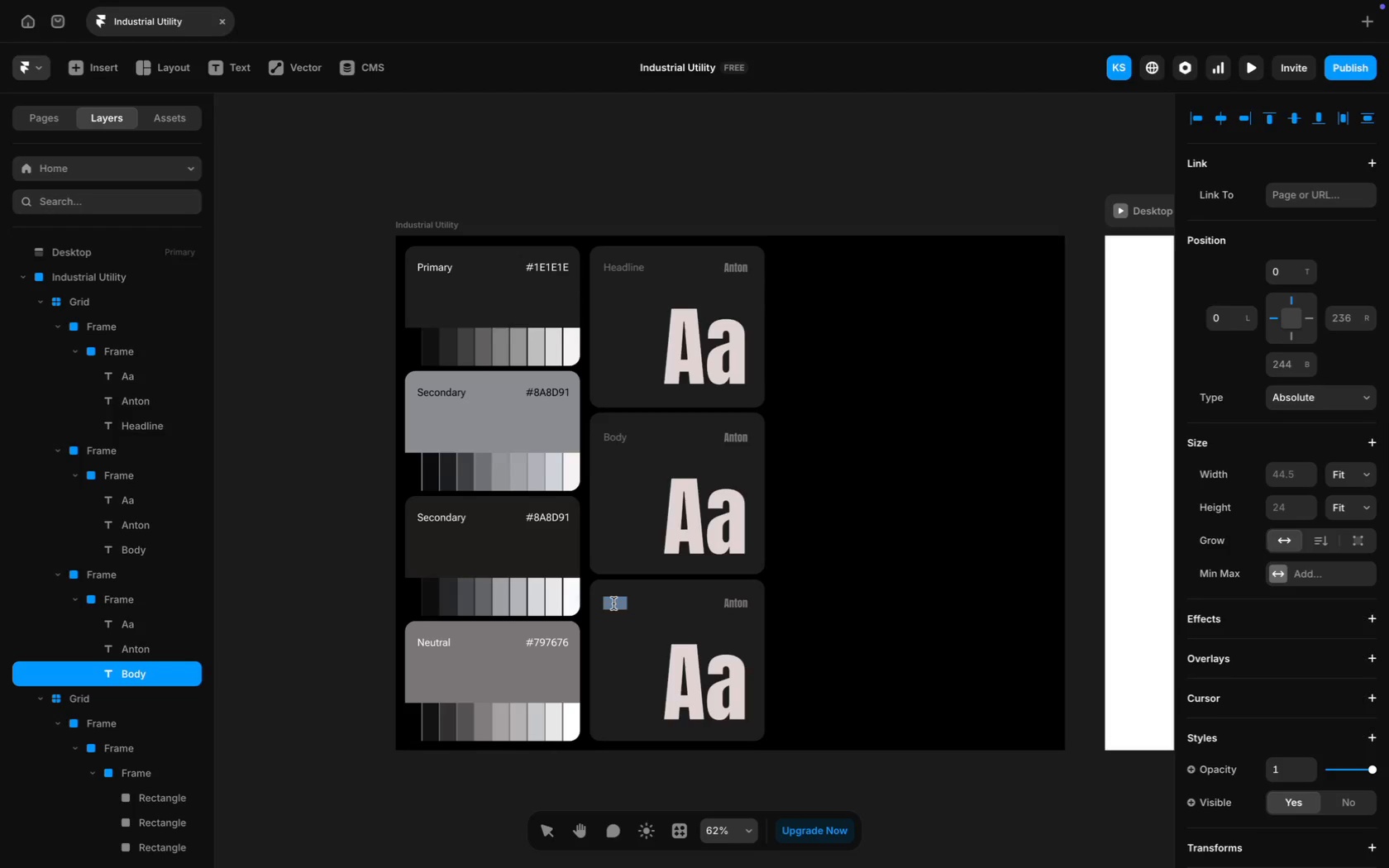 
triple_click([613, 603])
 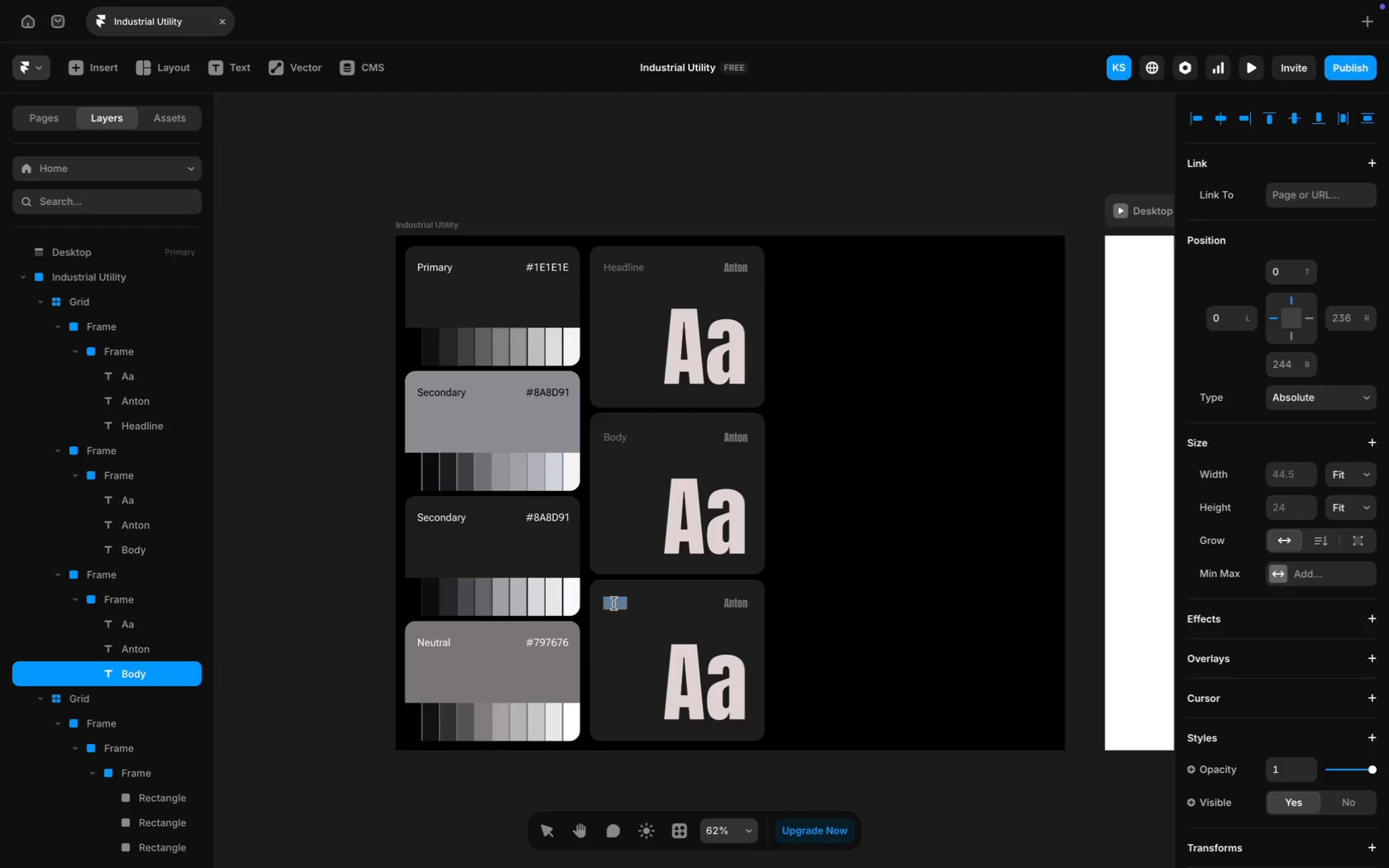 
left_click([613, 603])
 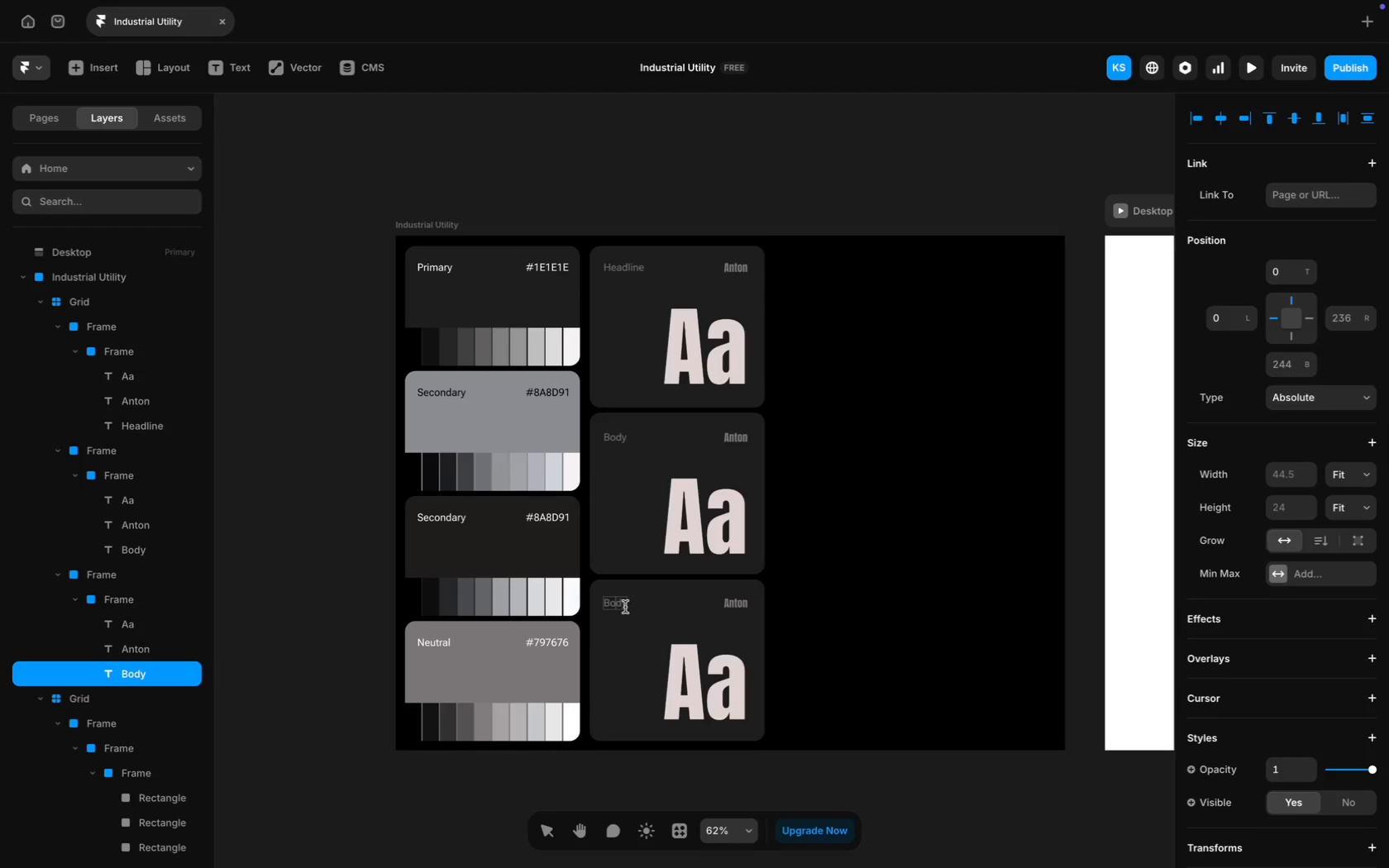 
key(Meta+CommandLeft)
 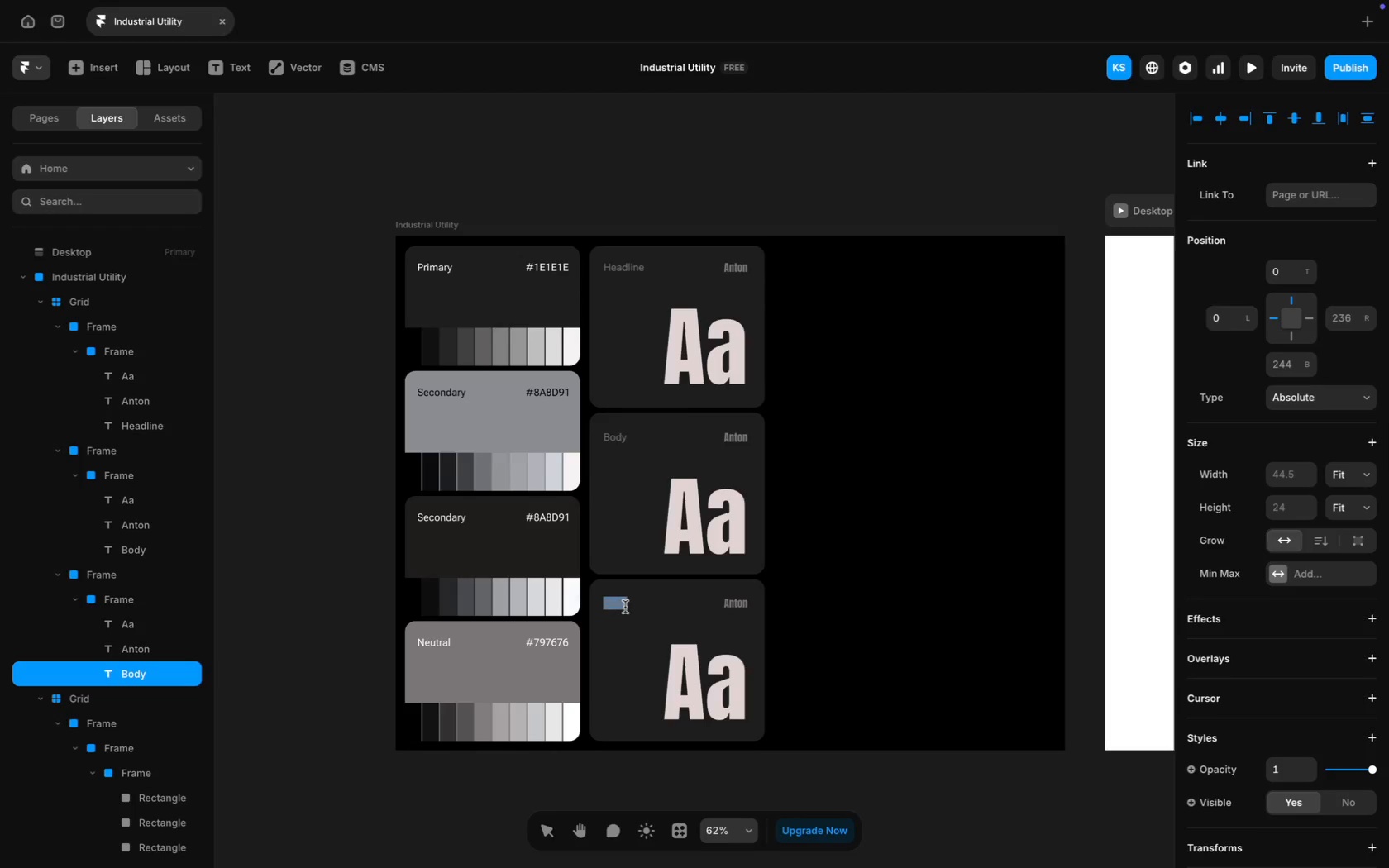 
key(Meta+A)
 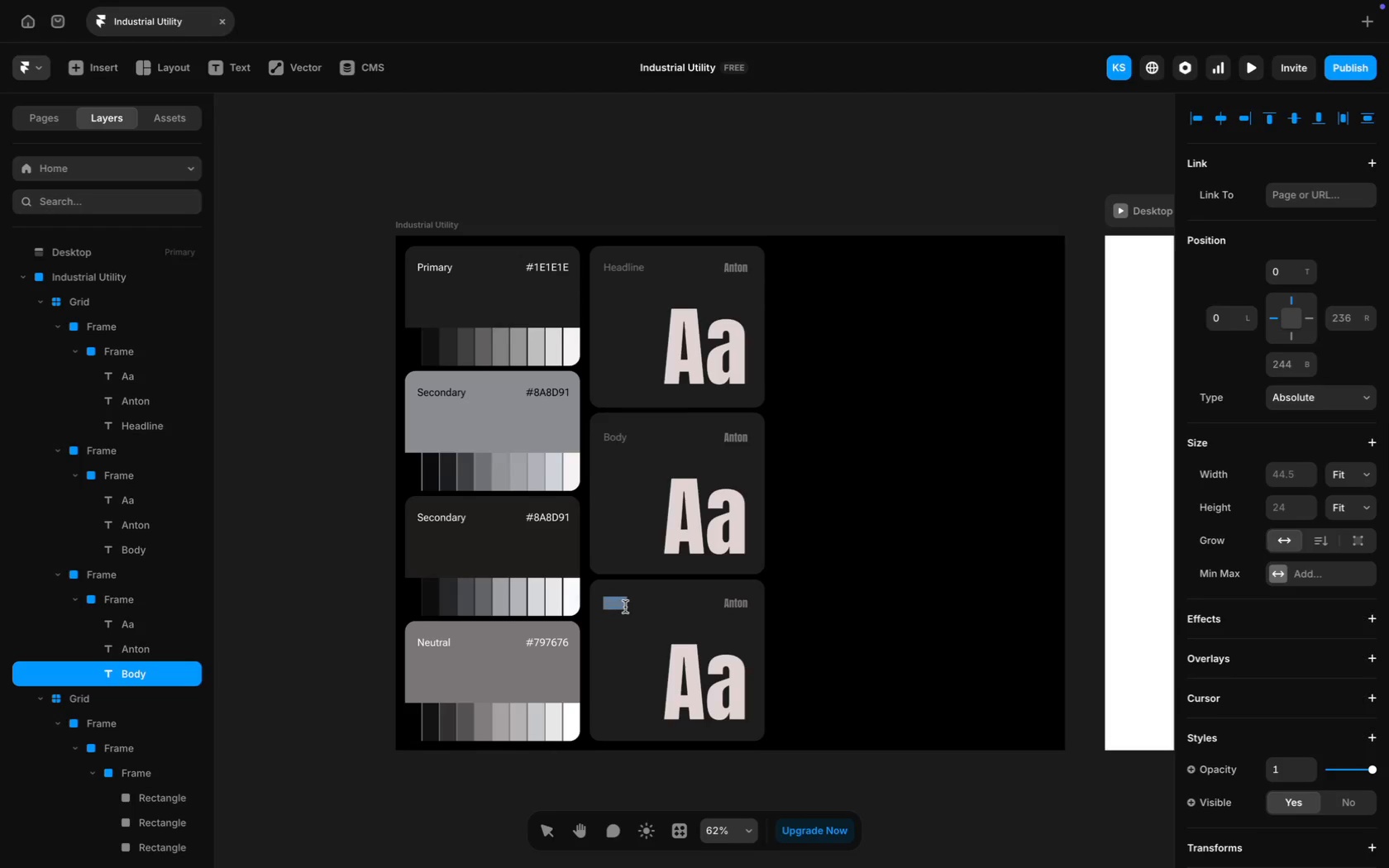 
type(Label)
 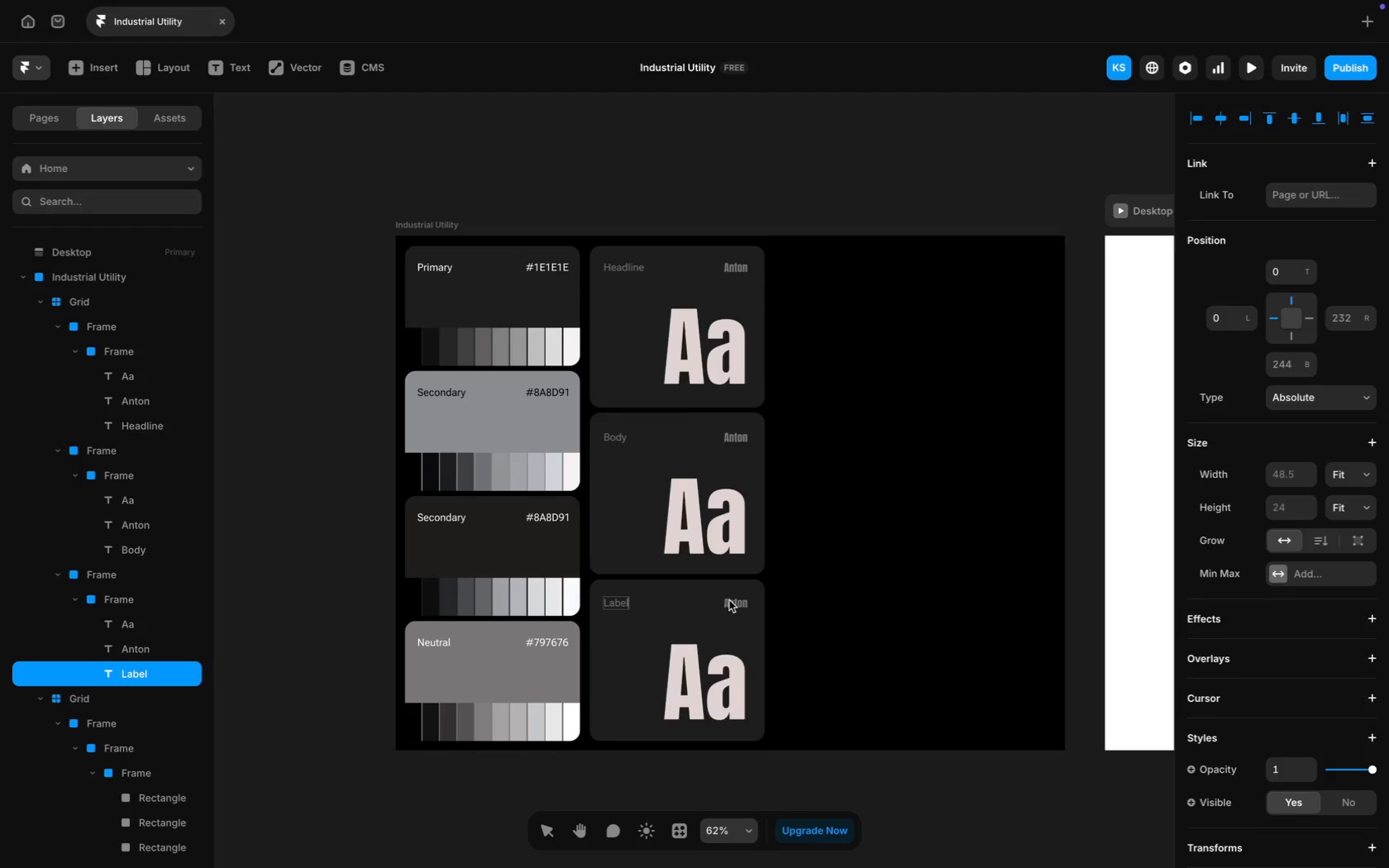 
left_click([732, 603])
 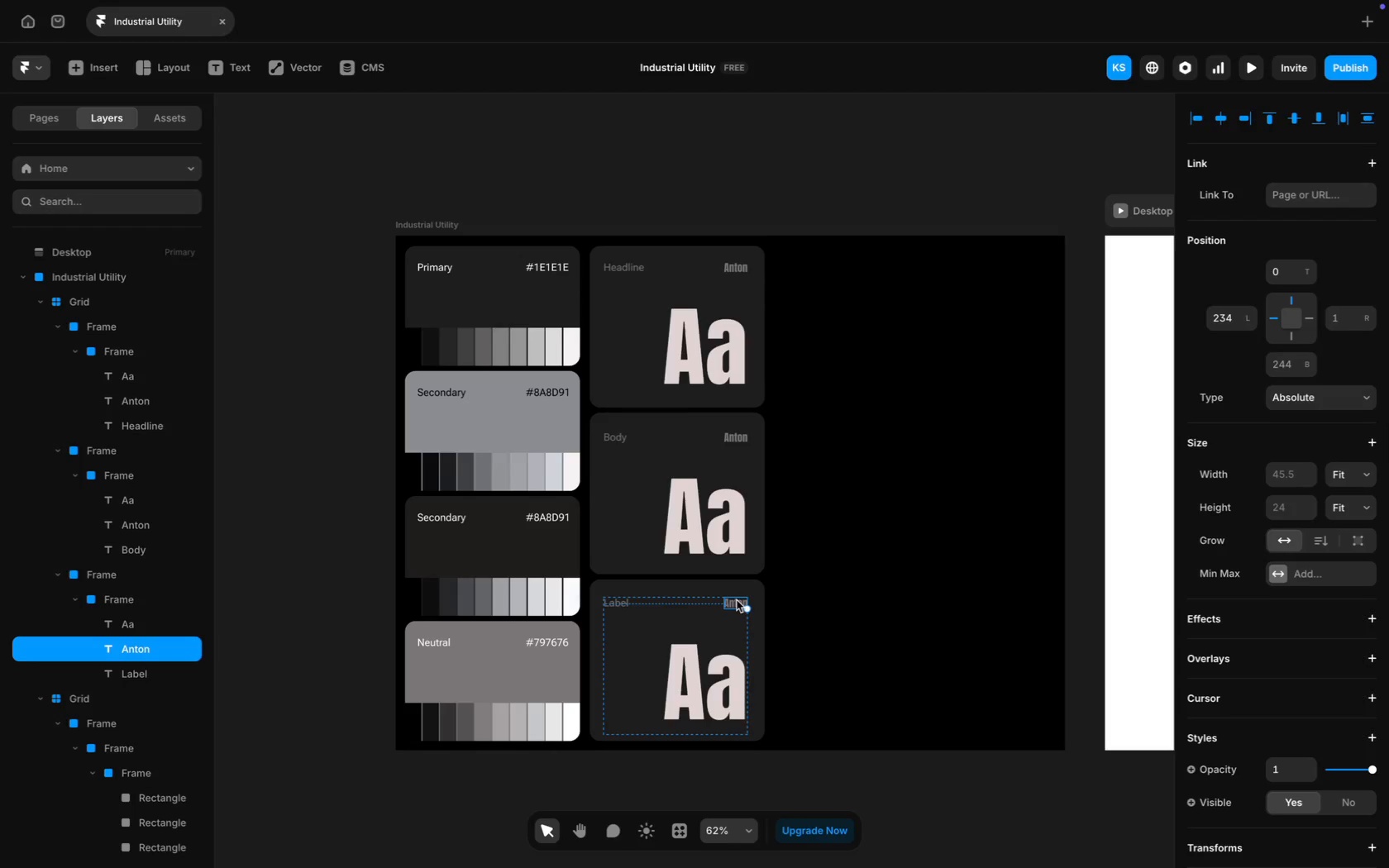 
double_click([736, 603])
 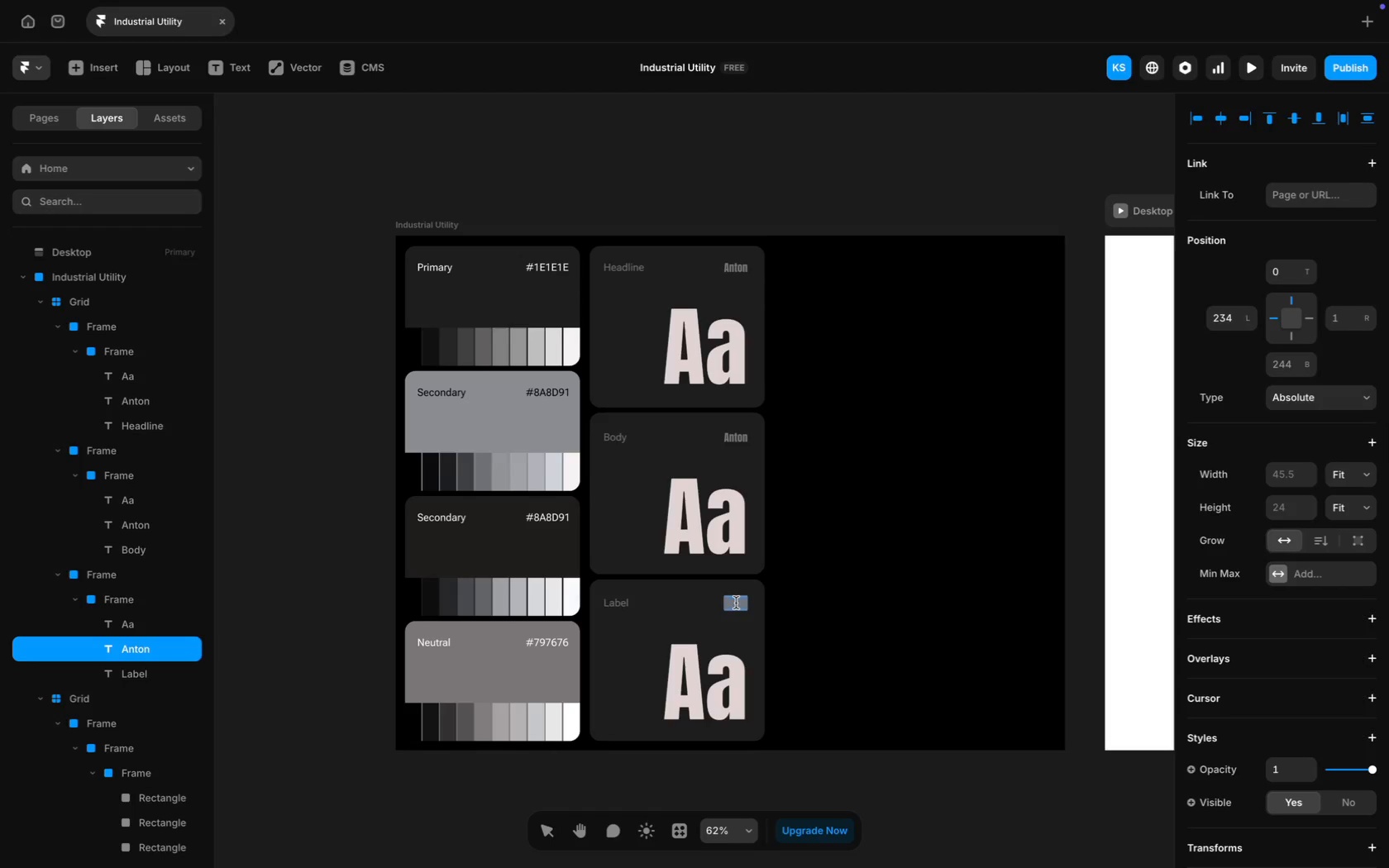 
left_click([736, 603])
 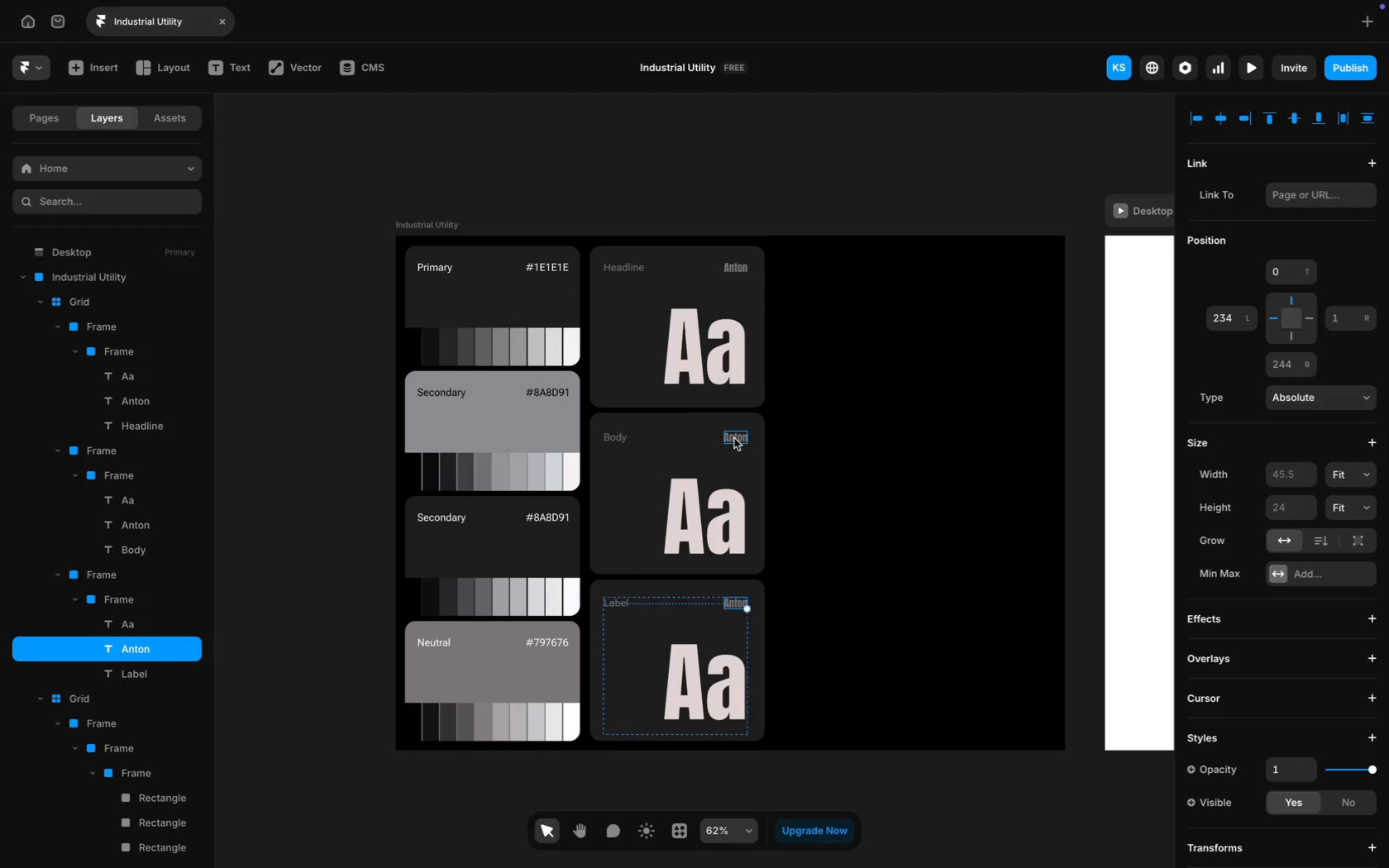 
double_click([734, 438])
 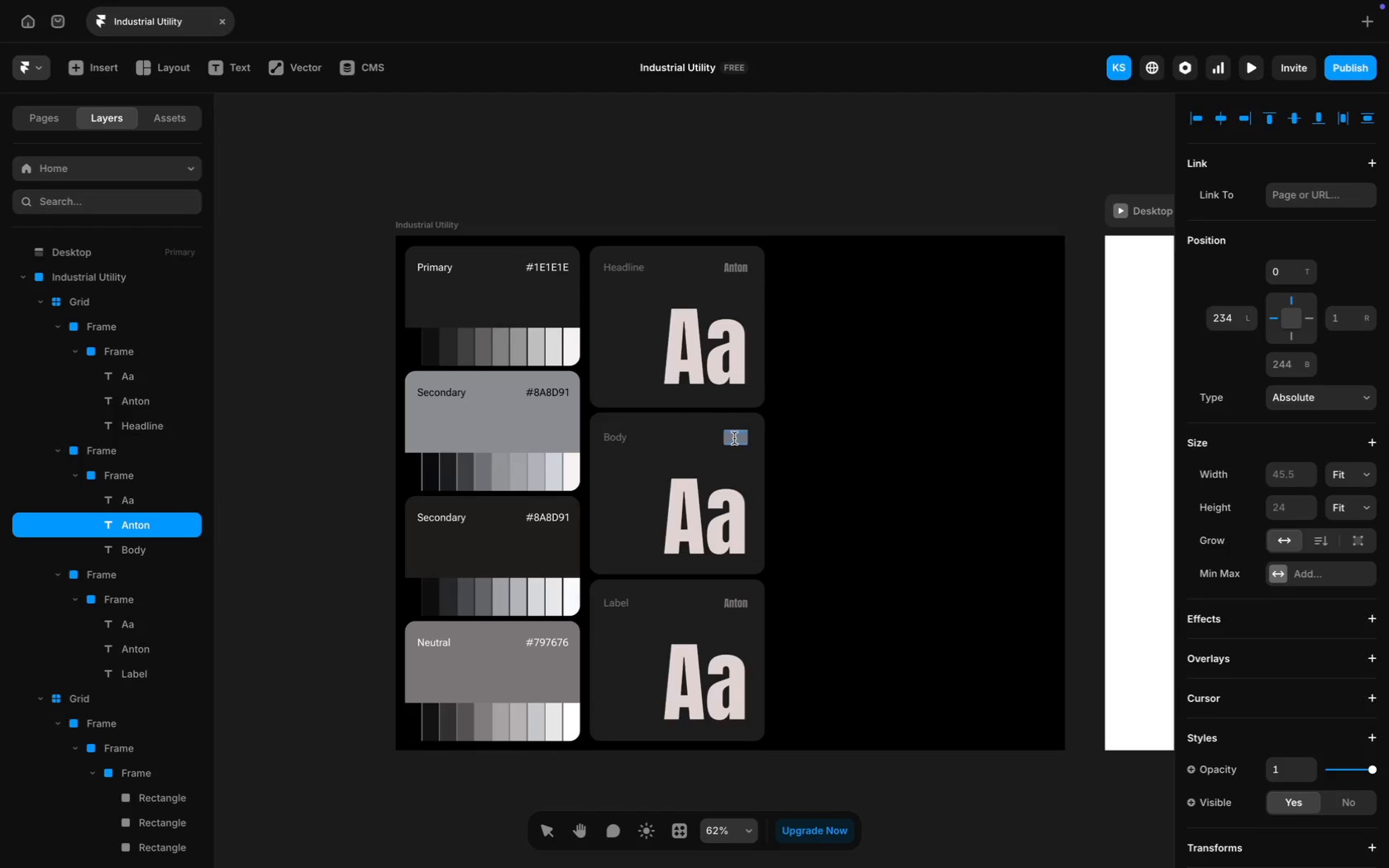 
left_click([734, 438])
 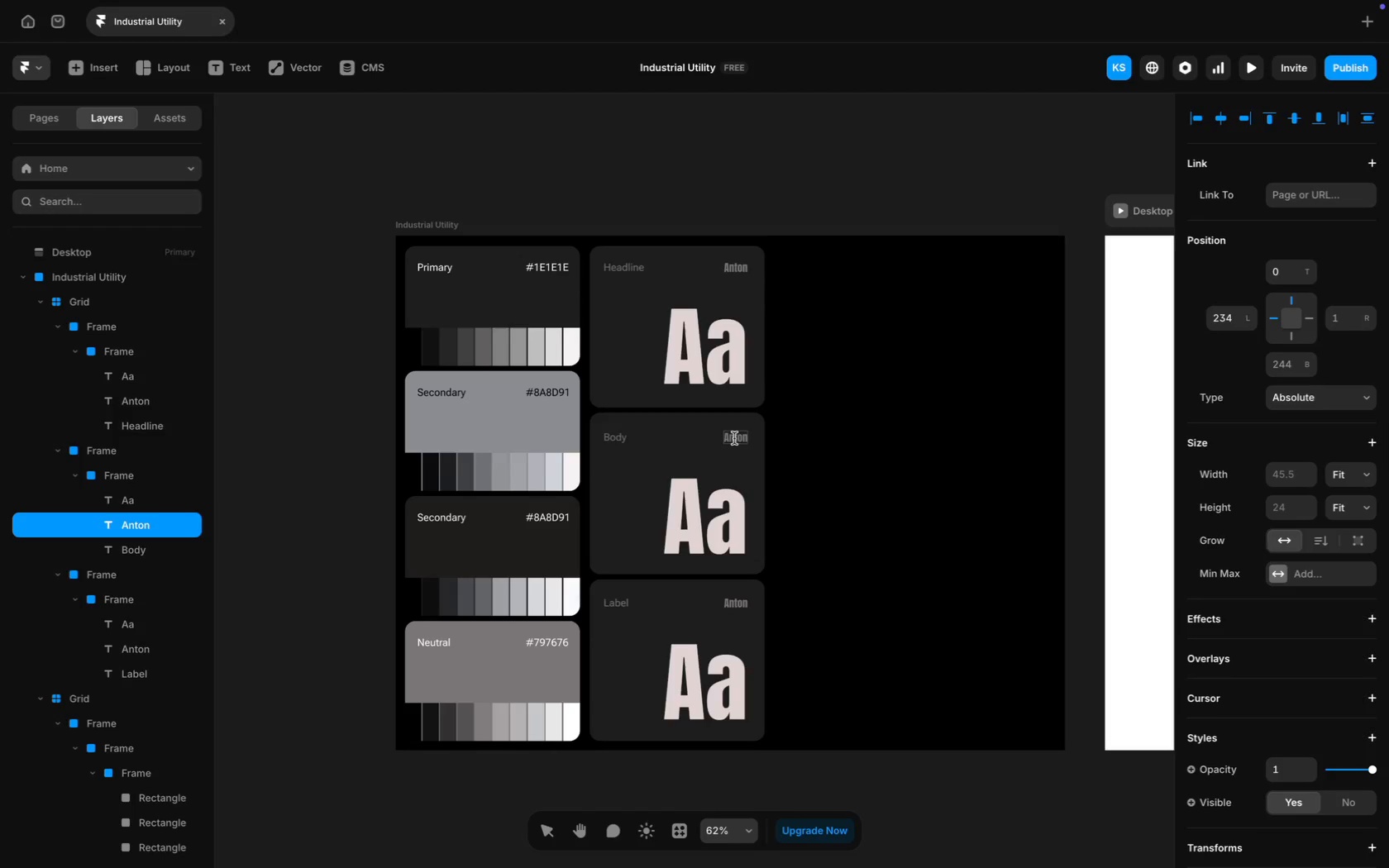 
key(Meta+A)
 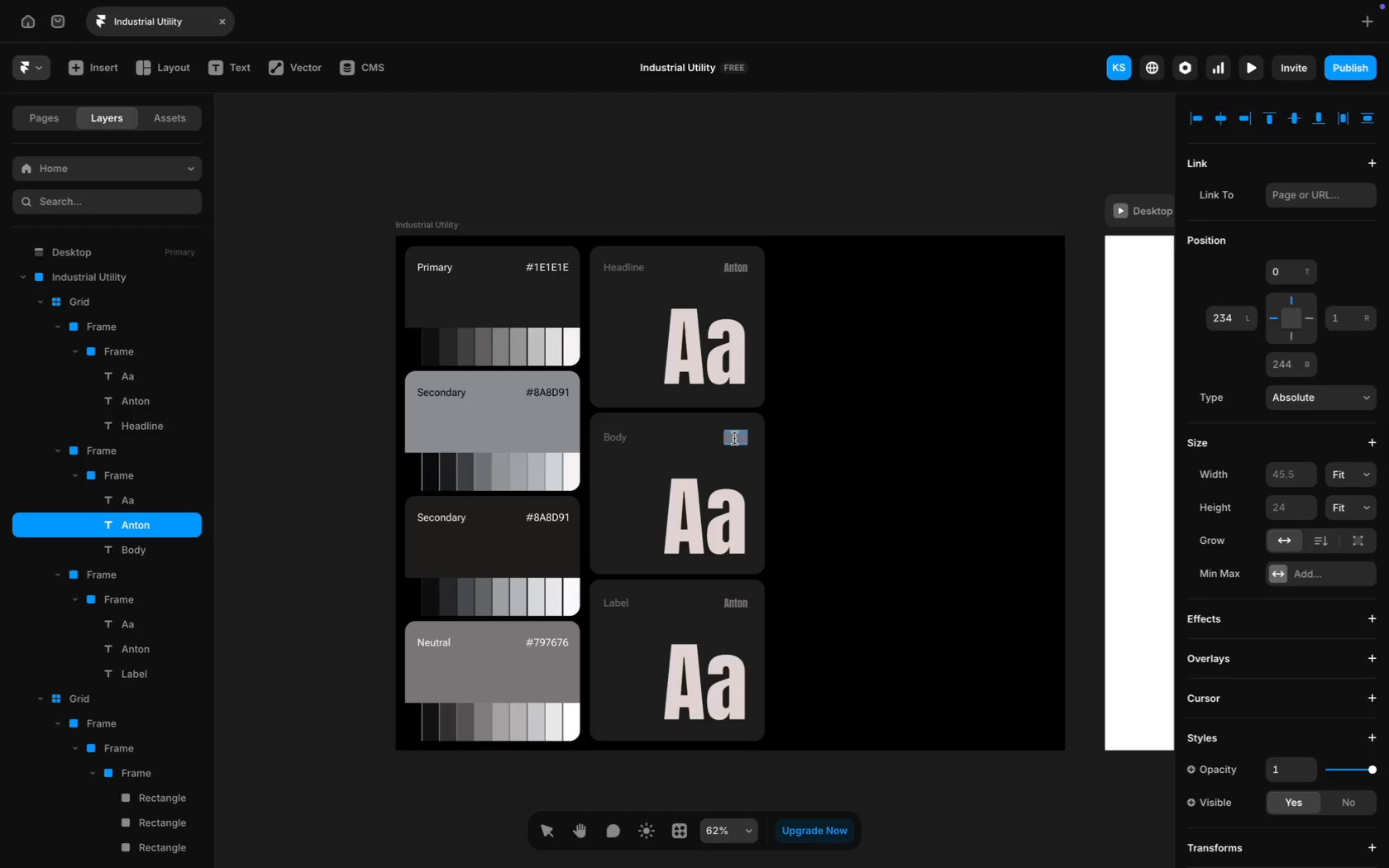 
type(Roboto Flex)
 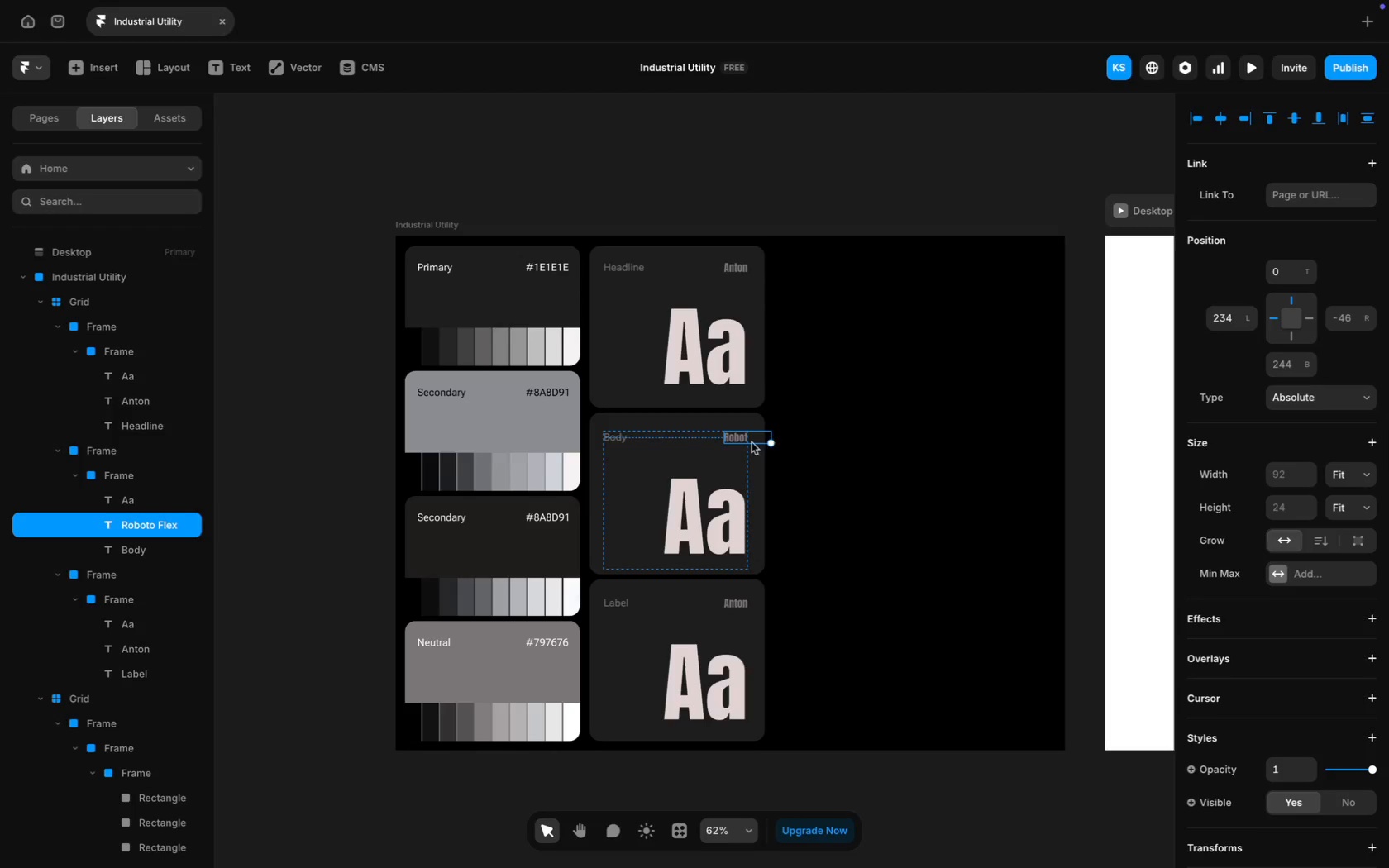 
left_click([734, 437])
 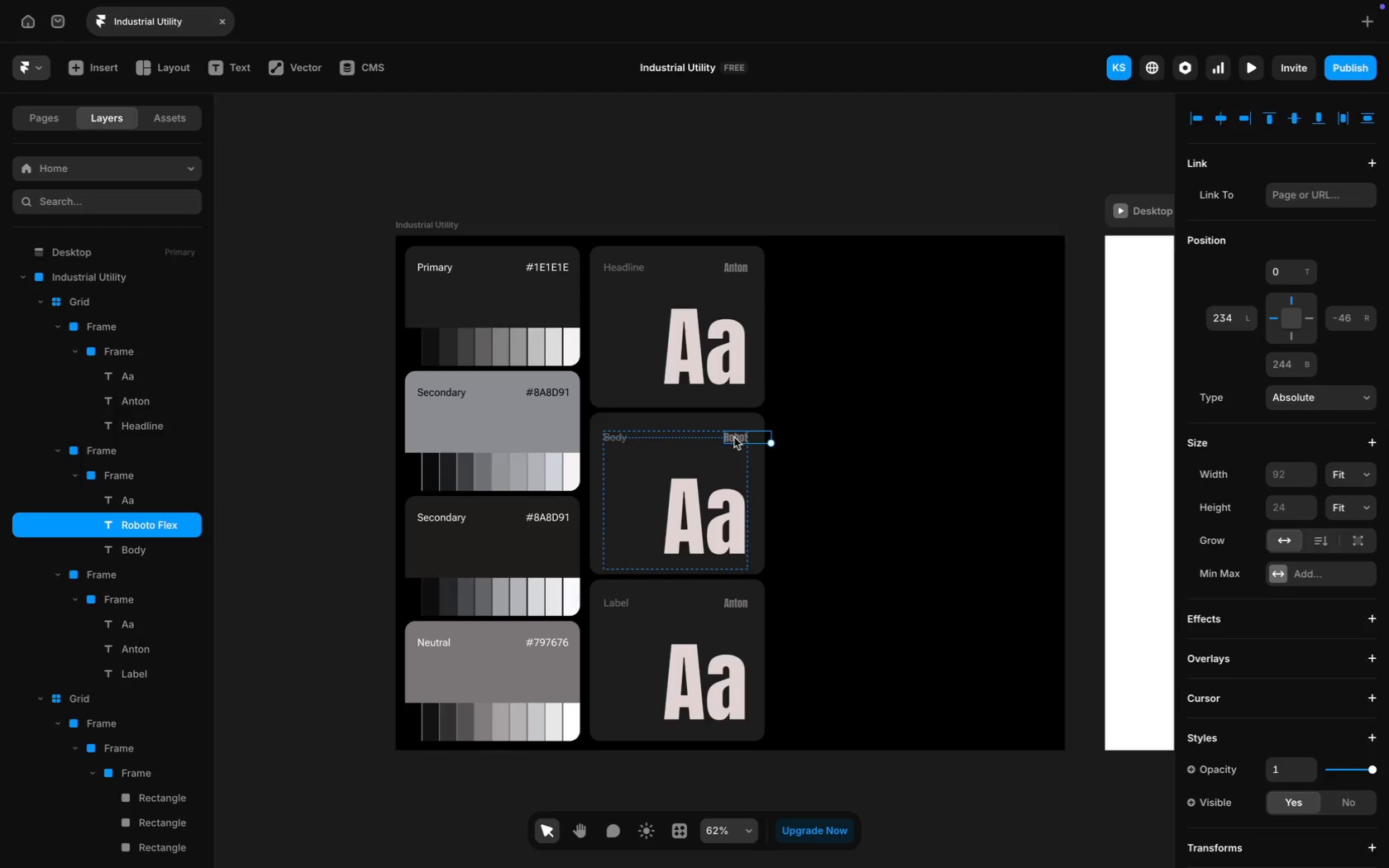 
left_click_drag(start_coordinate=[734, 437], to_coordinate=[709, 436])
 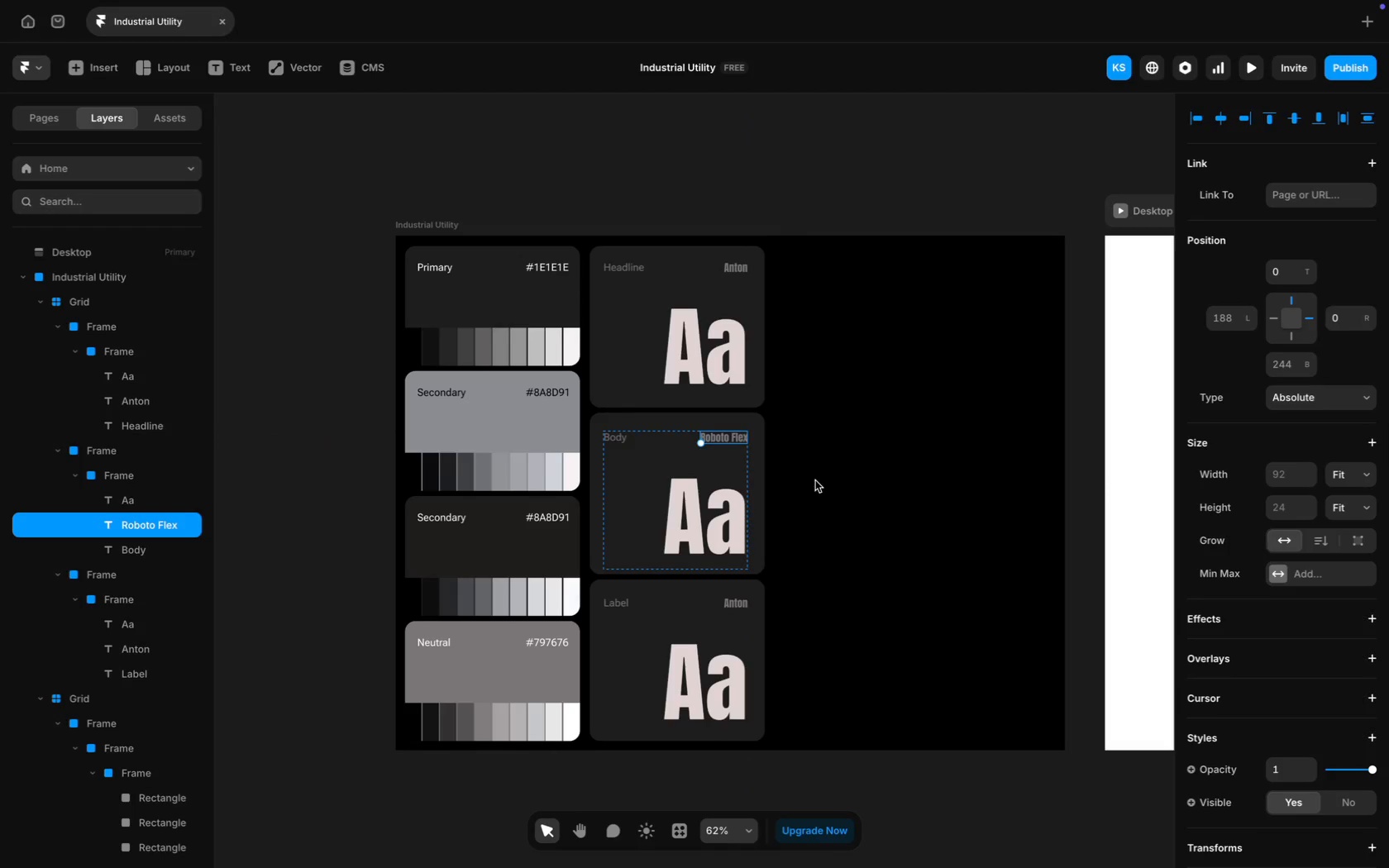 
left_click([819, 482])
 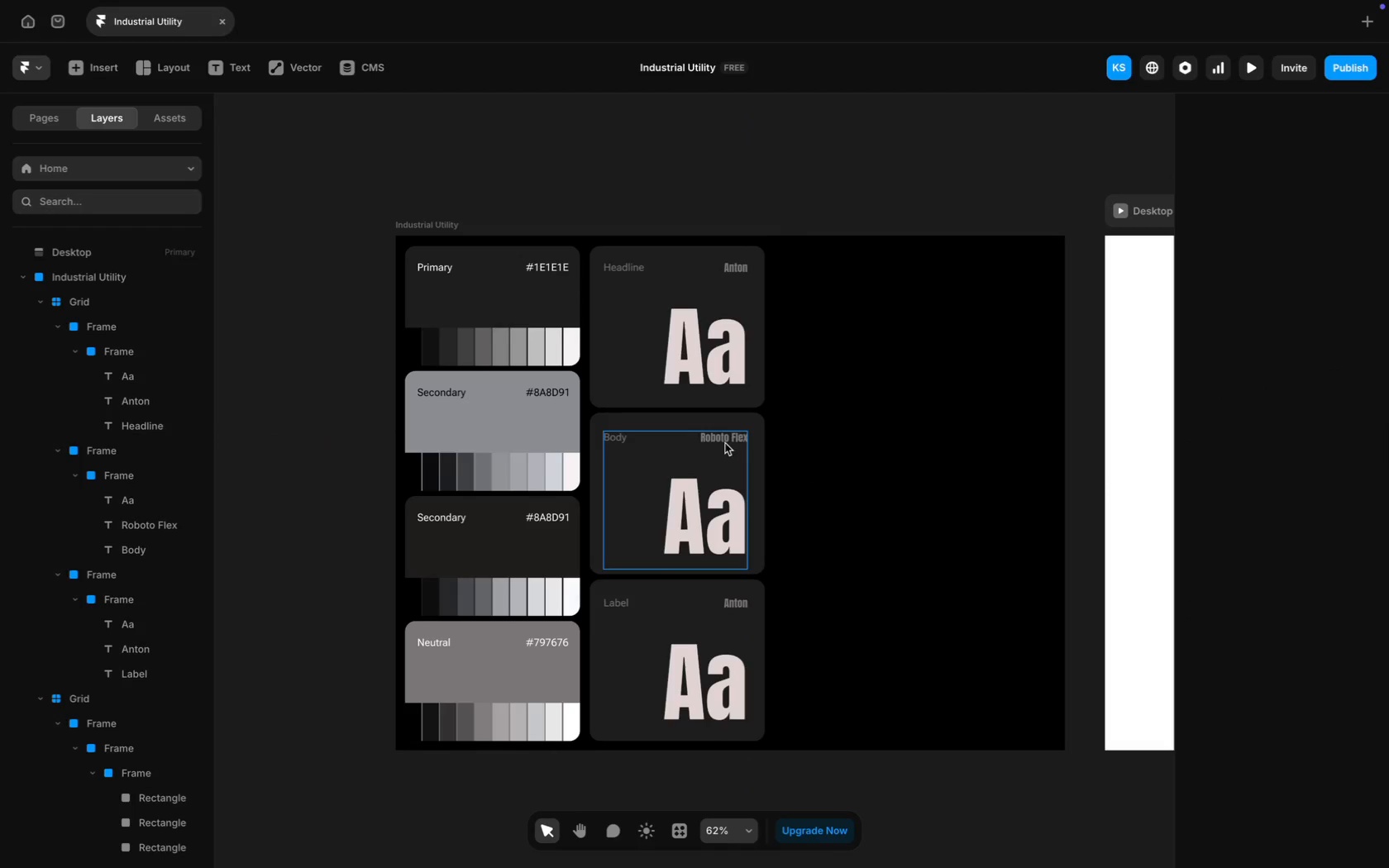 
left_click([725, 441])
 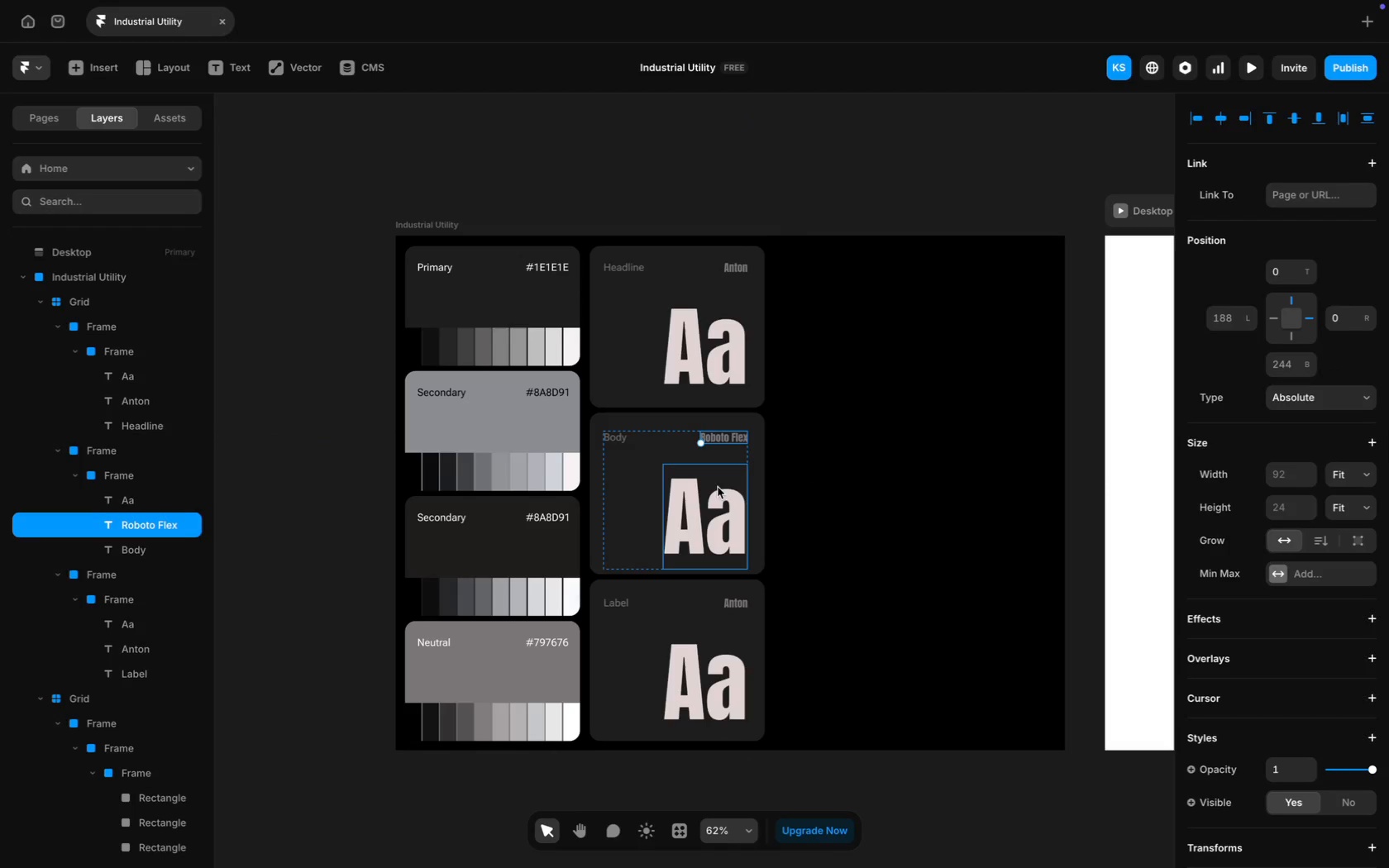 
hold_key(key=ShiftLeft, duration=0.61)
left_click([715, 500])
 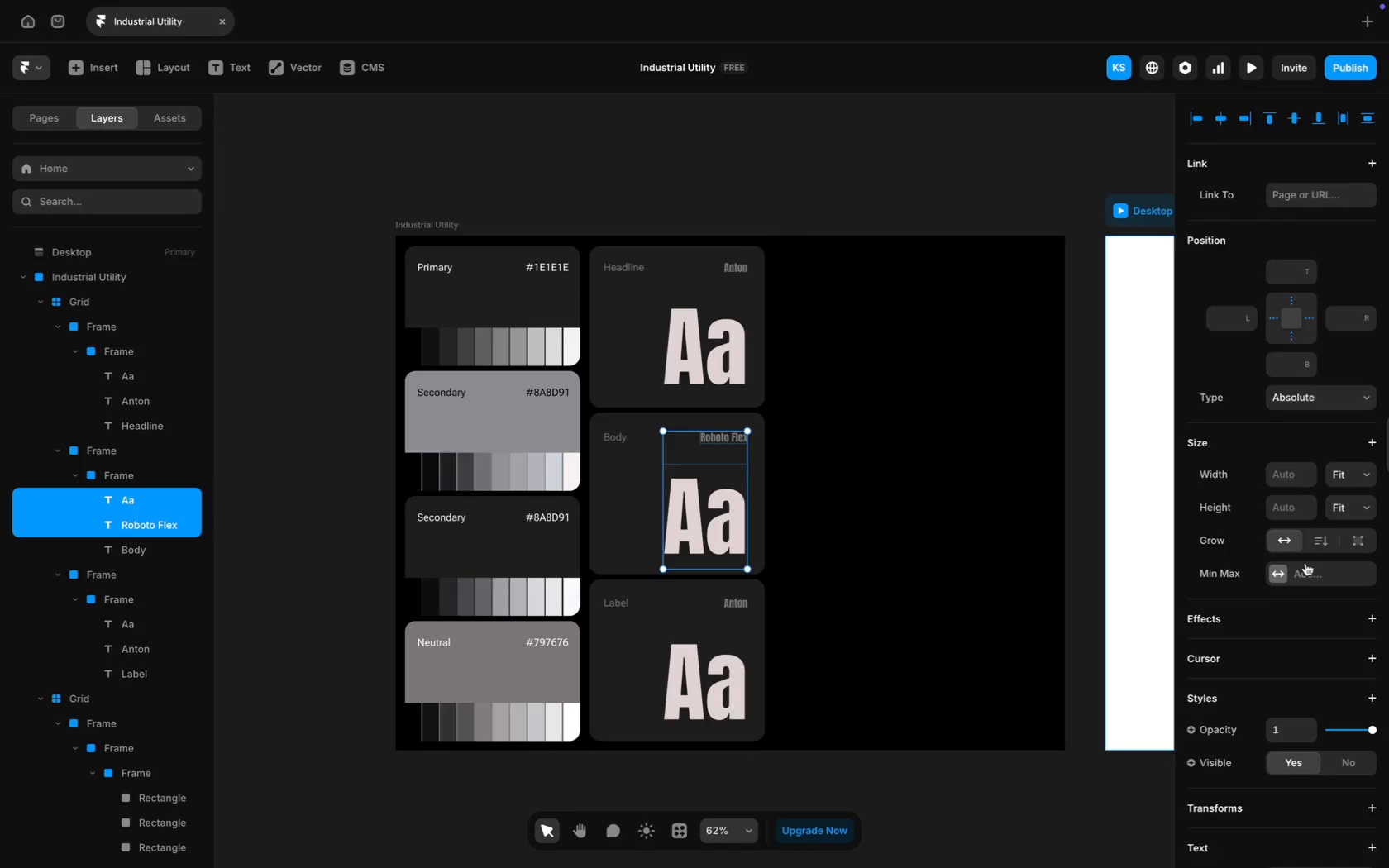 
scroll: coordinate [1305, 563], scroll_direction: down, amount: 41.0
 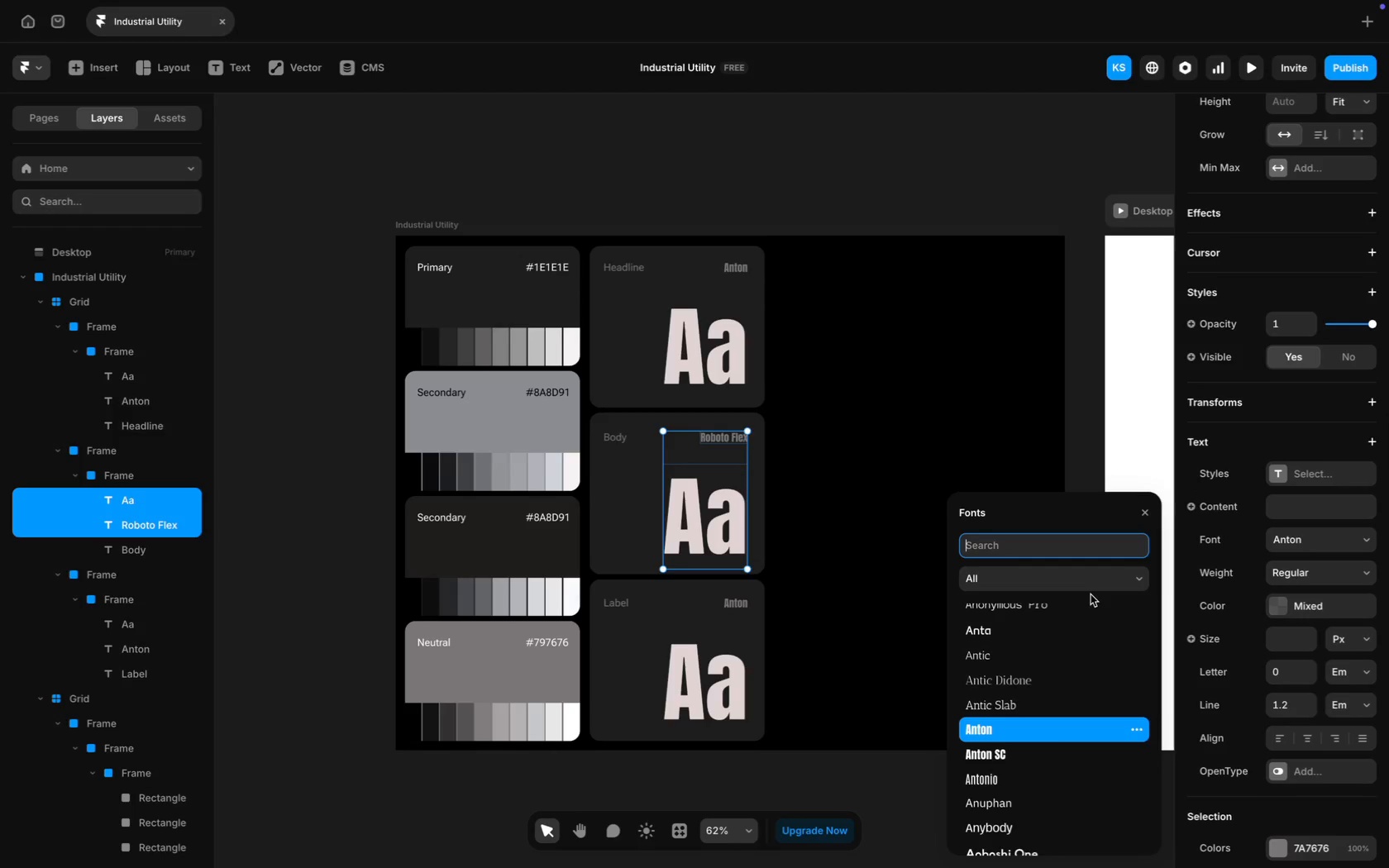 
type(Robo)
 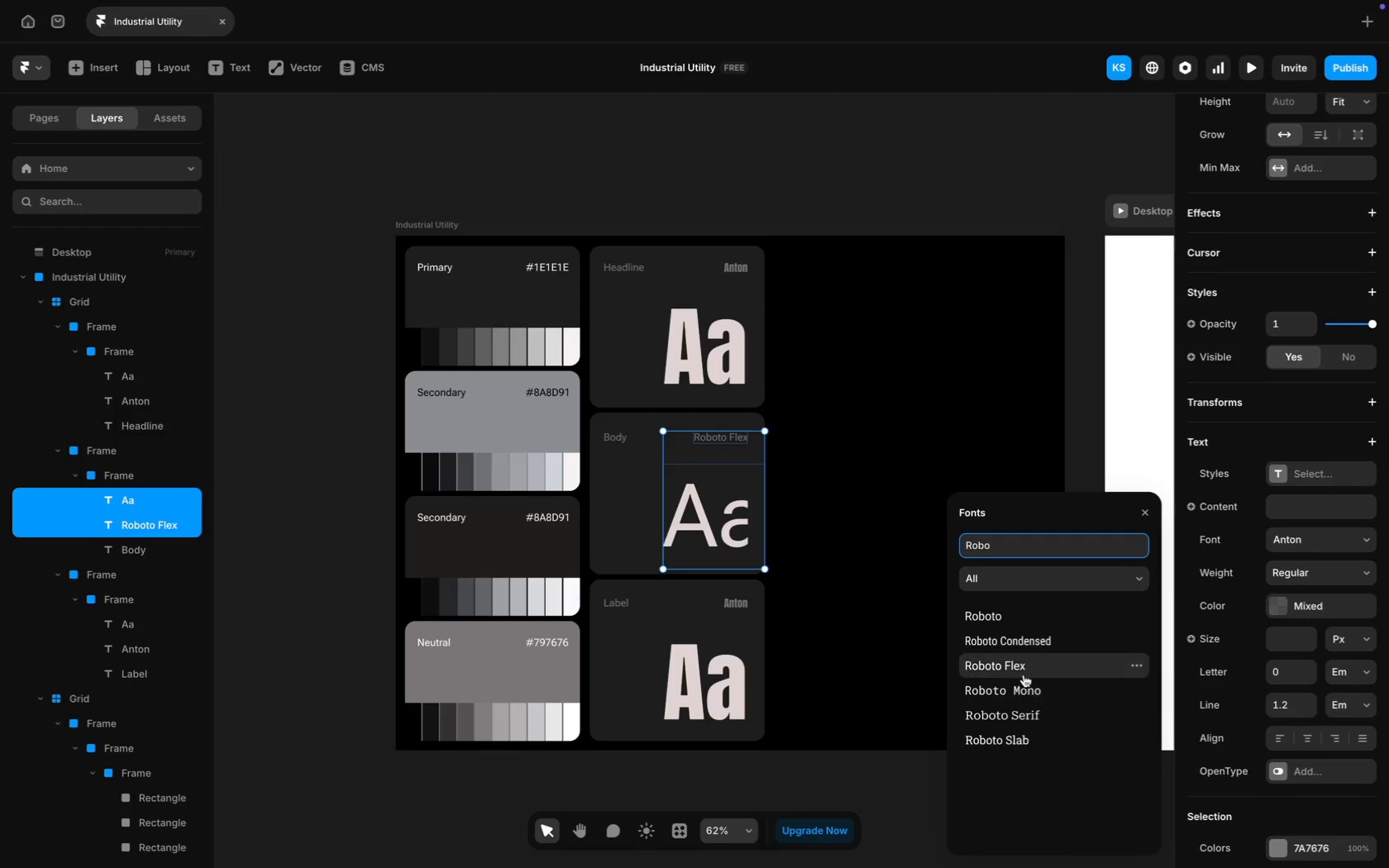 
left_click([1025, 670])
 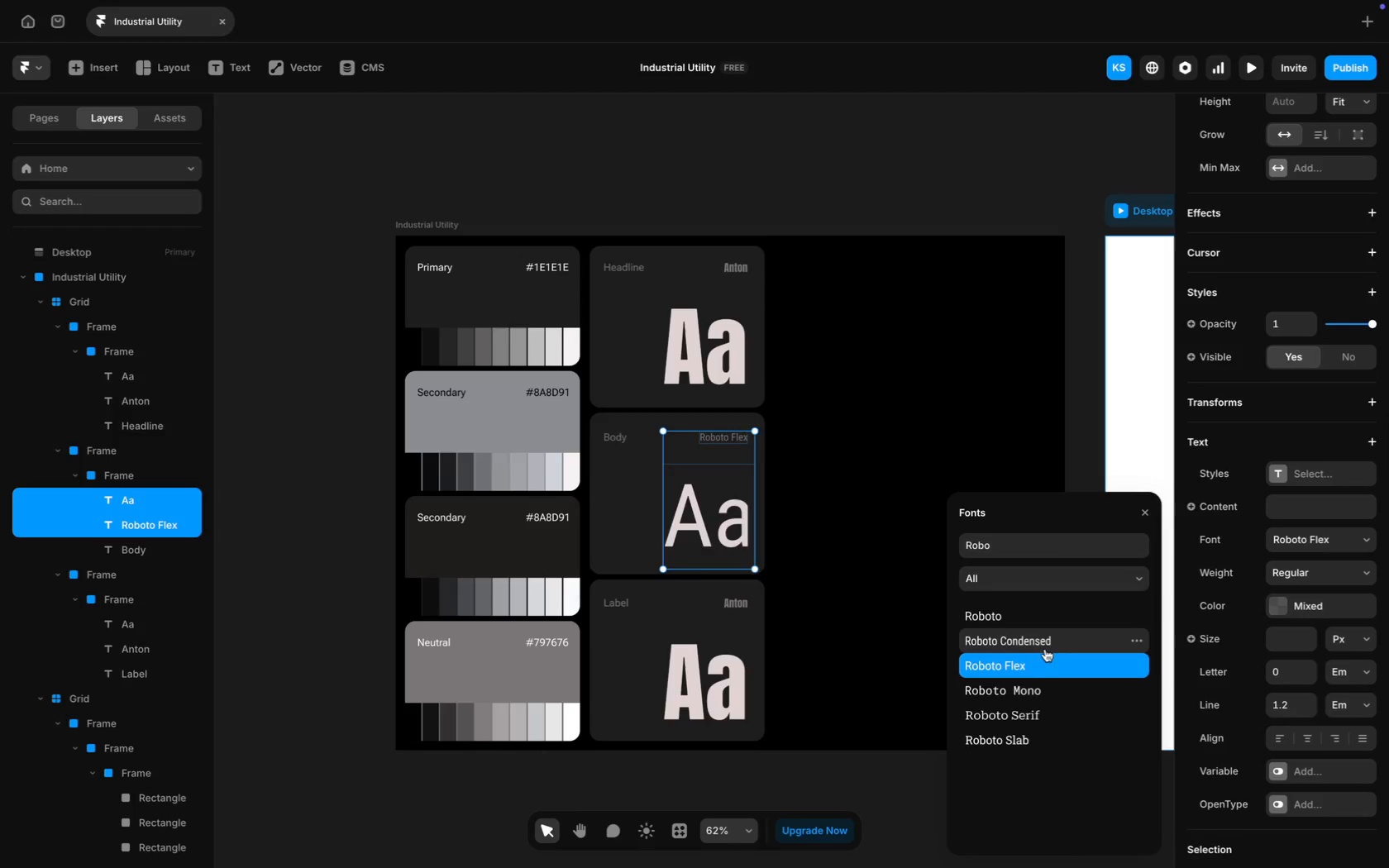 
left_click([1009, 668])
 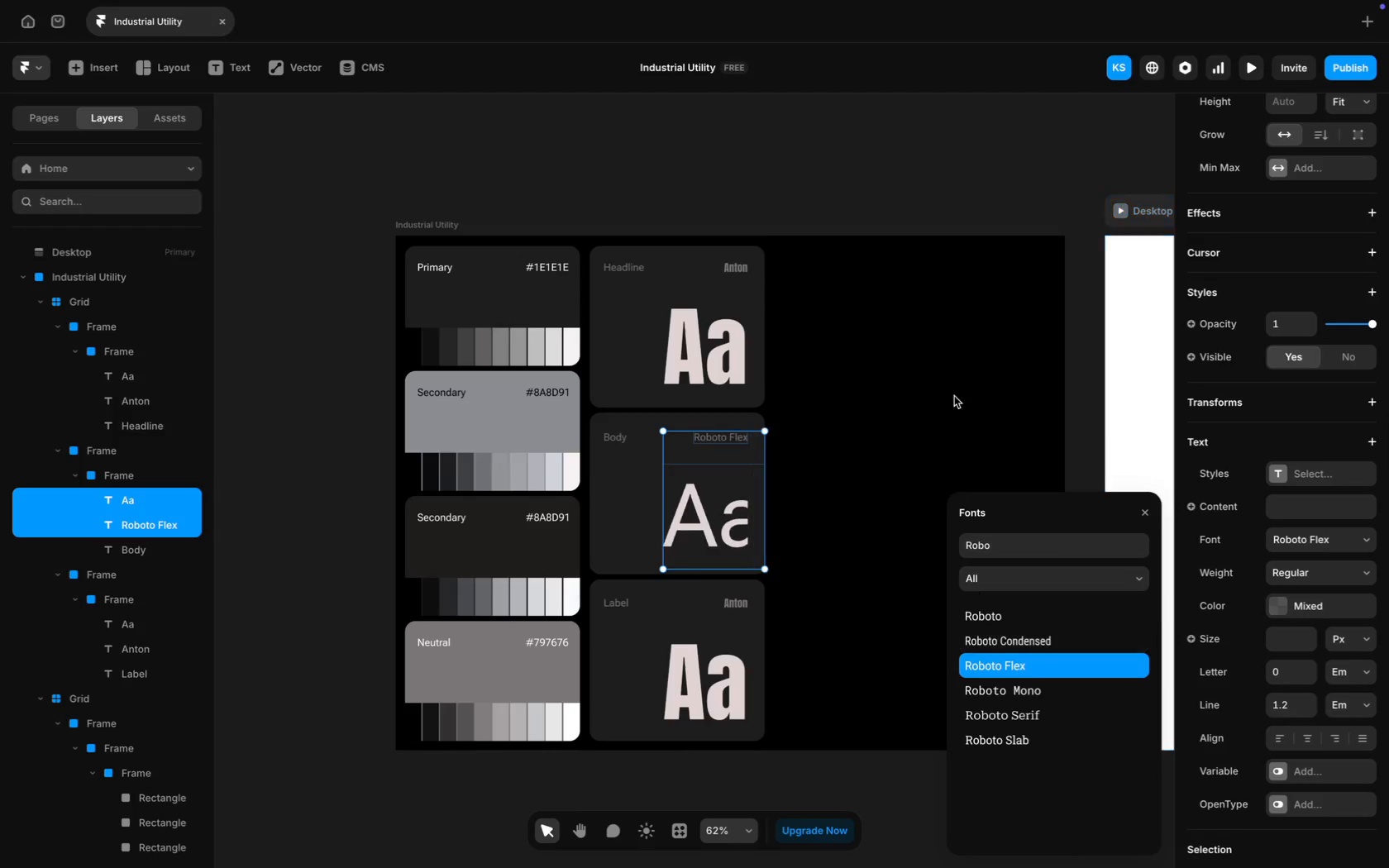 
left_click([958, 363])
 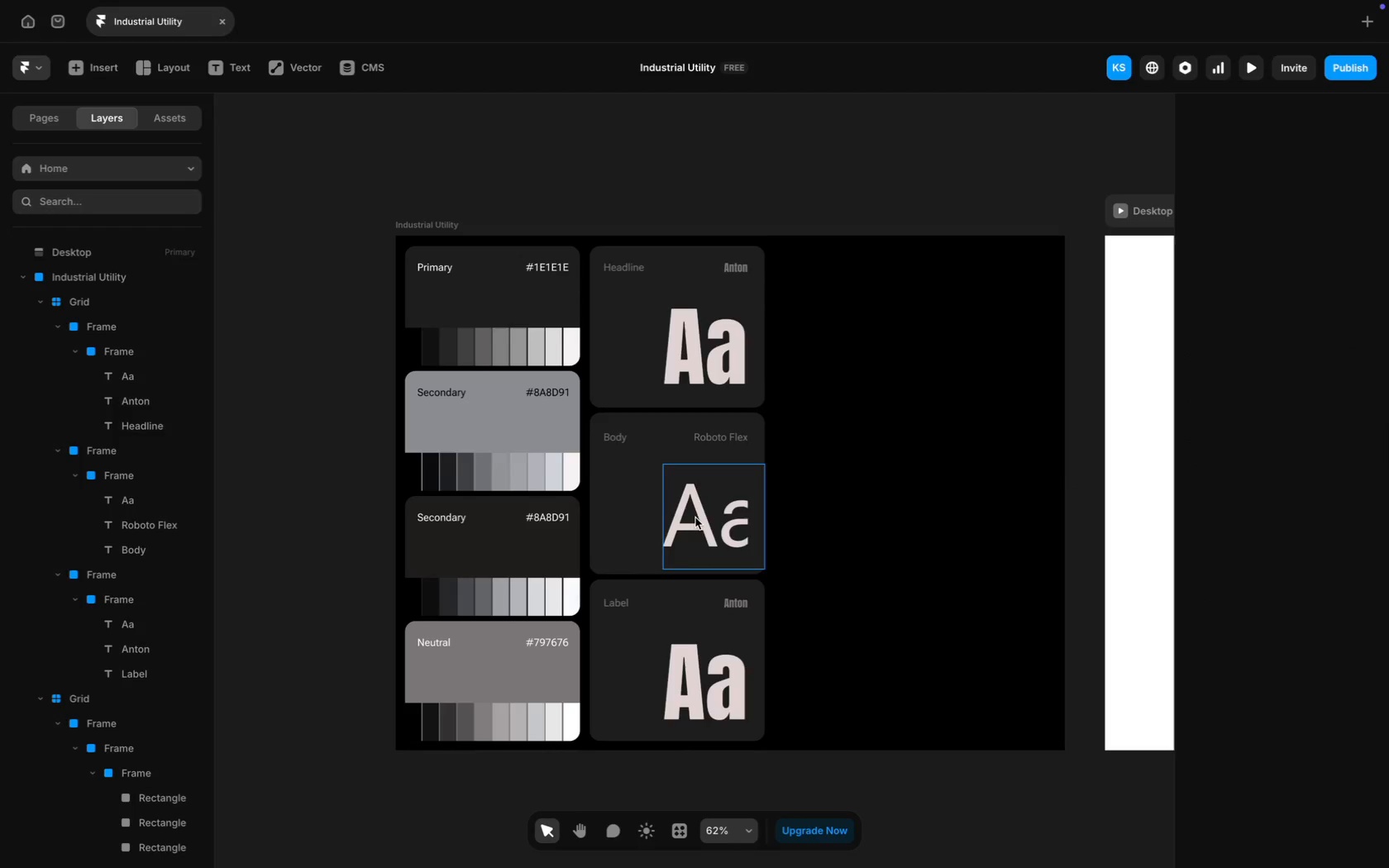 
left_click_drag(start_coordinate=[697, 517], to_coordinate=[680, 516])
 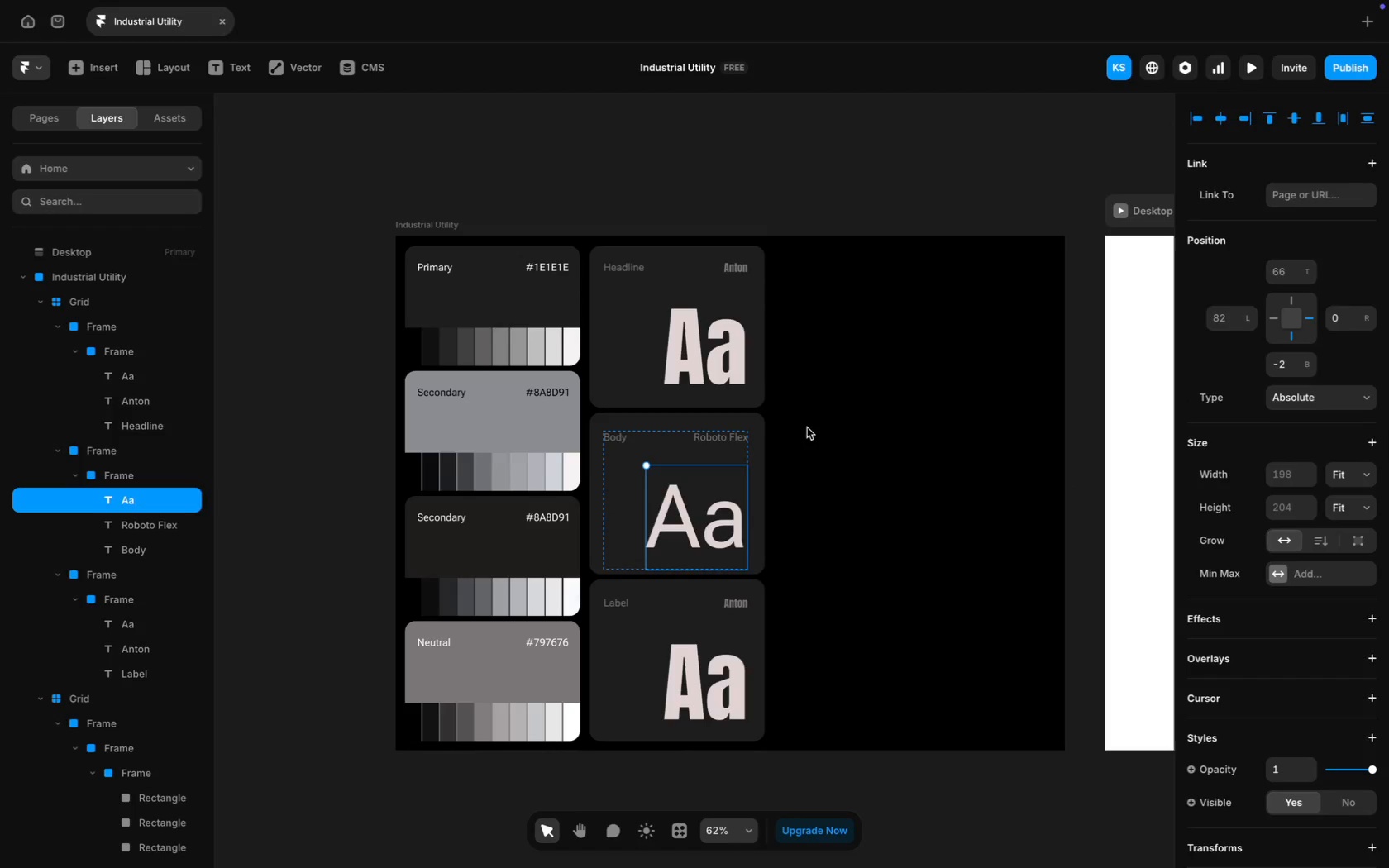 
left_click([808, 427])
 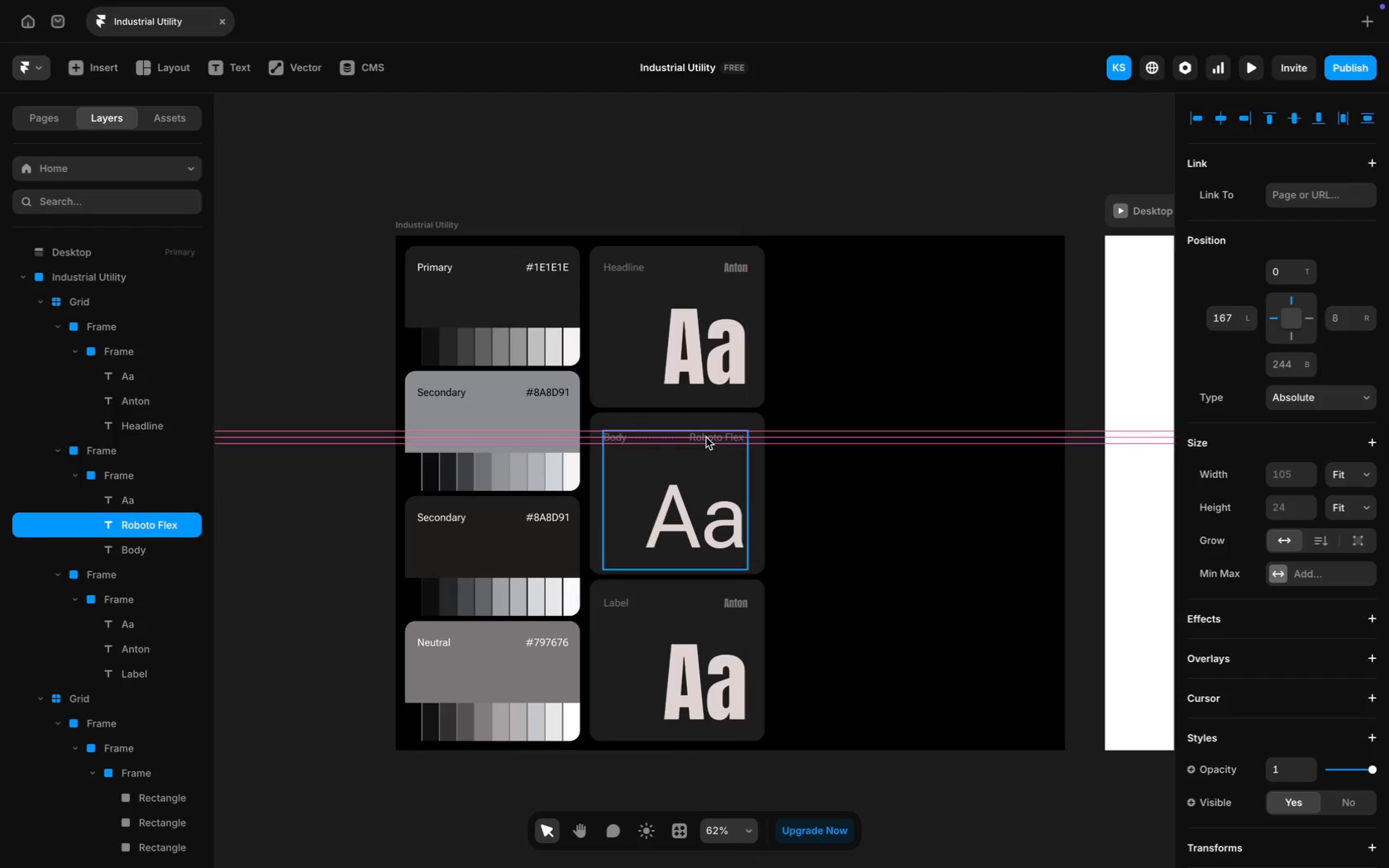 
wait(8.12)
 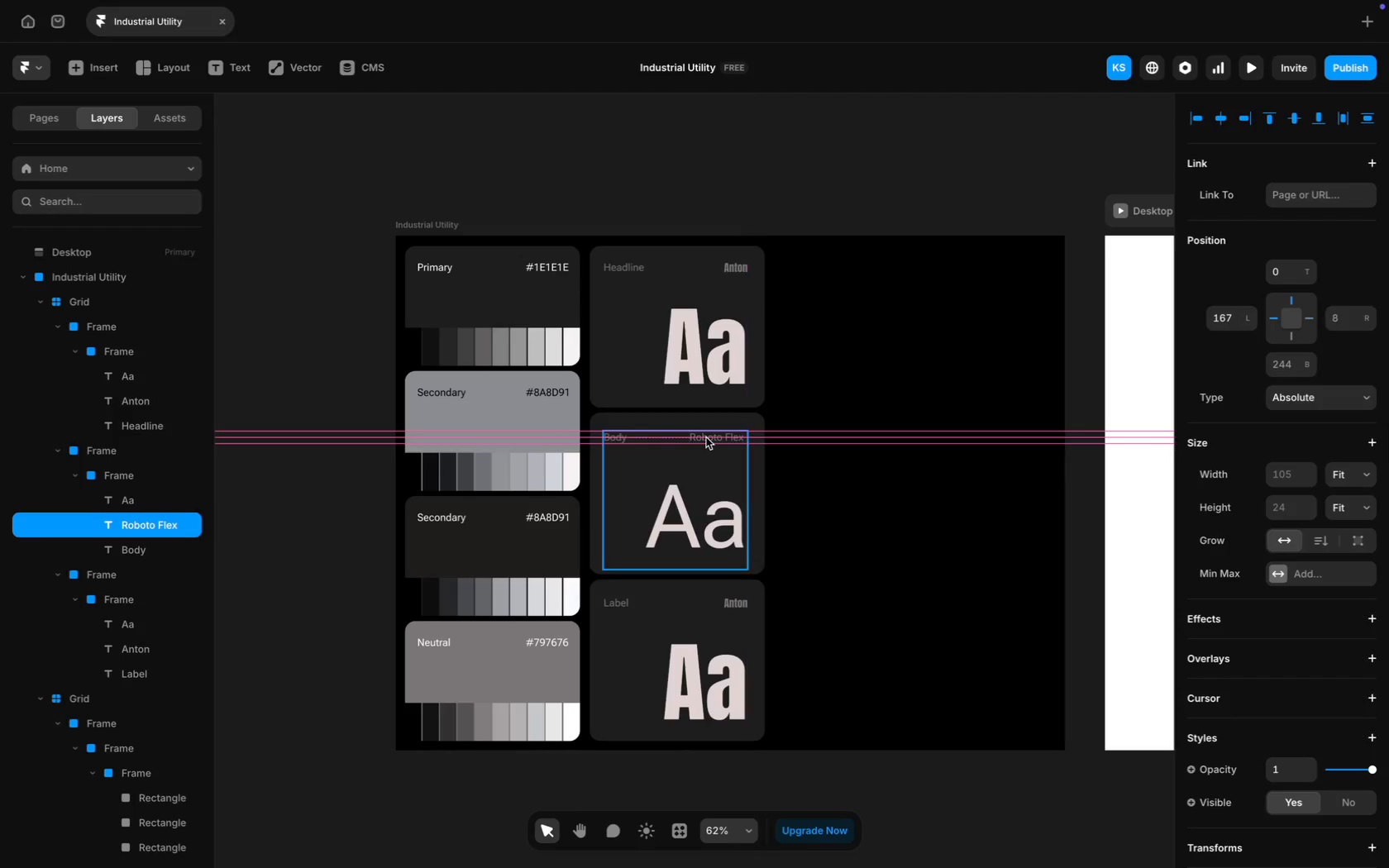 
left_click([880, 512])
 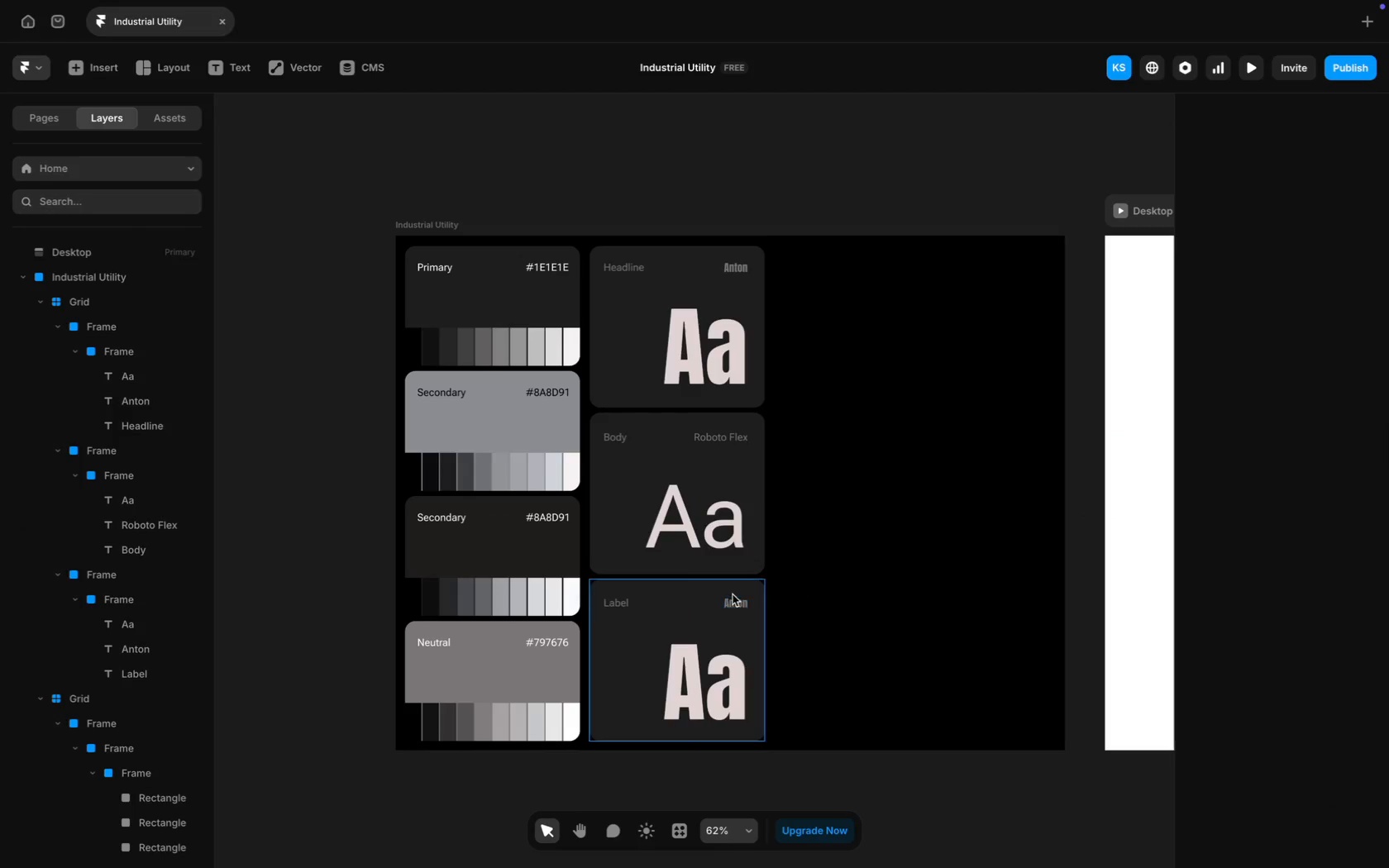 
double_click([734, 601])
 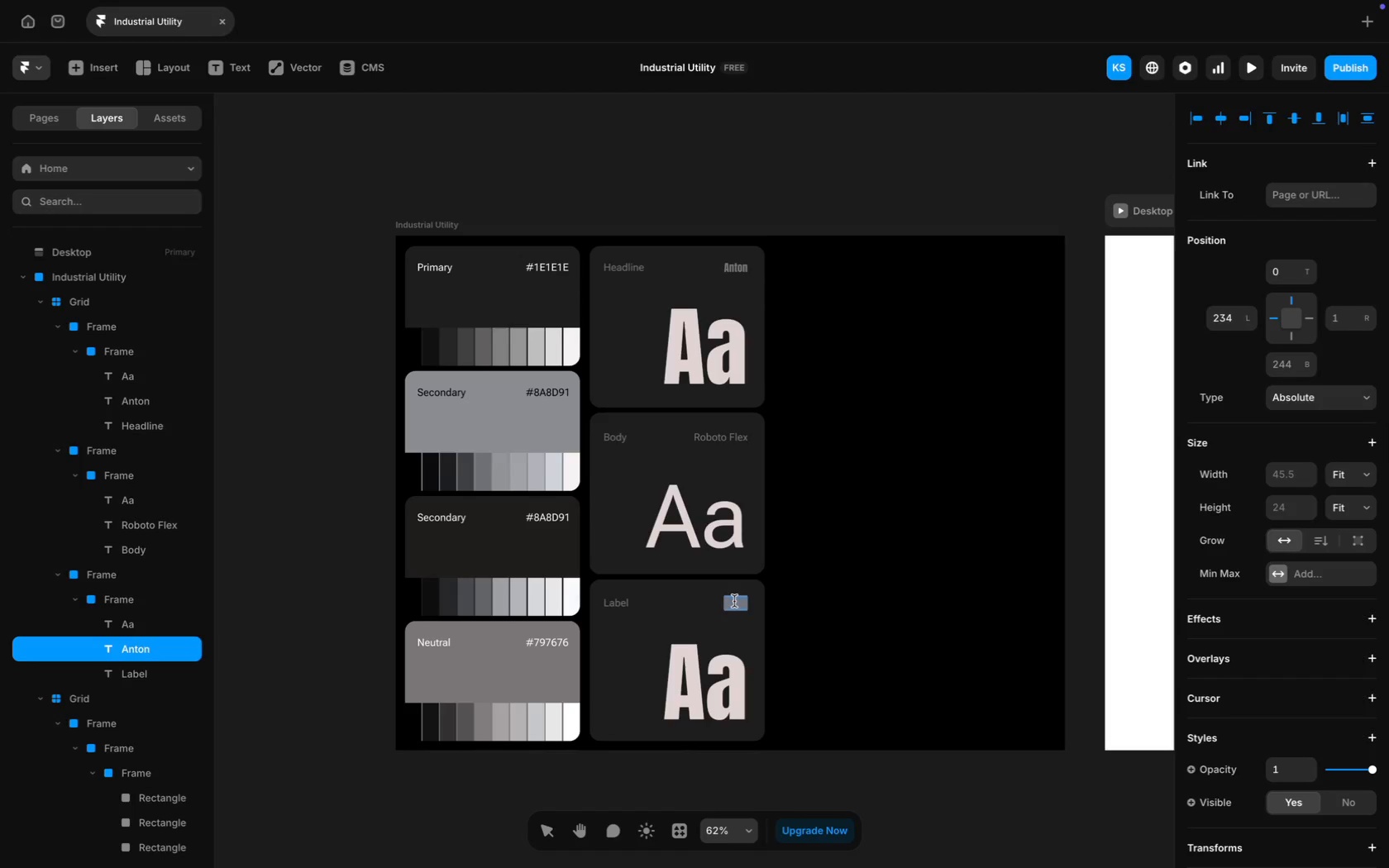 
key(Meta+A)
 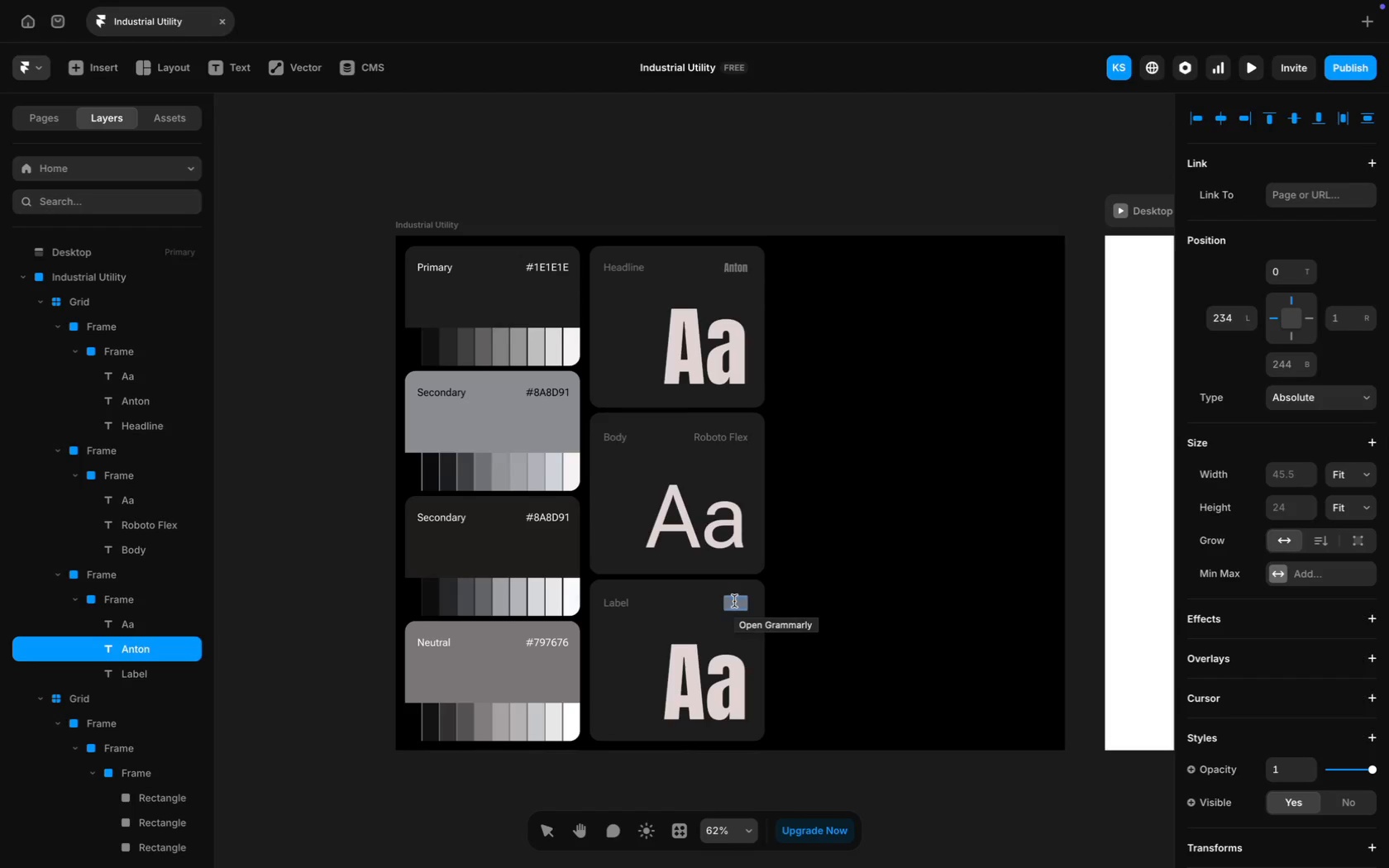 
key(Backspace)
type(Jetbrains Mono)
 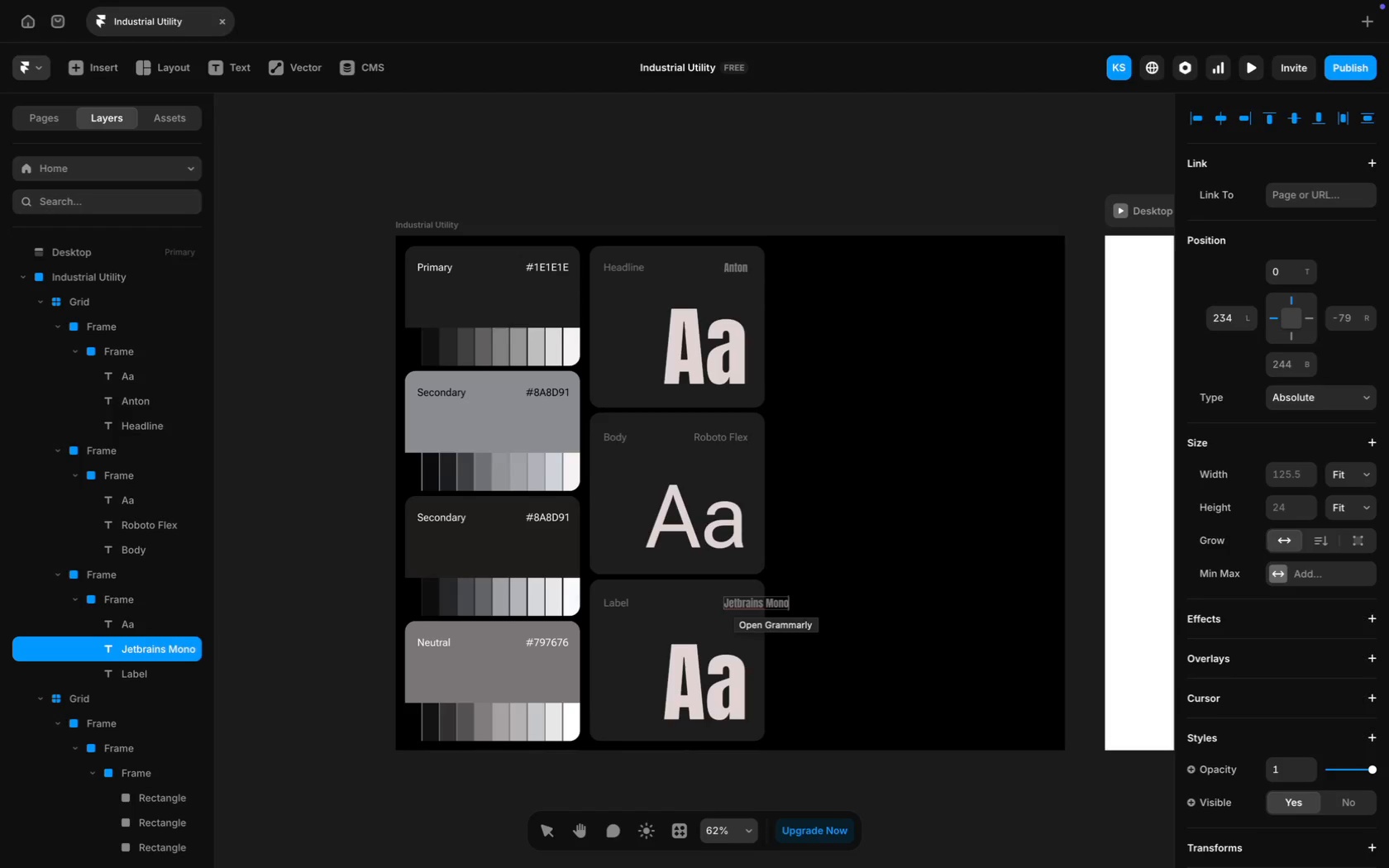 
key(Meta+CommandLeft)
 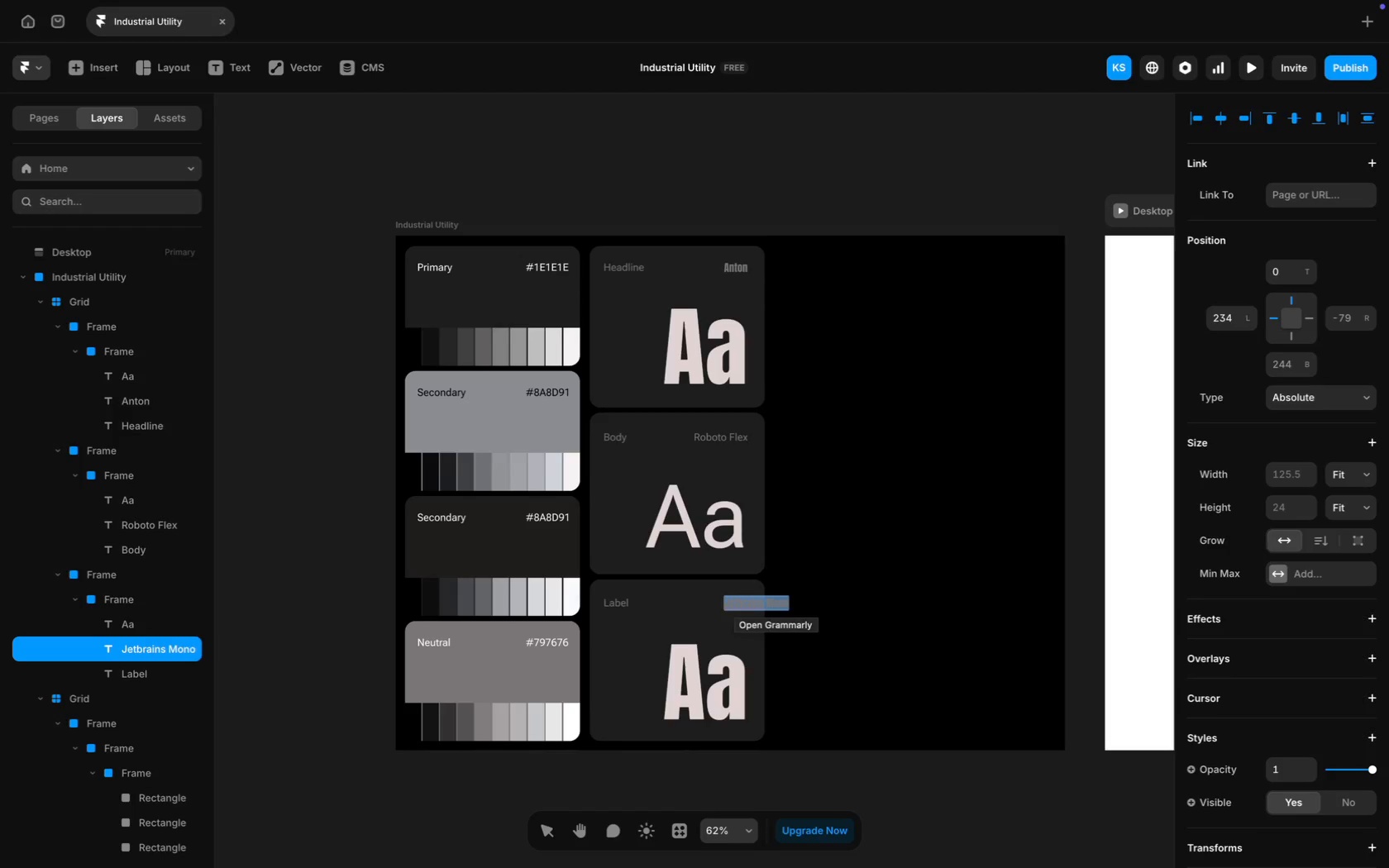 
key(Meta+A)
 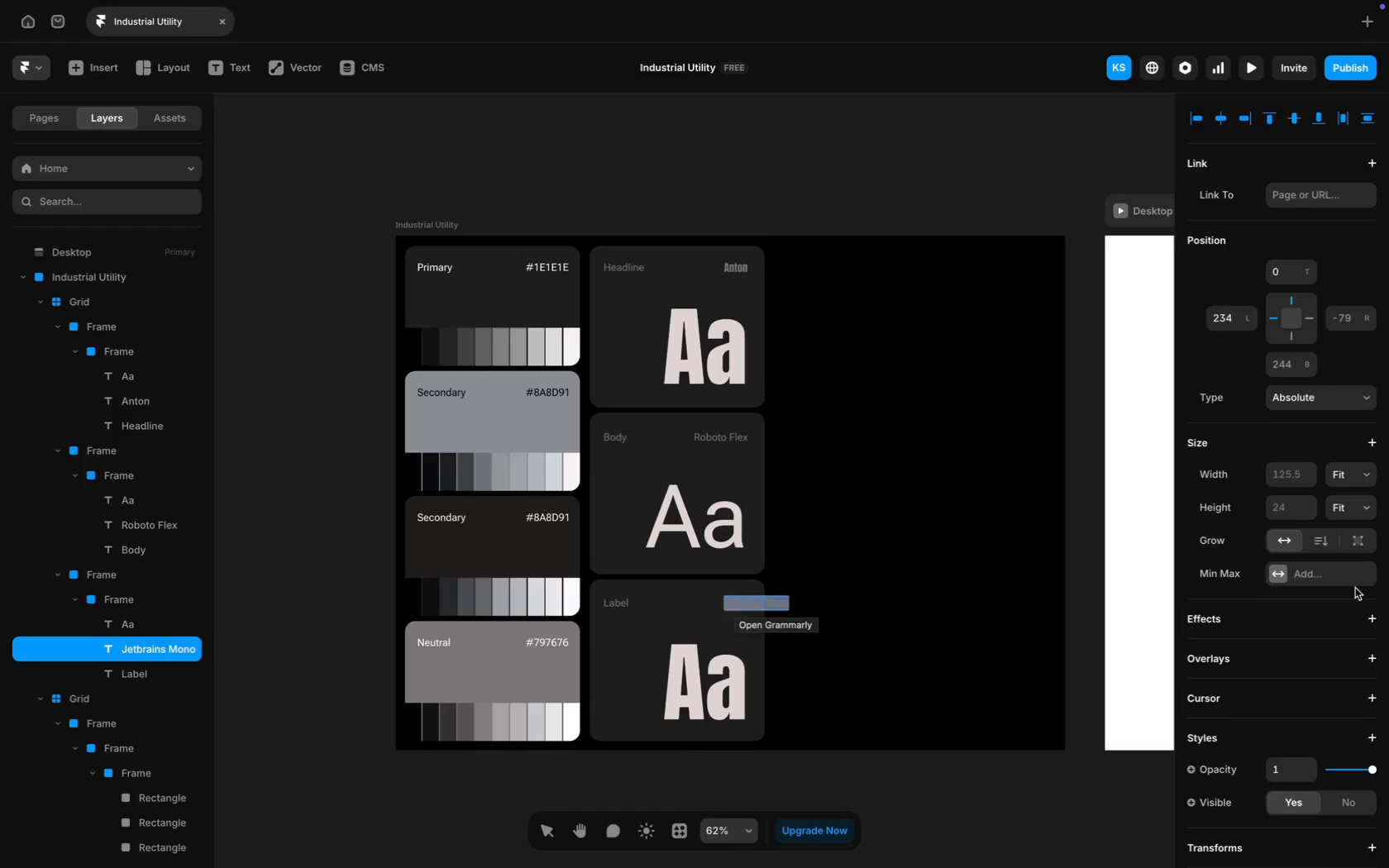 
scroll: coordinate [1355, 588], scroll_direction: down, amount: 72.0
 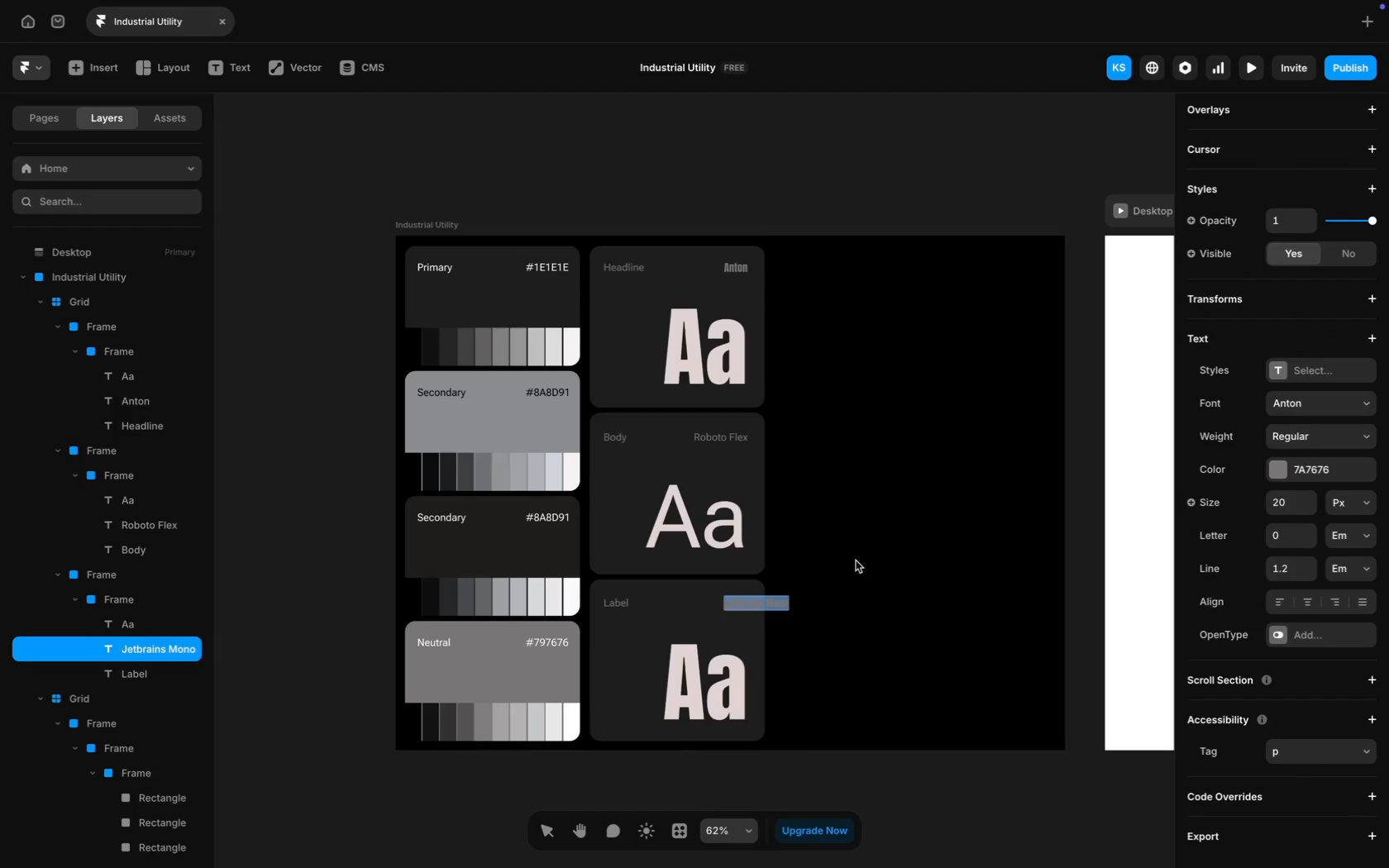 
wait(6.12)
 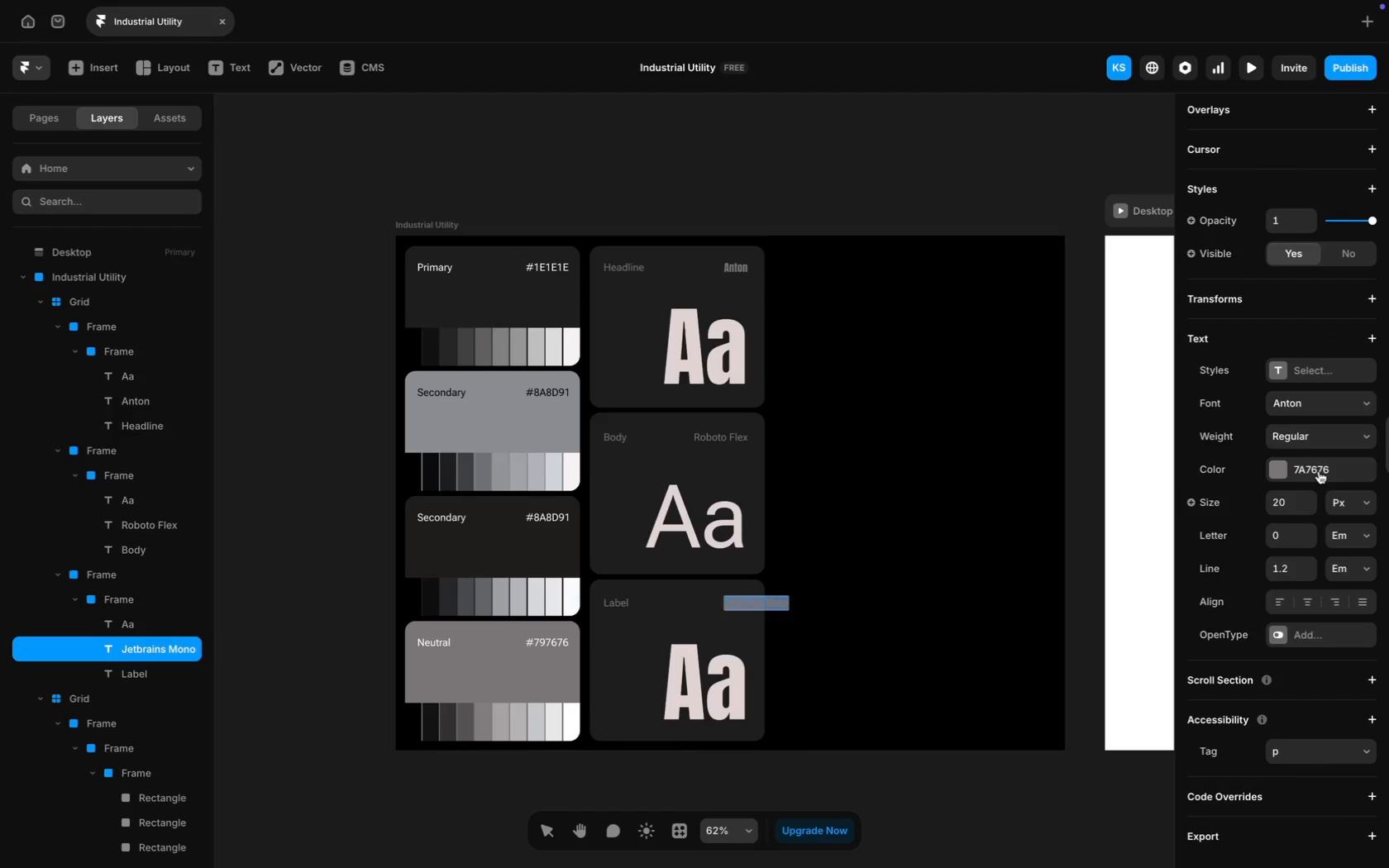 
key(Shift+ShiftLeft)
 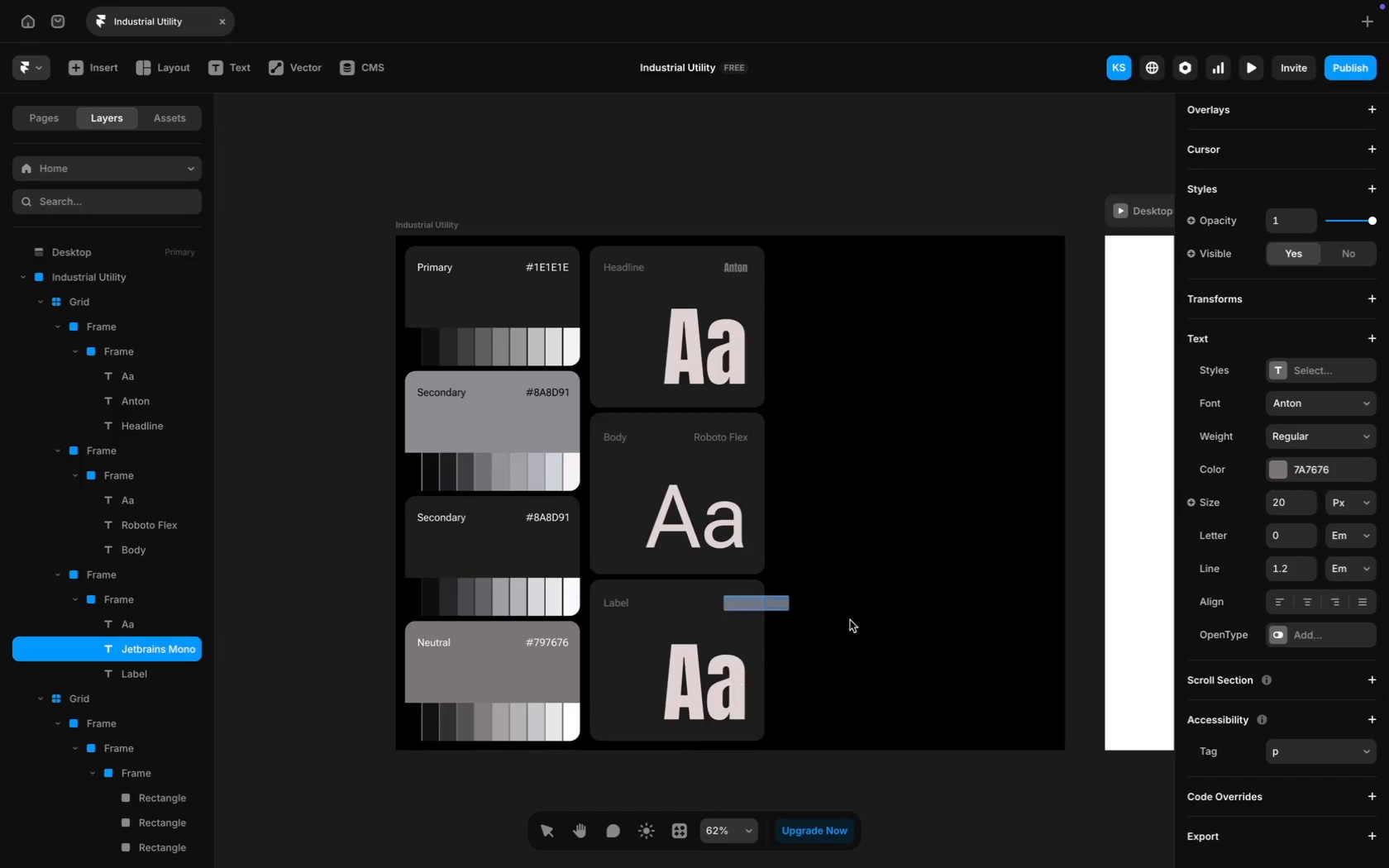 
left_click([858, 616])
 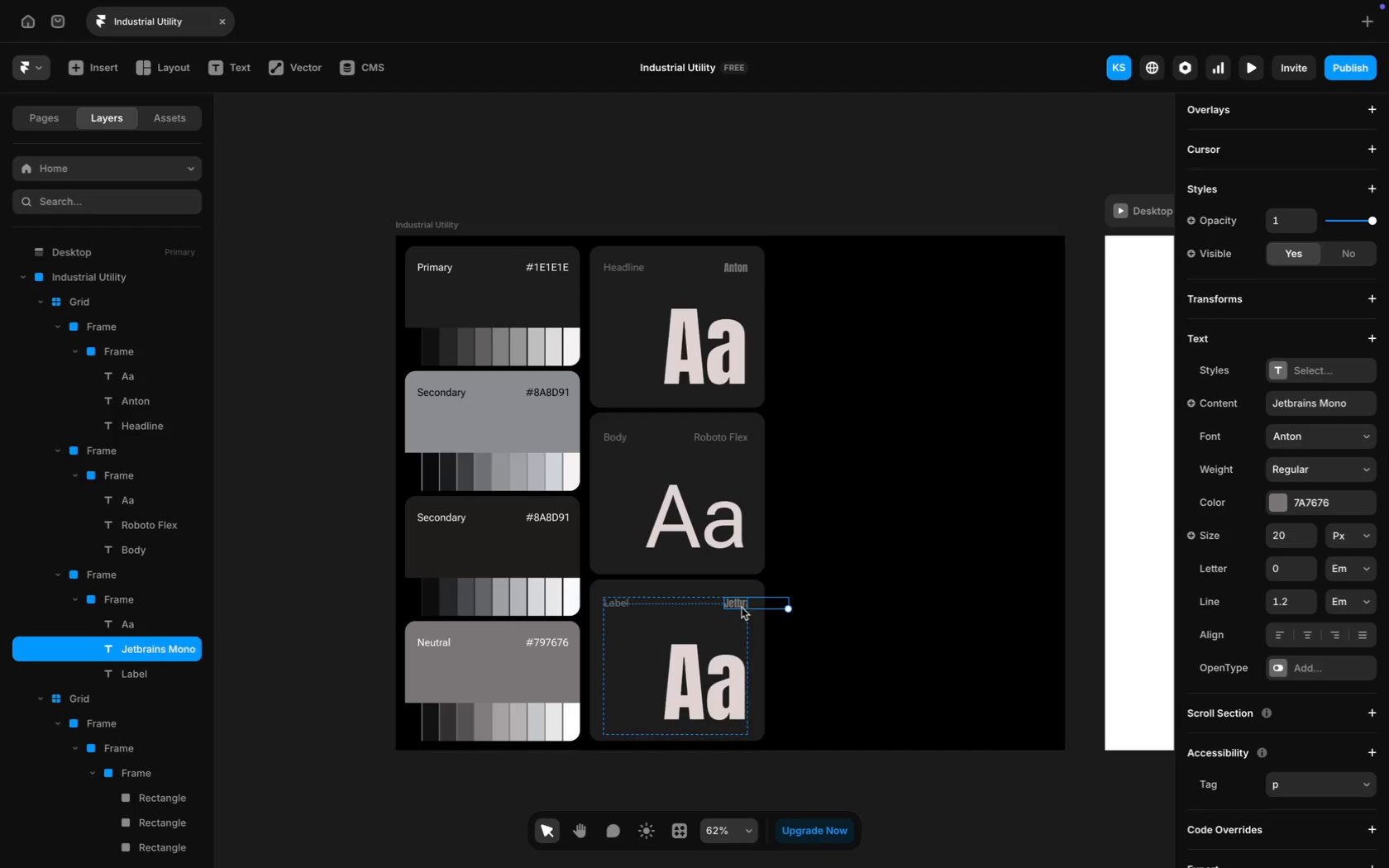 
left_click([737, 604])
 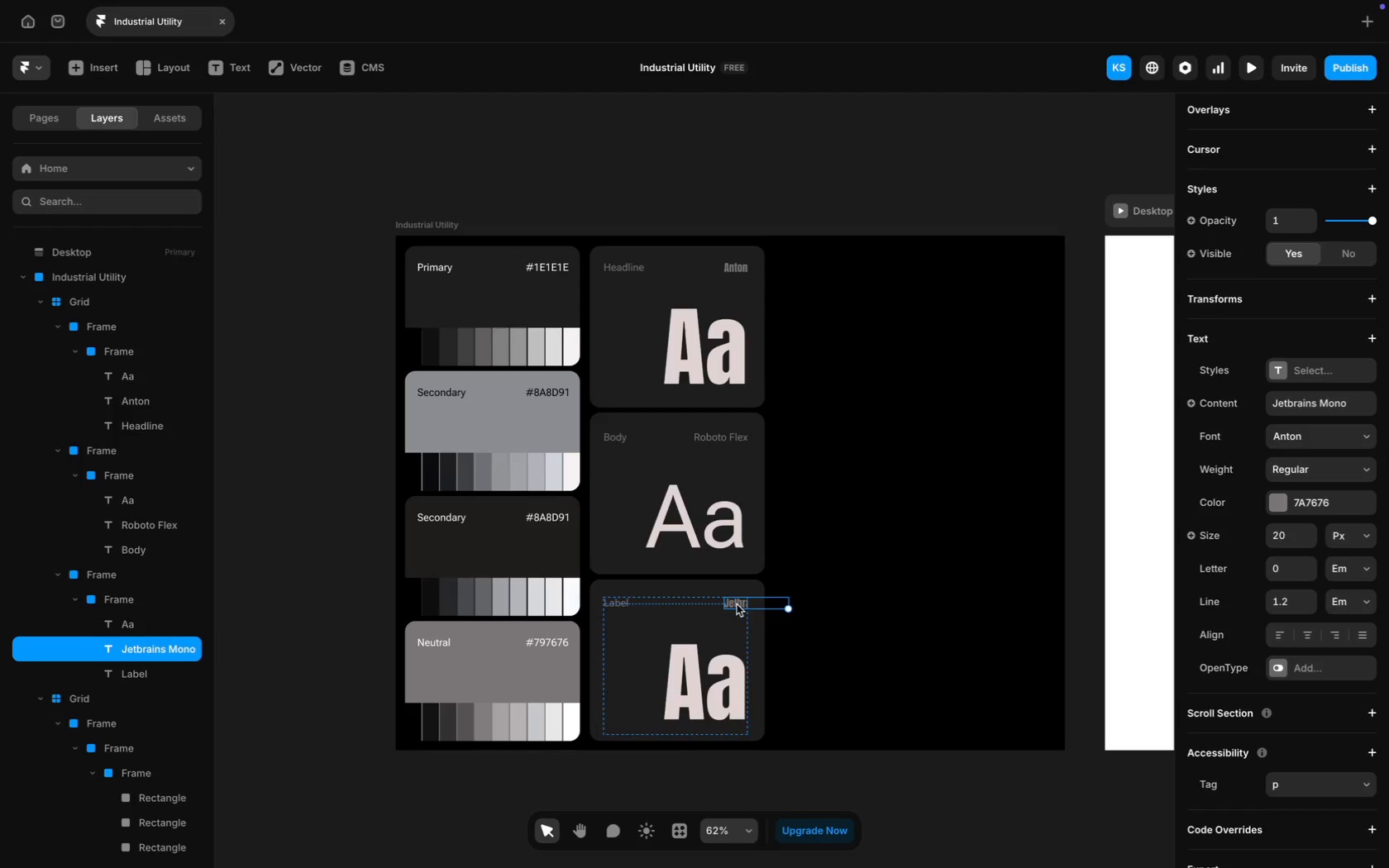 
hold_key(key=ShiftLeft, duration=0.62)
 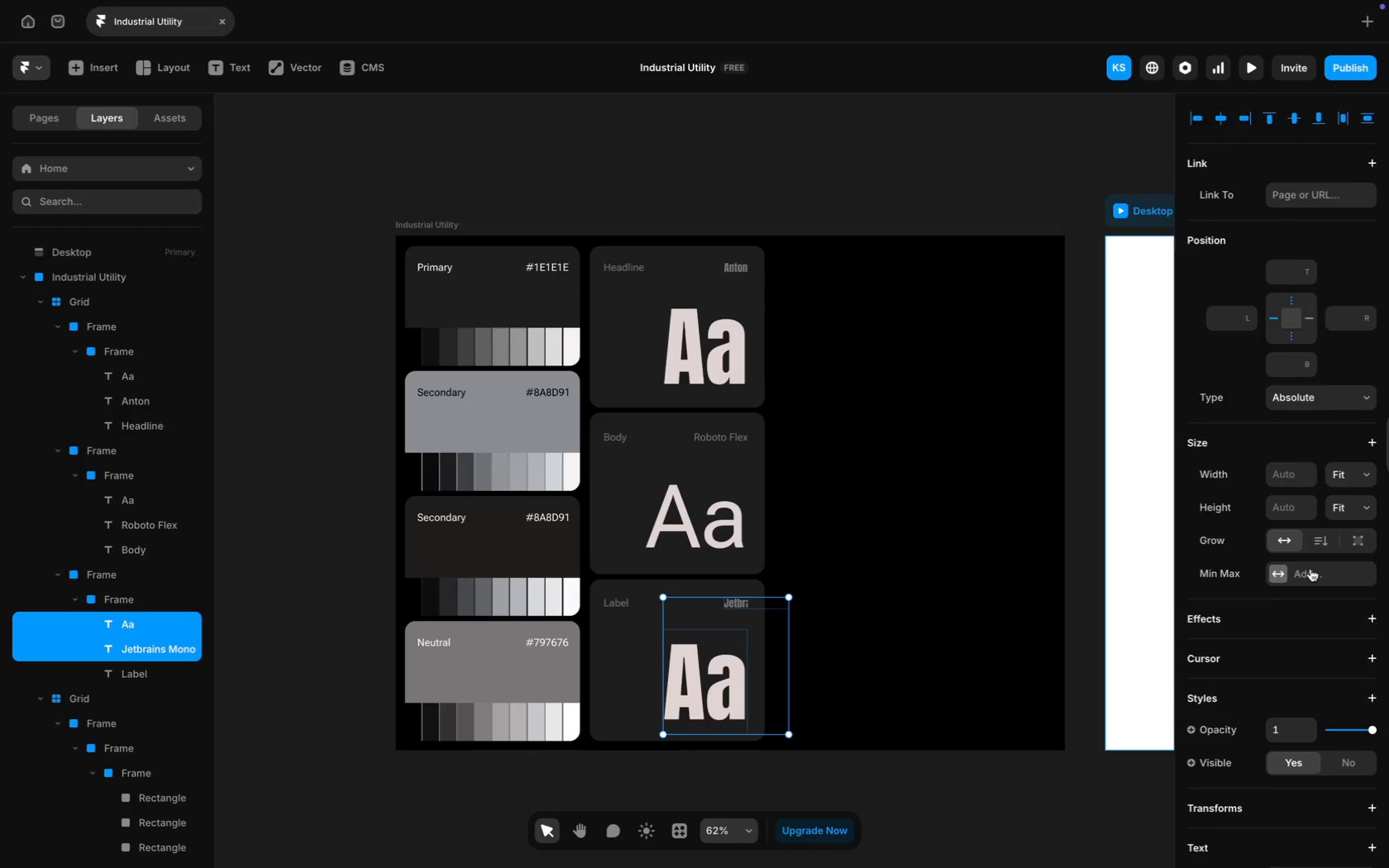 
scroll: coordinate [1310, 569], scroll_direction: down, amount: 75.0
 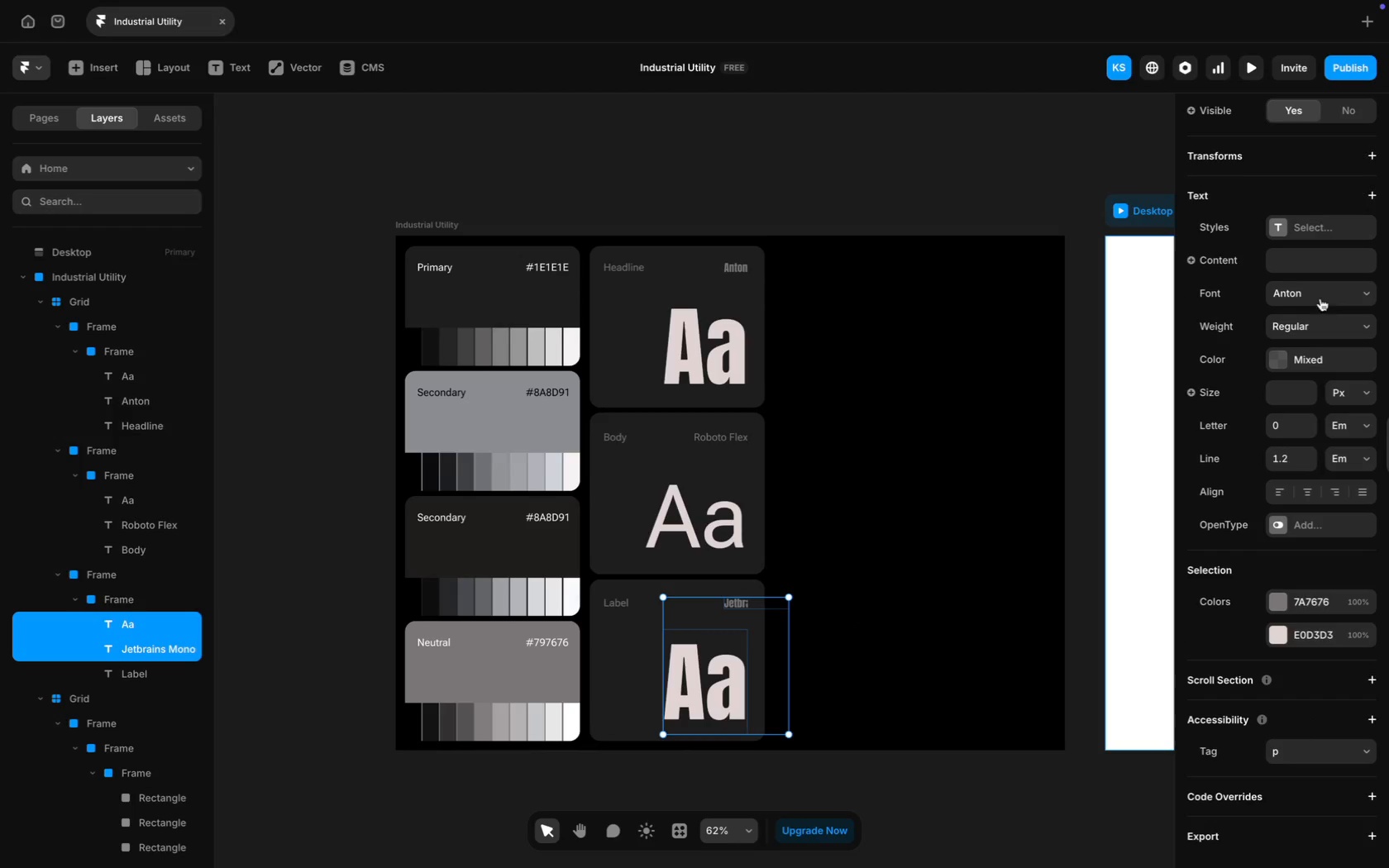 
left_click([1320, 294])
 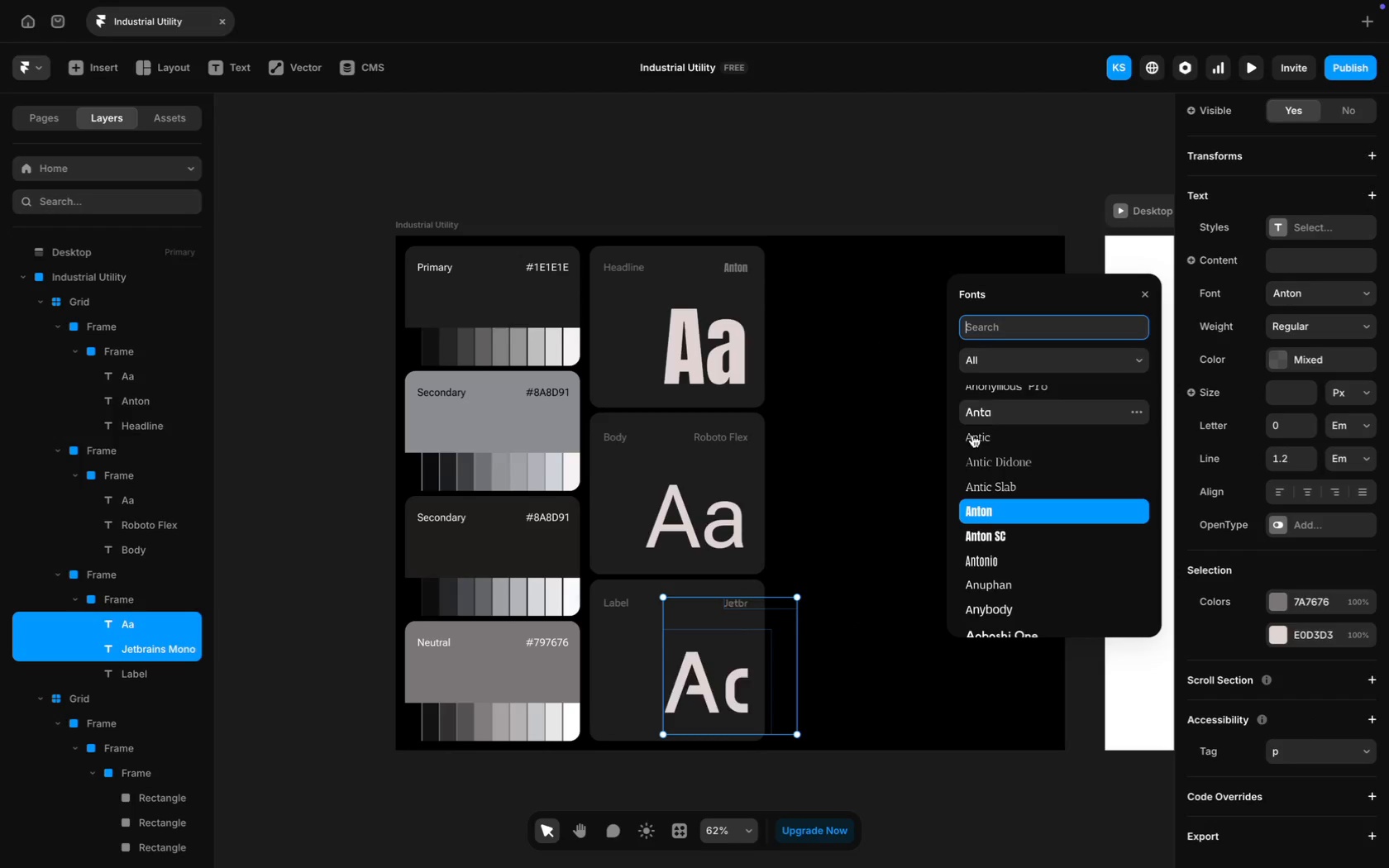 
type(Jet)
 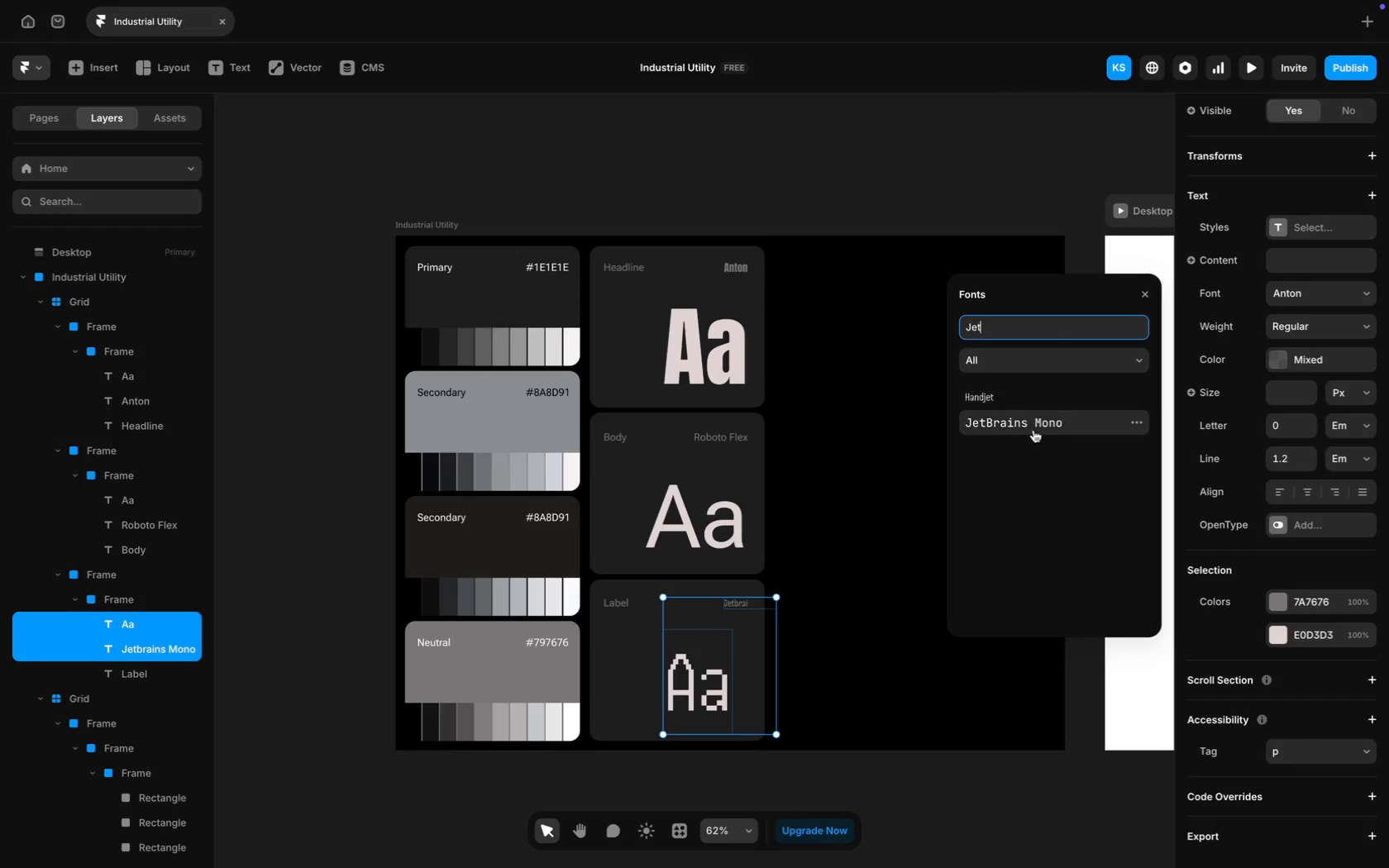 
left_click([1037, 426])
 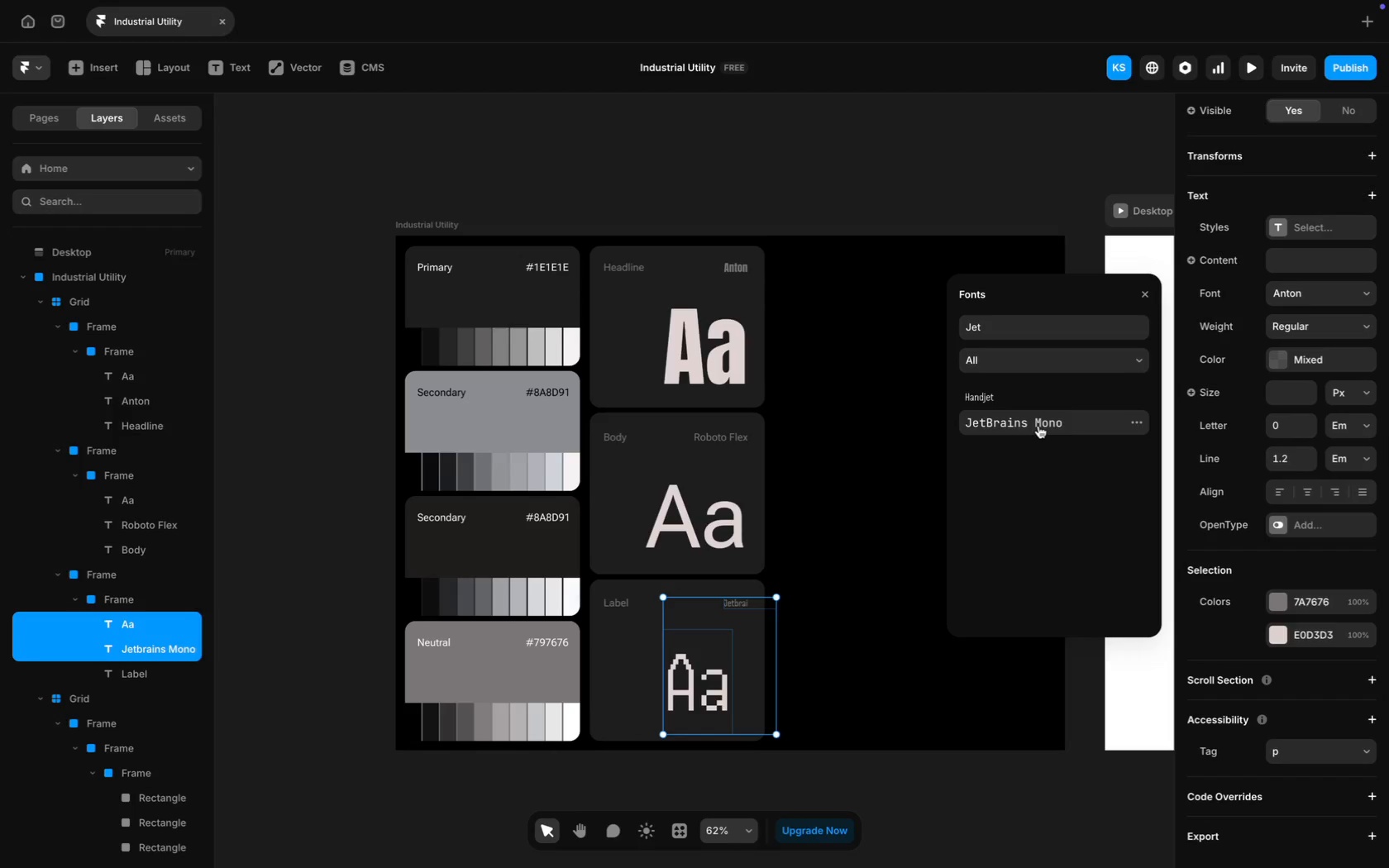 
wait(9.08)
 